 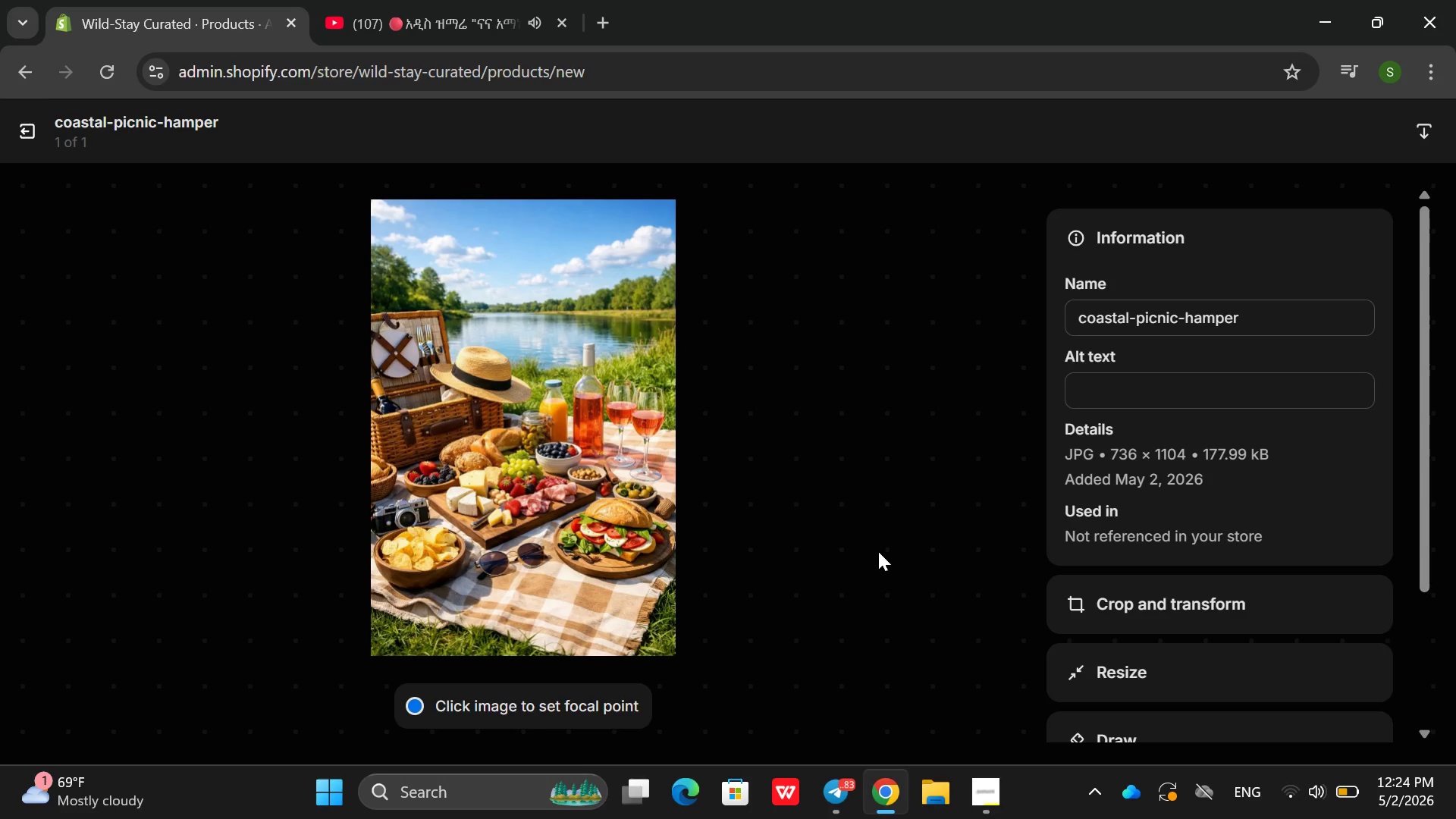 
left_click([1167, 402])
 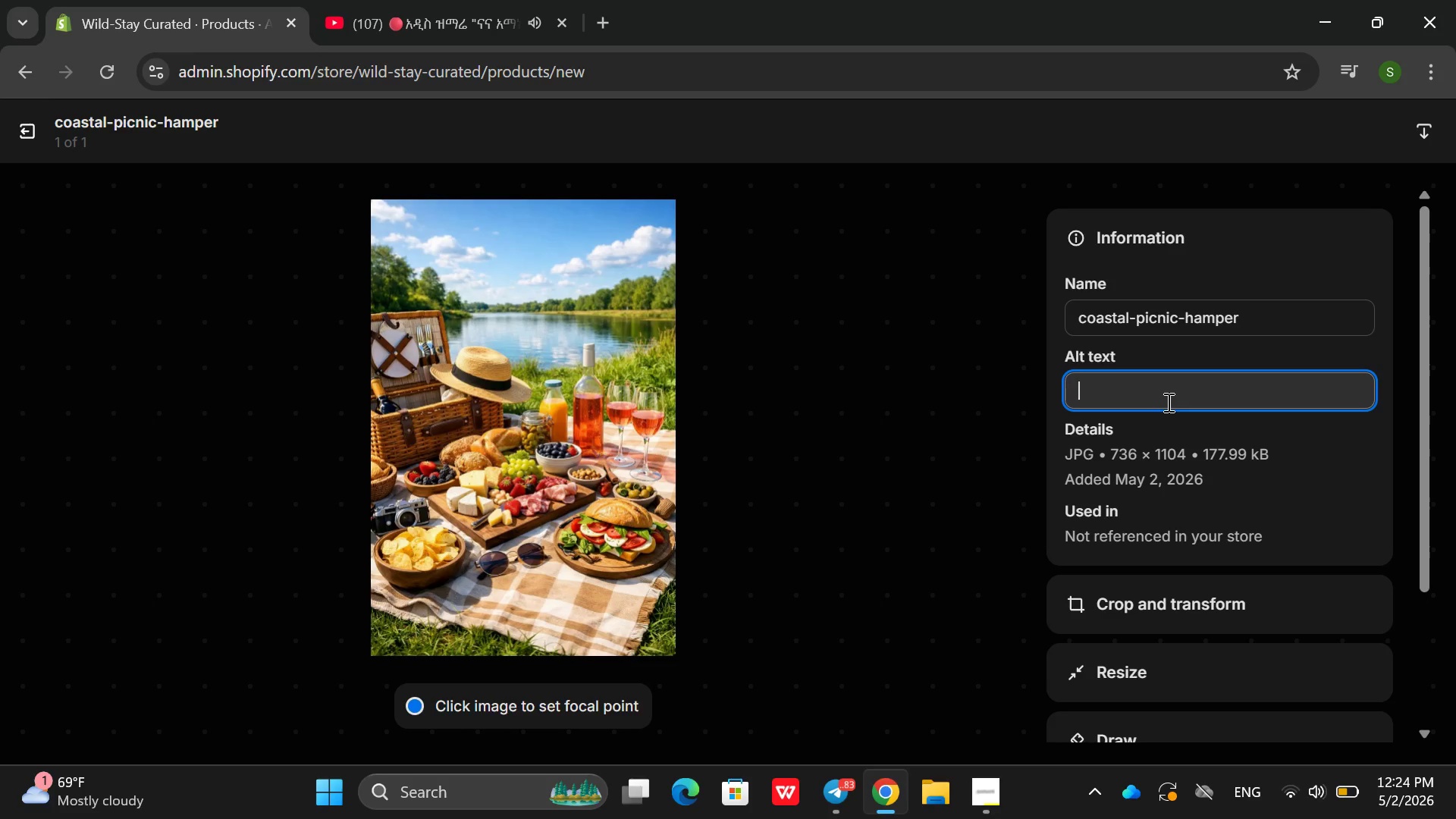 
type(hand)
key(Backspace)
key(Backspace)
key(Backspace)
key(Backspace)
type(Jad)
key(Backspace)
key(Backspace)
key(Backspace)
type(Handwoven wice)
key(Backspace)
type(ker pici)
key(Backspace)
type(ni c)
key(Backspace)
key(Backspace)
type(c basker )
key(Backspace)
key(Backspace)
type(t with leather straps )
key(Backspace)
type(, po)
key(Backspace)
key(Backspace)
type(opened on a ffr)
key(Backspace)
key(Backspace)
key(Backspace)
type(grassy coastal bluff overlooking the ocean )
key(Backspace)
type(. Inside visible )
key(Backspace)
type(; a folded )
 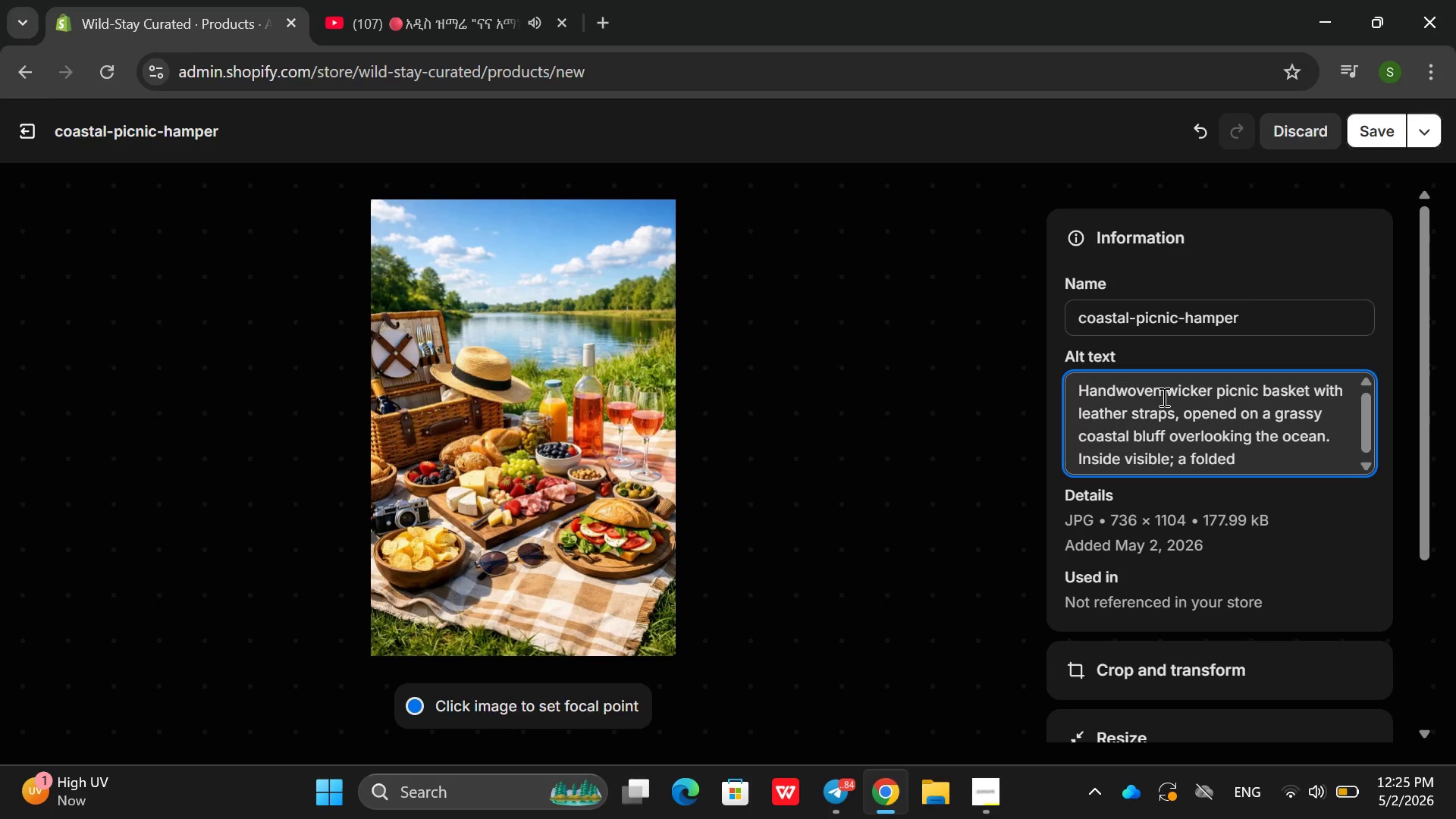 
type(grey wool blanket =, two white )
key(Backspace)
key(Backspace)
 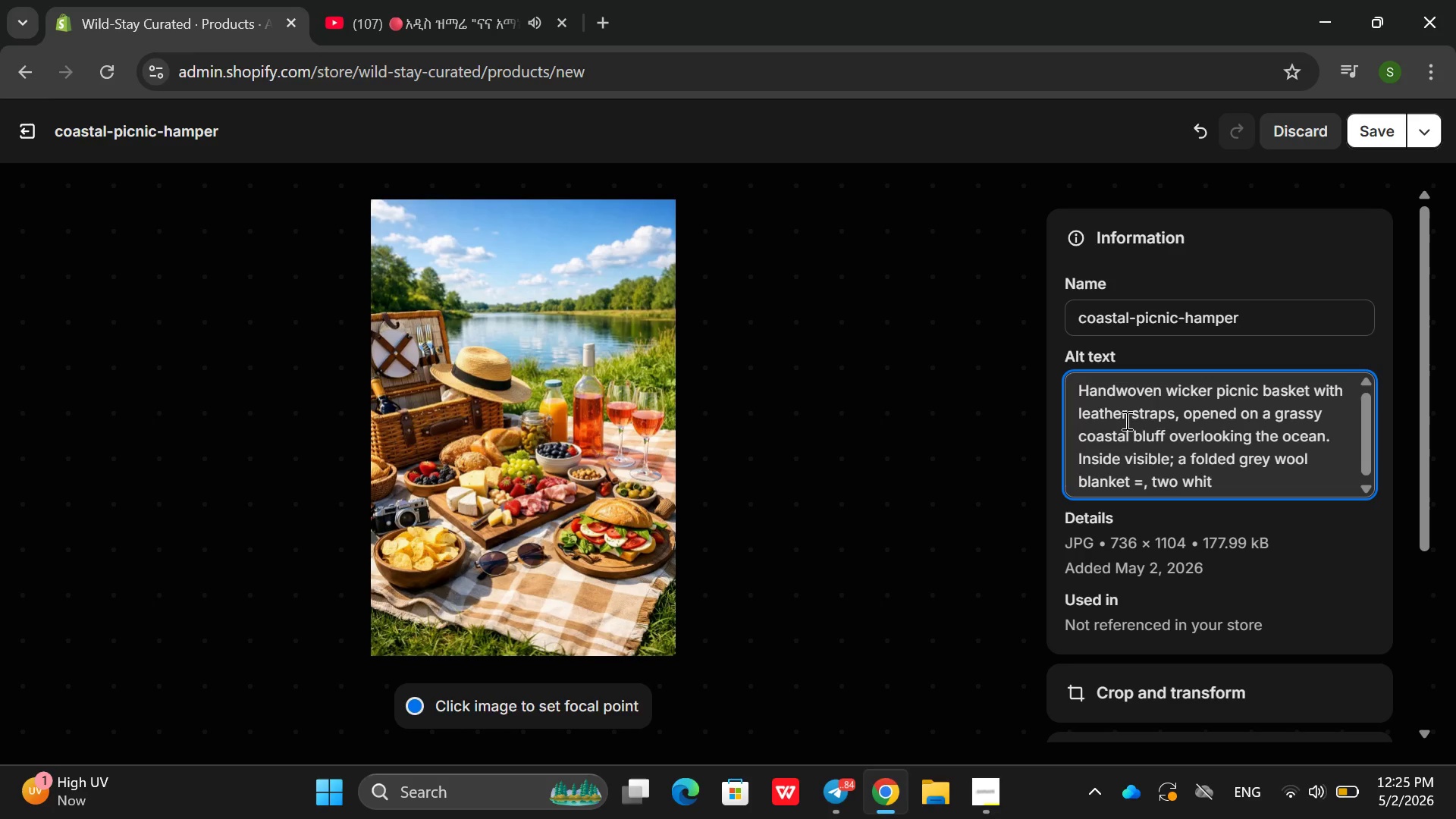 
hold_key(key=ArrowLeft, duration=0.75)
 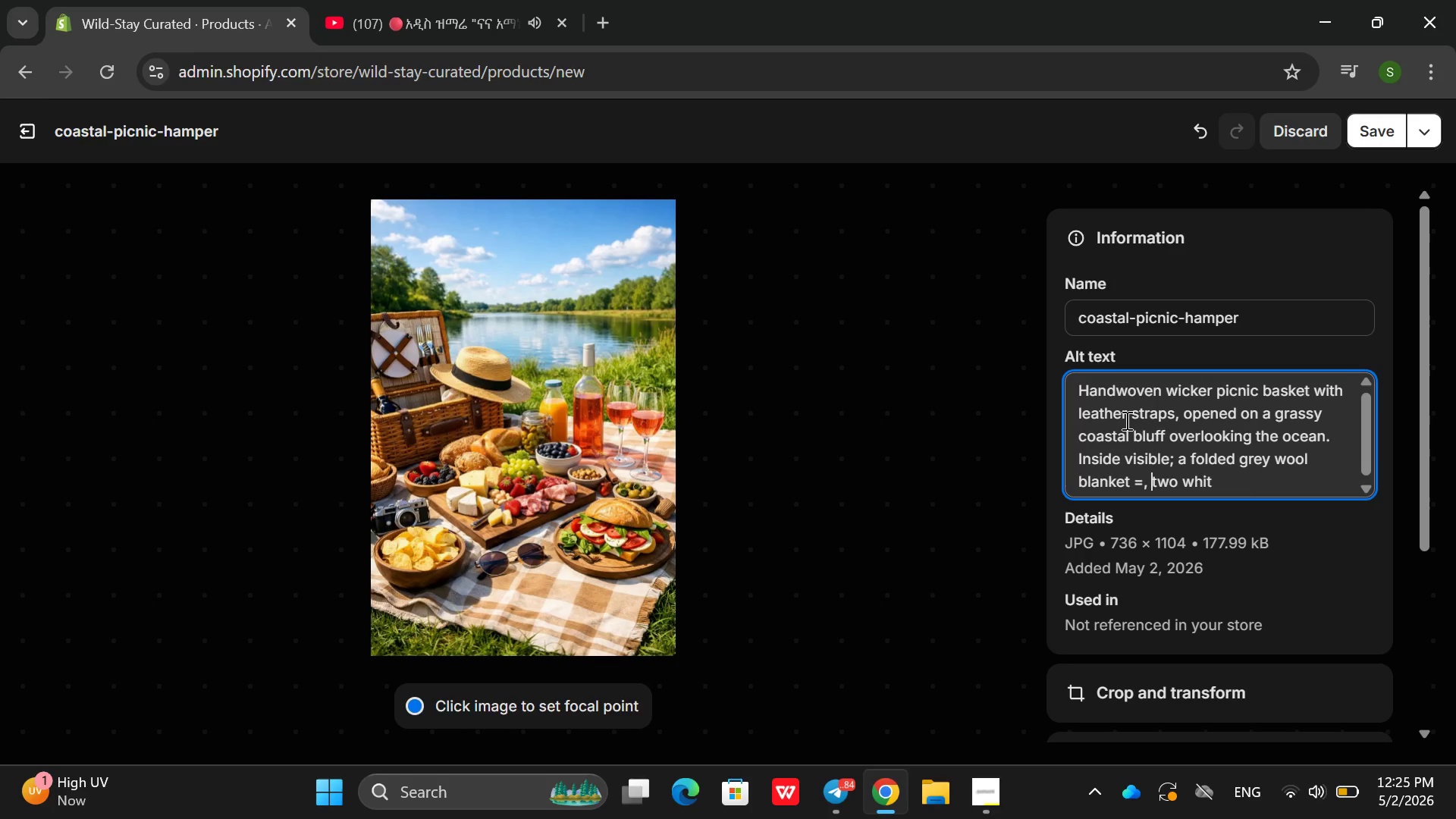 
key(ArrowLeft)
 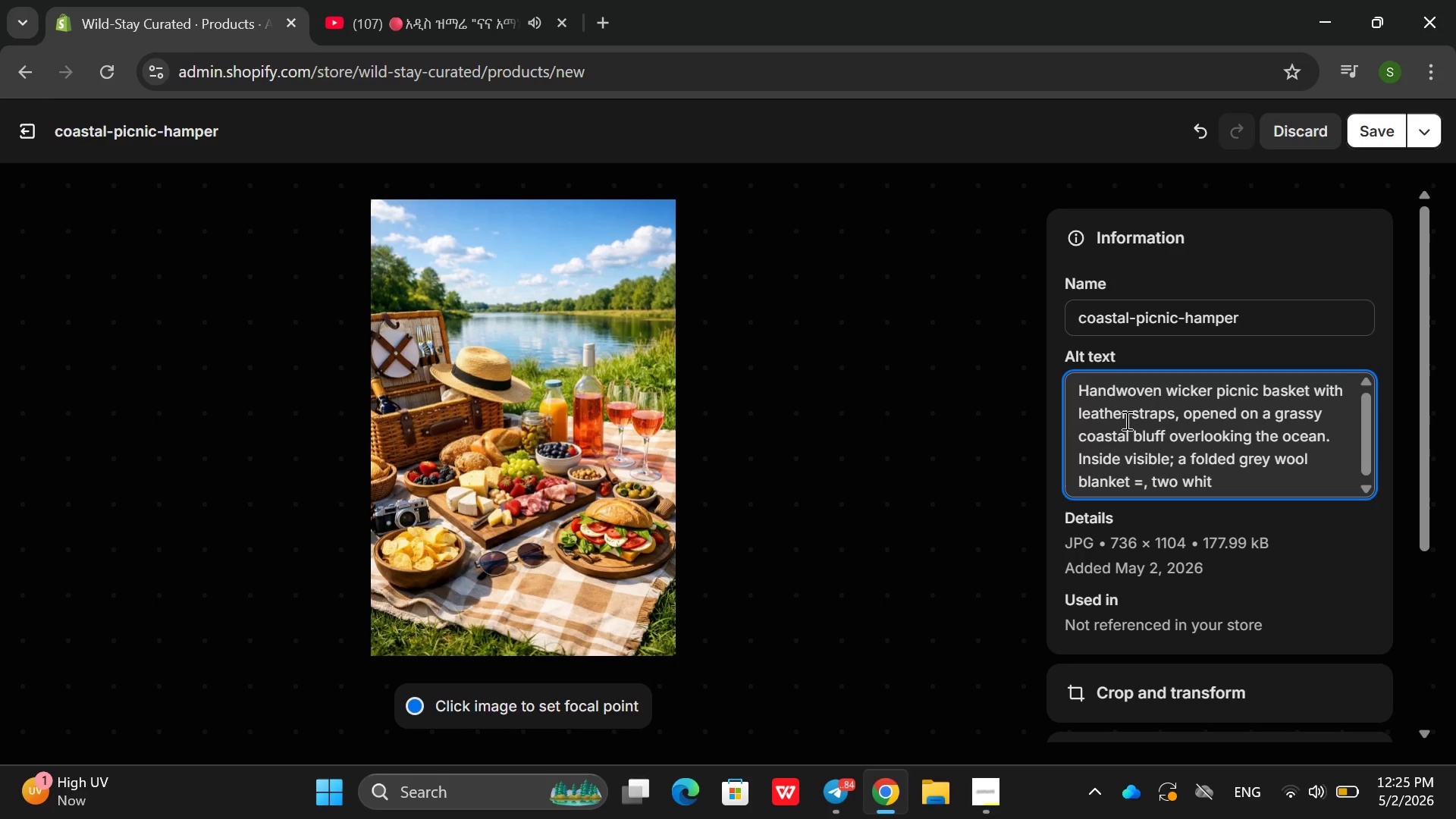 
key(ArrowLeft)
 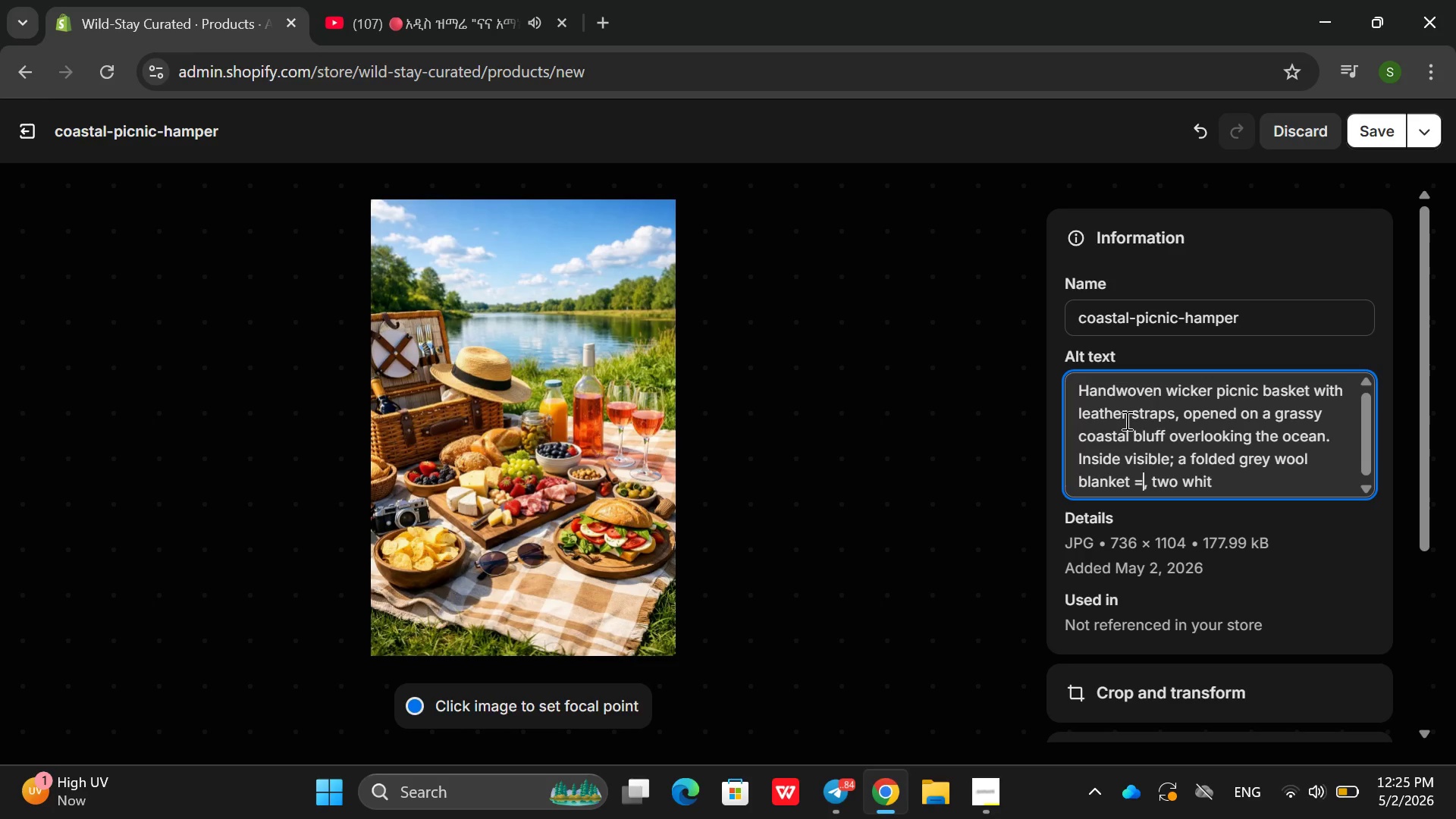 
key(Backspace)
 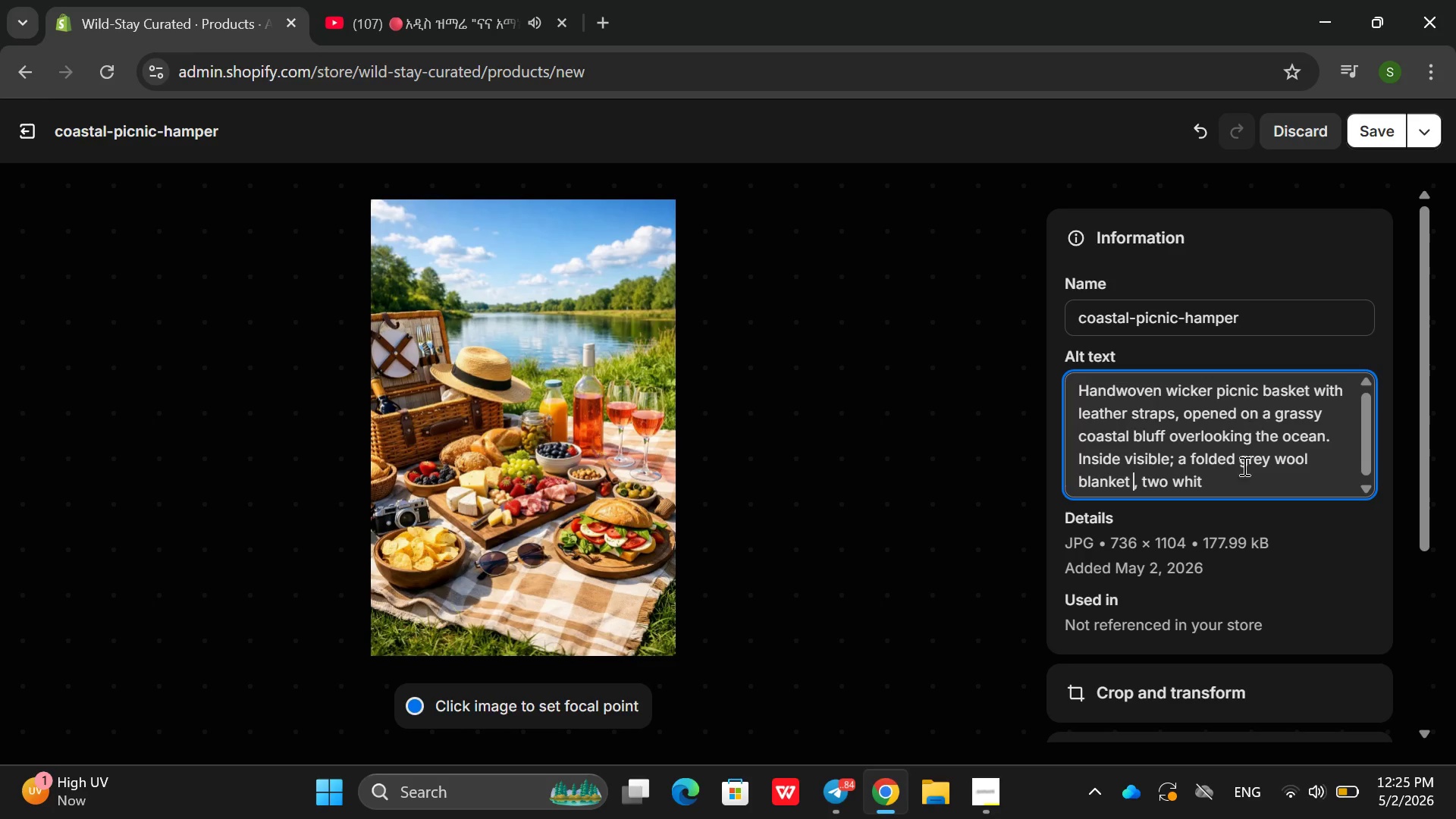 
left_click([1239, 479])
 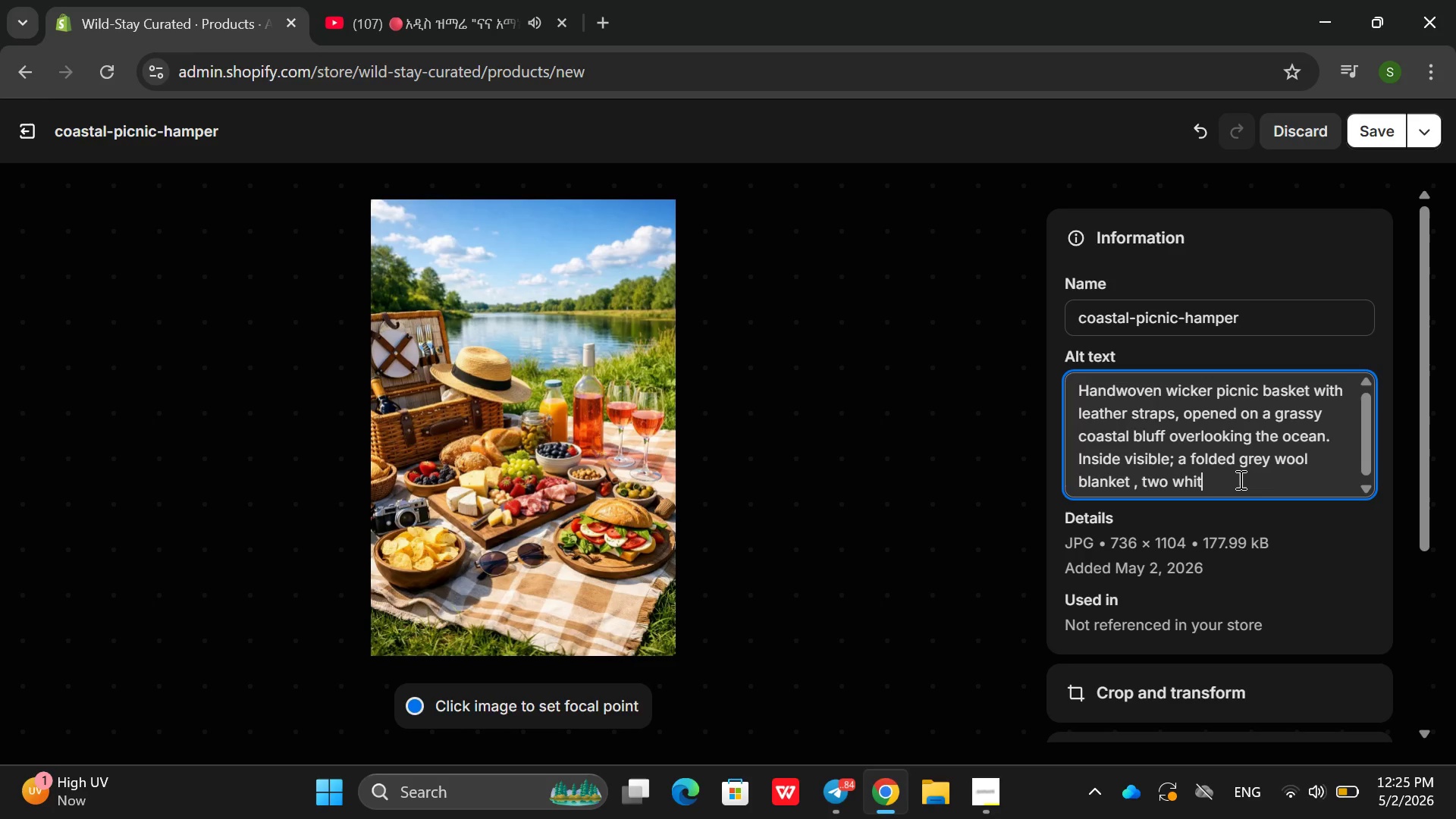 
type(e ceramic [)
key(Backspace)
type(plates )
key(Backspace)
type(, stainless steel g)
key(Backspace)
type(forks and knives , a metal corkesc)
key(Backspace)
key(Backspace)
key(Backspace)
type(screw )
key(Backspace)
type(, and )
 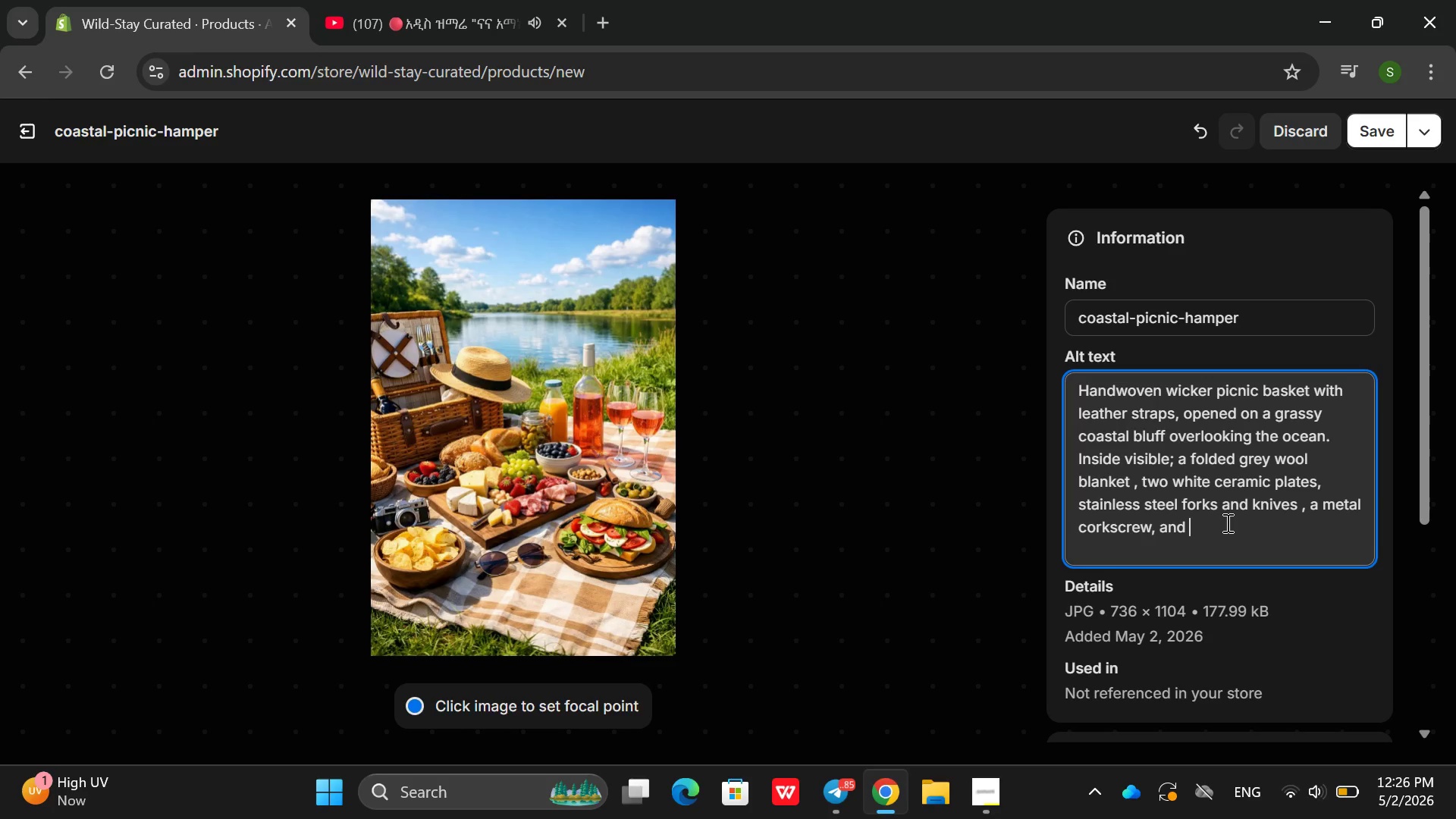 
wait(16.7)
 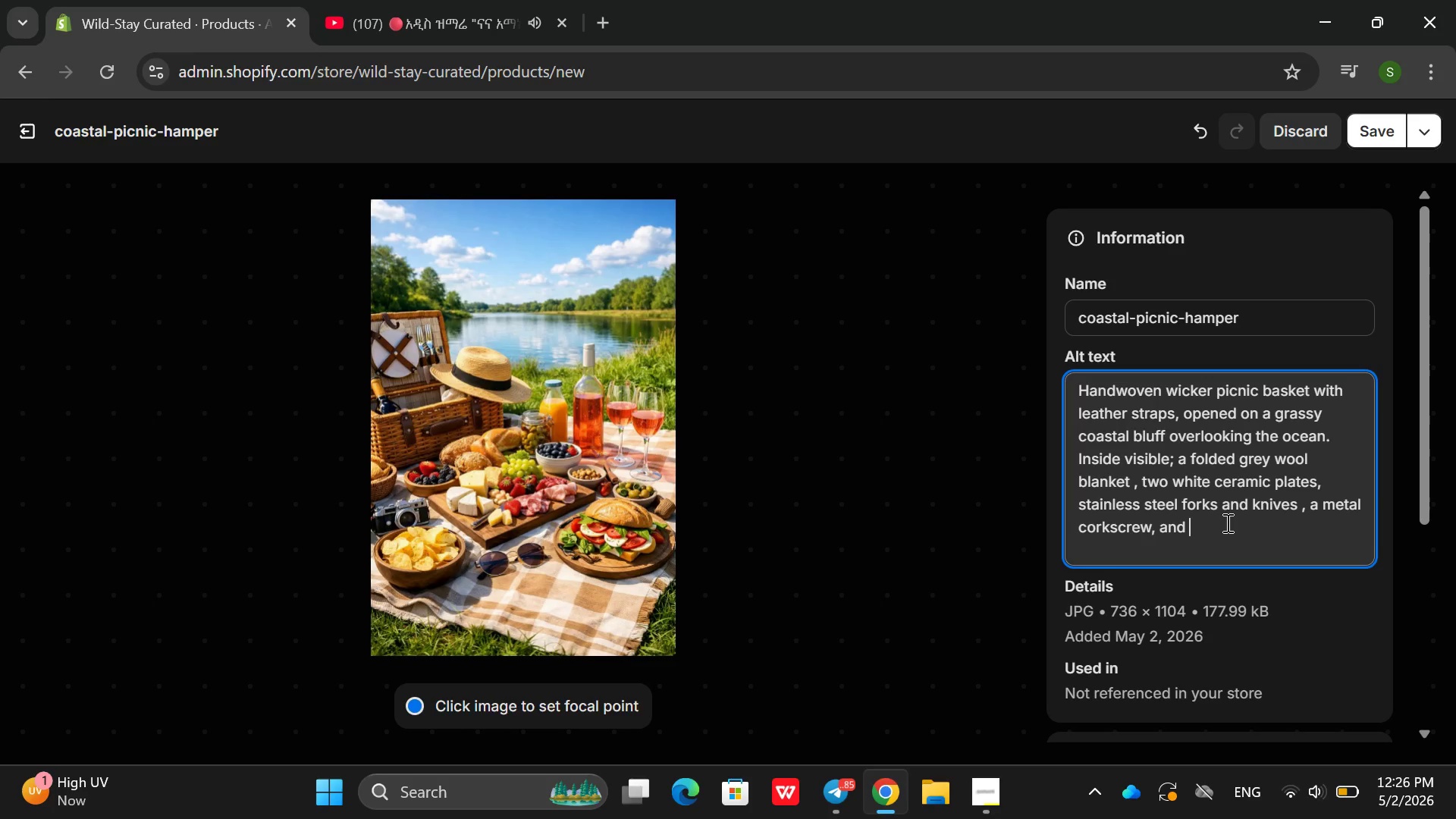 
key(VolumeUp)
 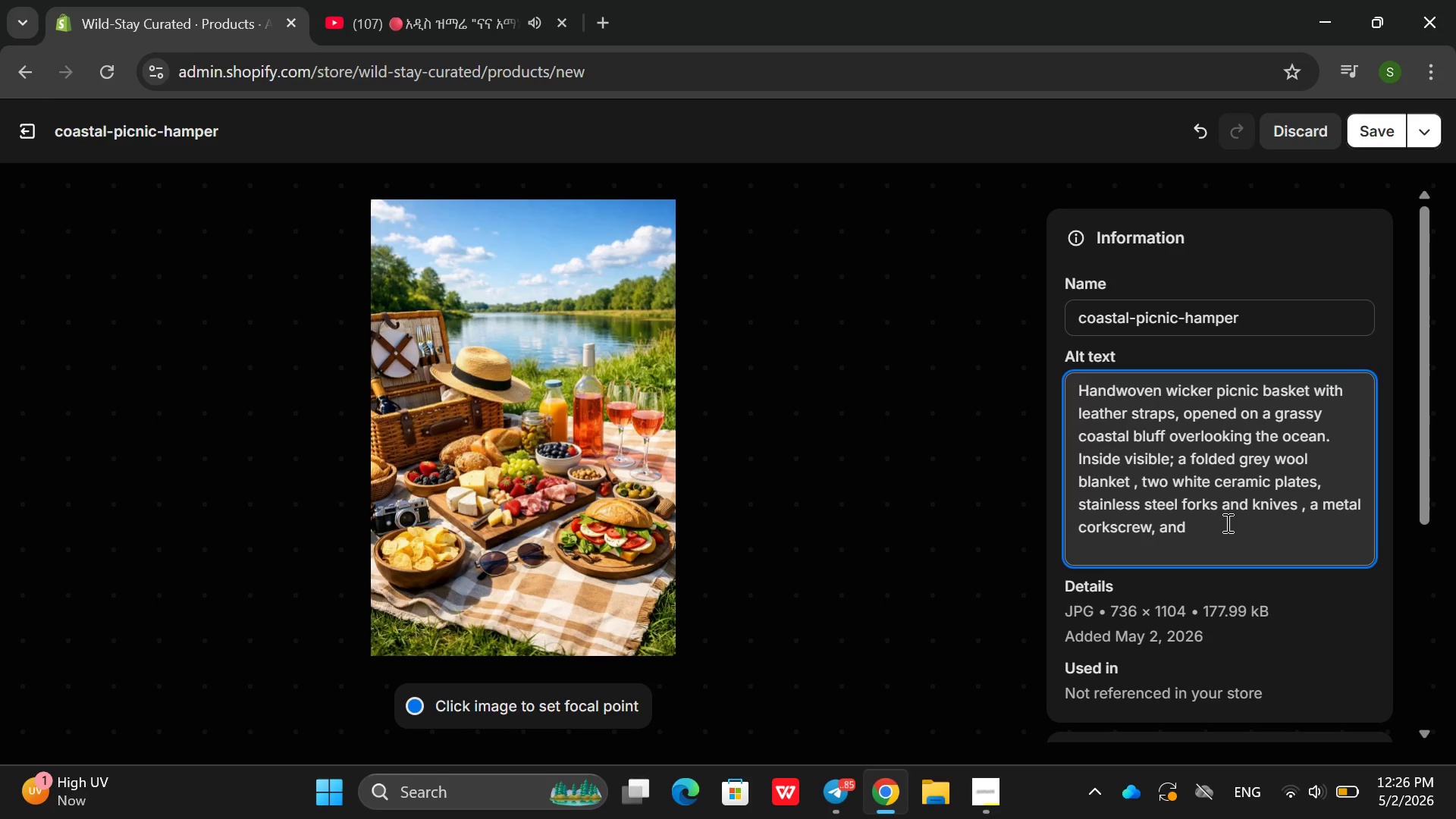 
wait(10.36)
 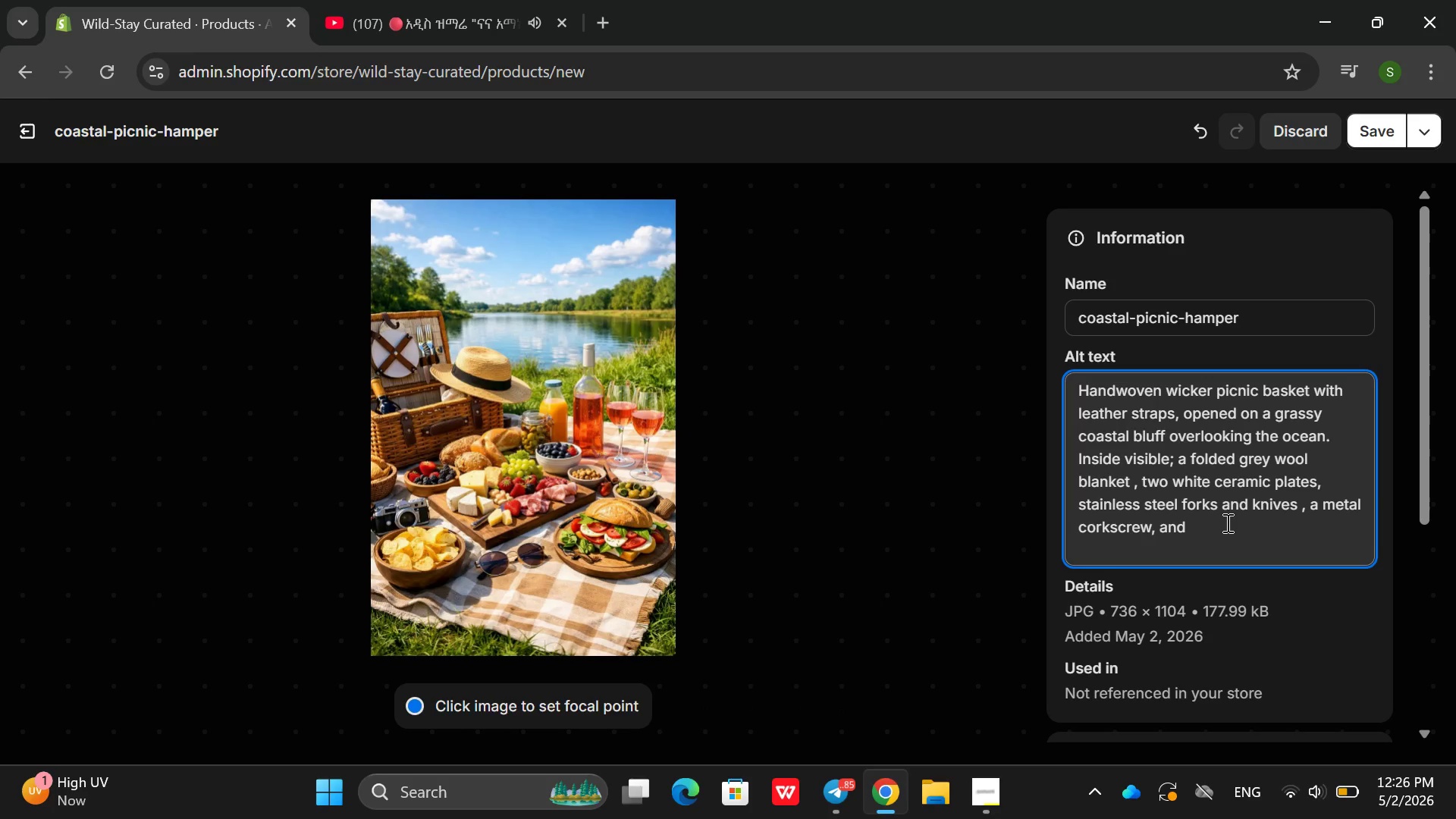 
type(a blue )
key(Backspace)
key(Backspace)
type(e ice p)
key(Backspace)
key(Backspace)
key(Backspace)
type(ice pack sunlight and sea for)
key(Backspace)
type(g as )
key(Backspace)
key(Backspace)
key(Backspace)
key(Backspace)
key(Backspace)
type(of )
key(Backspace)
key(Backspace)
type(g as a be)
key(Backspace)
type(ackground)
 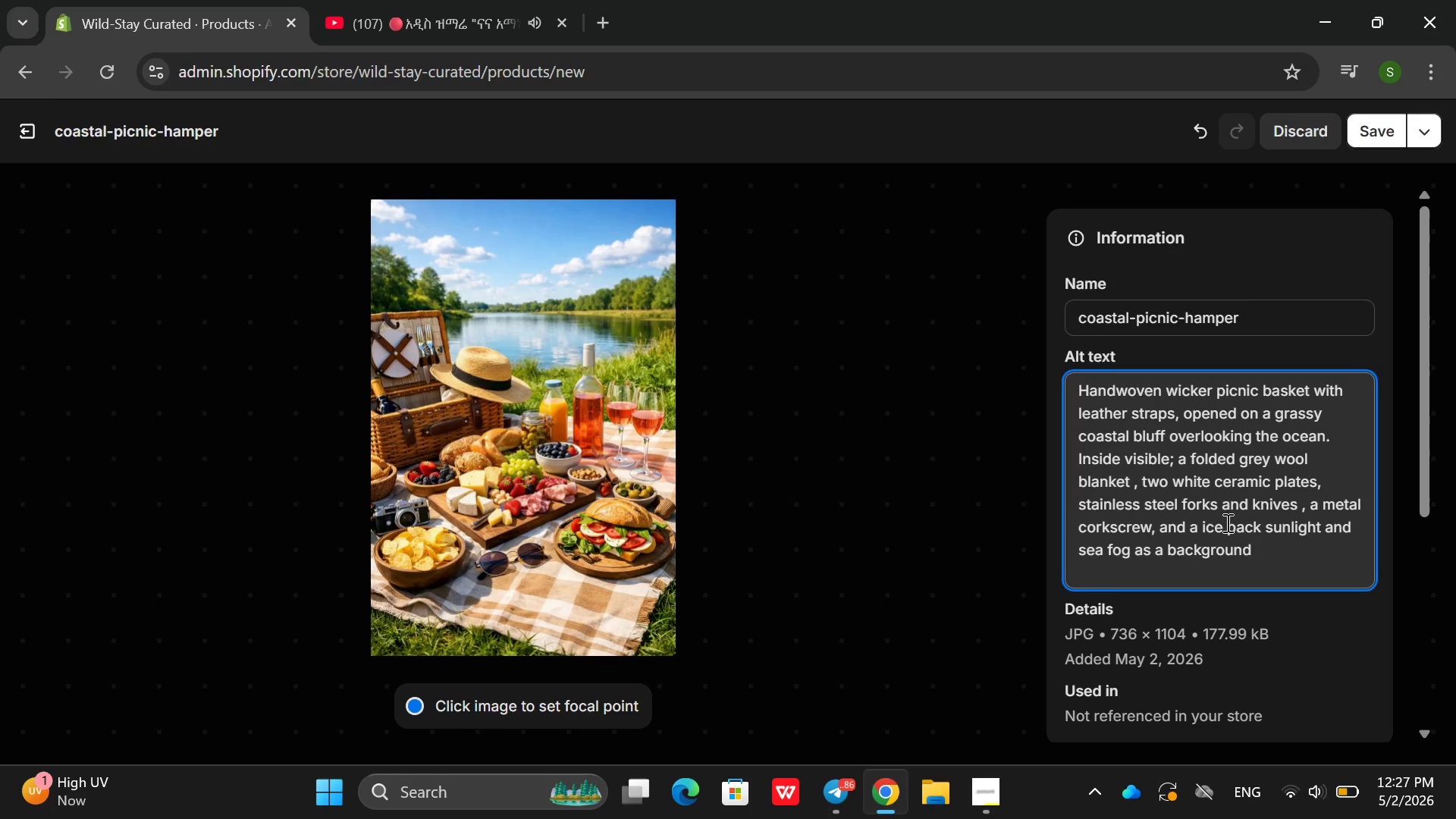 
left_click([1373, 126])
 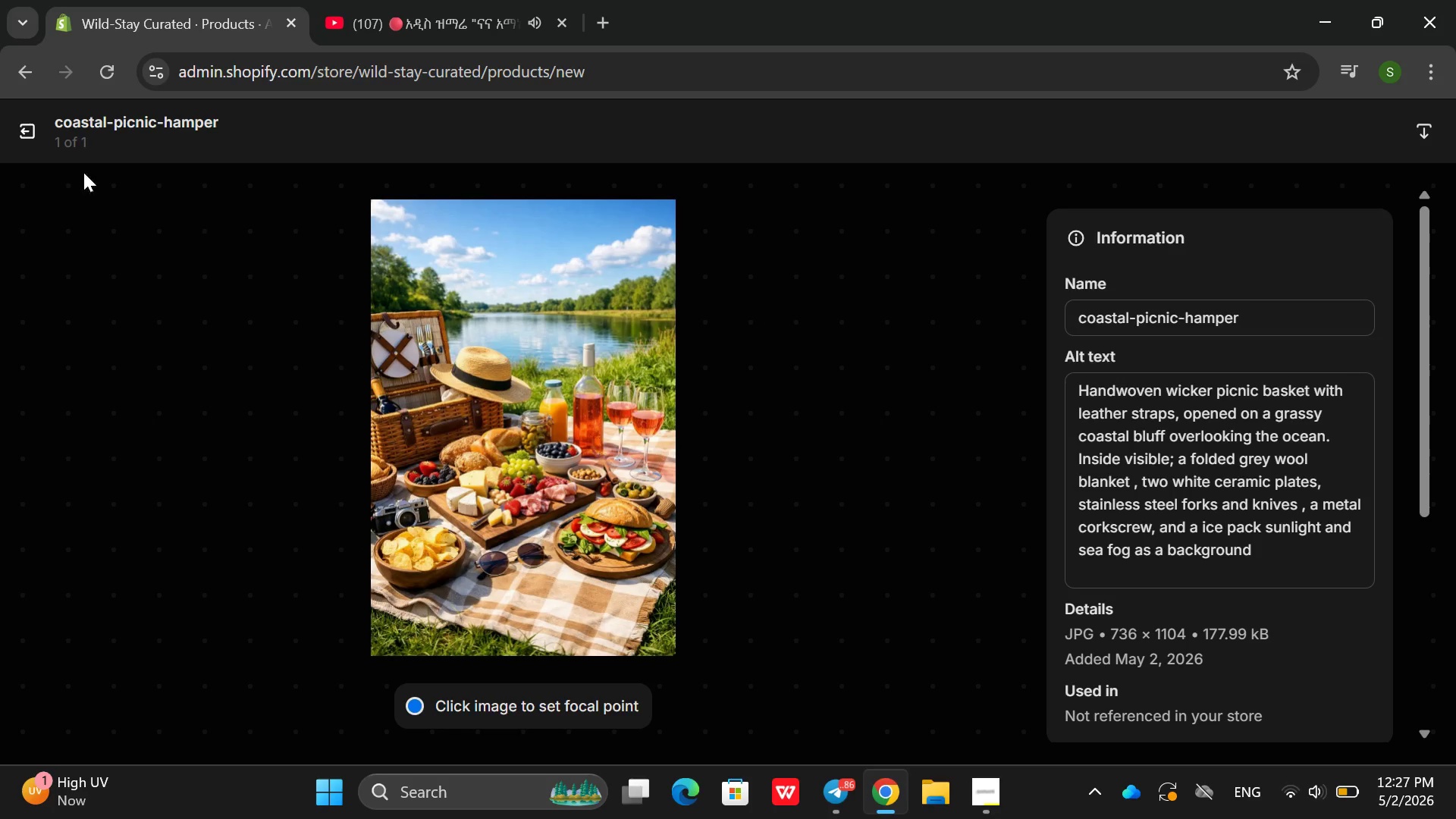 
left_click([33, 146])
 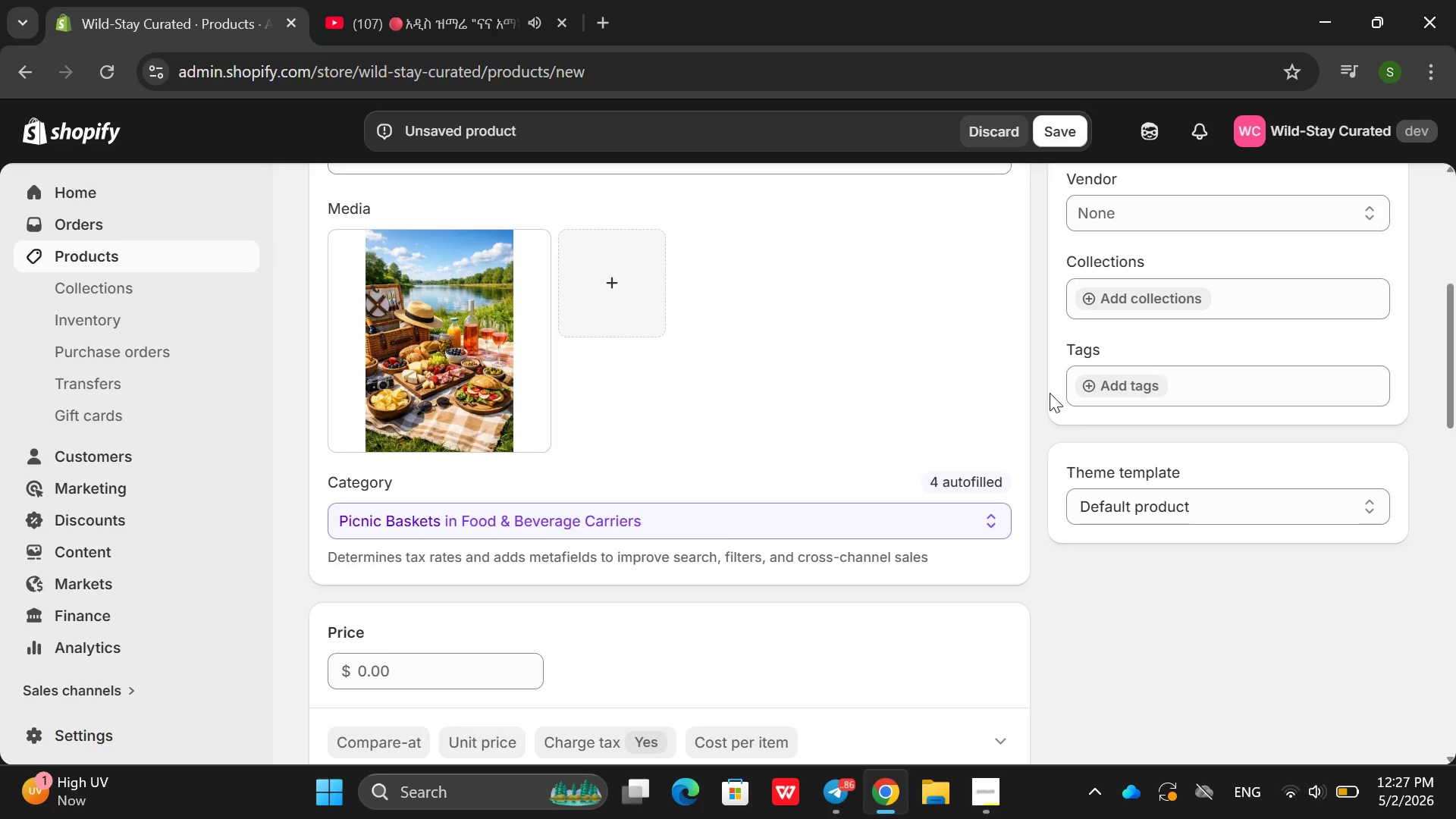 
left_click([1120, 400])
 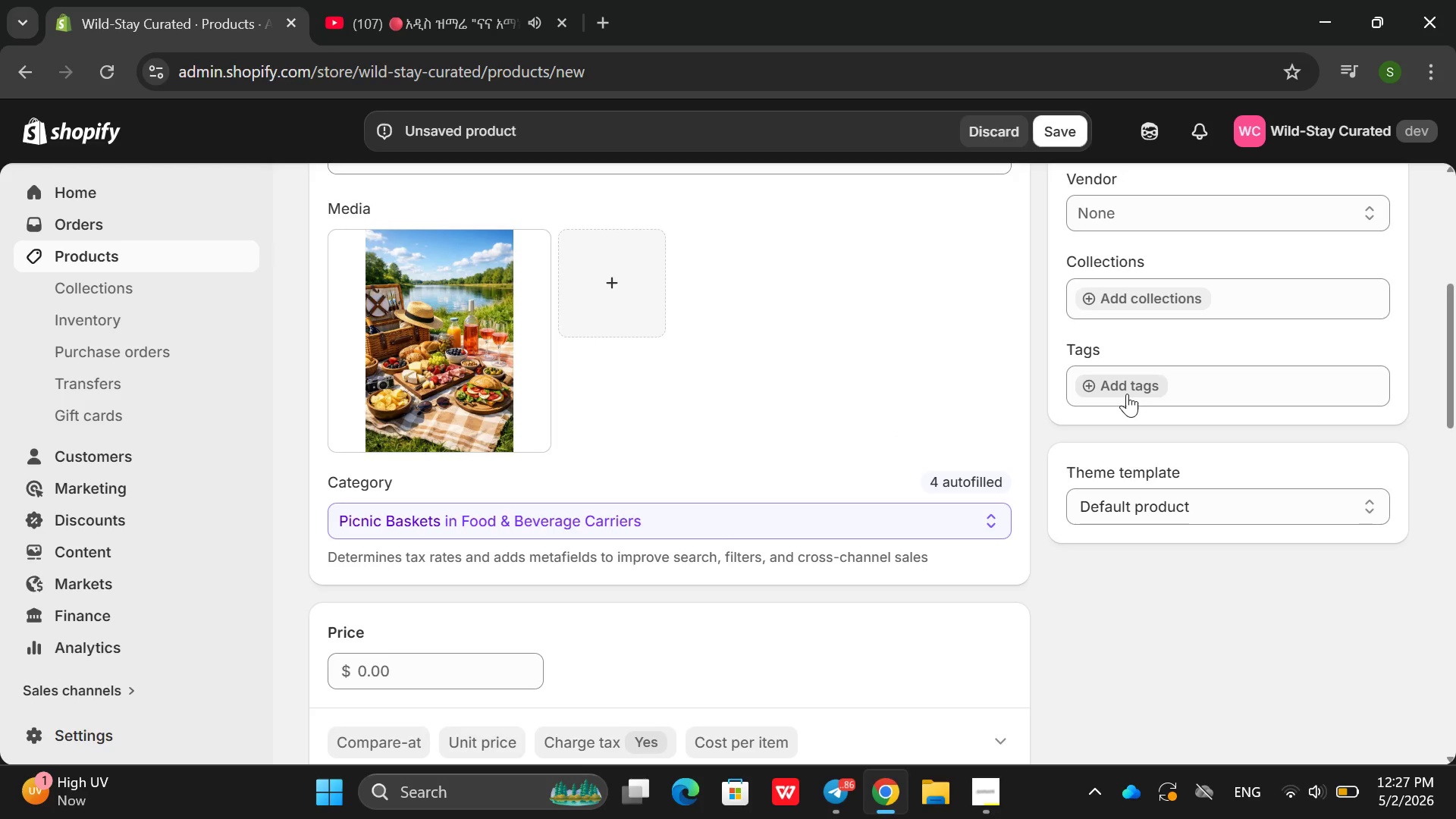 
left_click([1127, 394])
 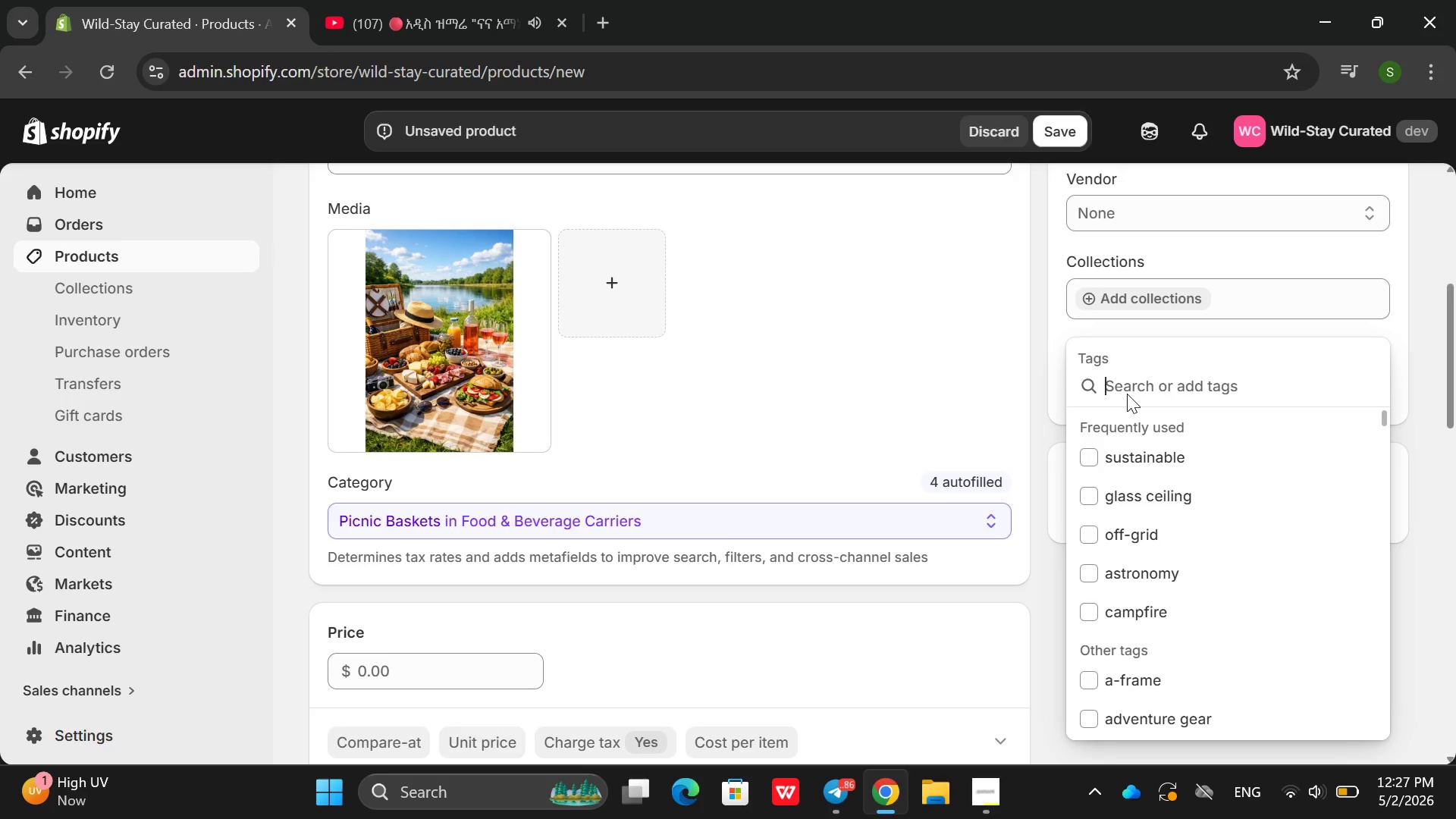 
type(picic )
key(Backspace)
key(Backspace)
key(Backspace)
type(nic hamper, coastal , wicker baket , outddoo)
key(Backspace)
key(Backspace)
key(Backspace)
type(oor dining )
key(Backspace)
type(, beacj nea)
key(Backspace)
key(Backspace)
key(Backspace)
key(Backspace)
key(Backspace)
type(h gear )
key(Backspace)
type(, gift set, glamping accessory )
key(Backspace)
type(, blanket set)
 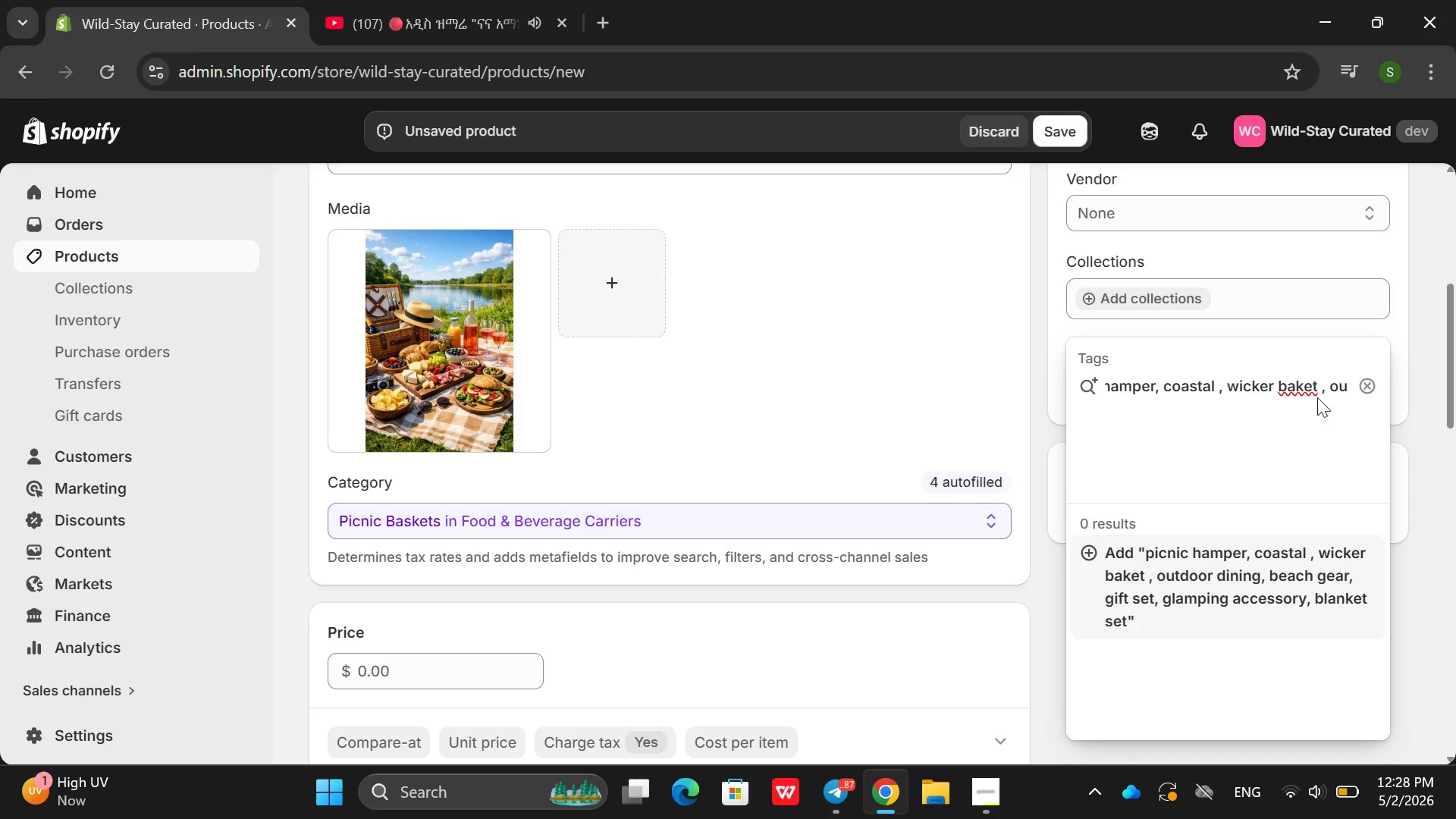 
left_click([1294, 383])
 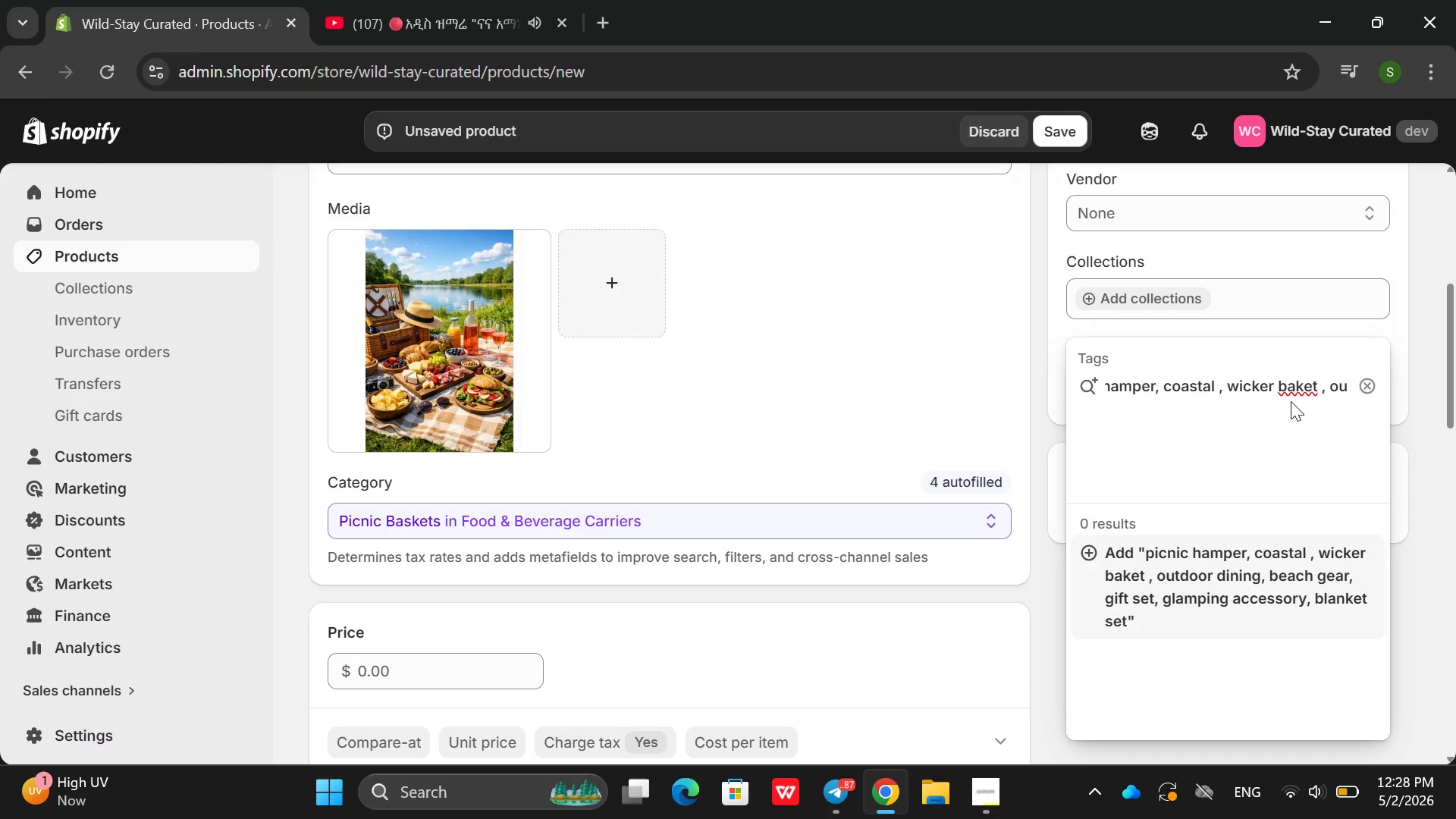 
key(S)
 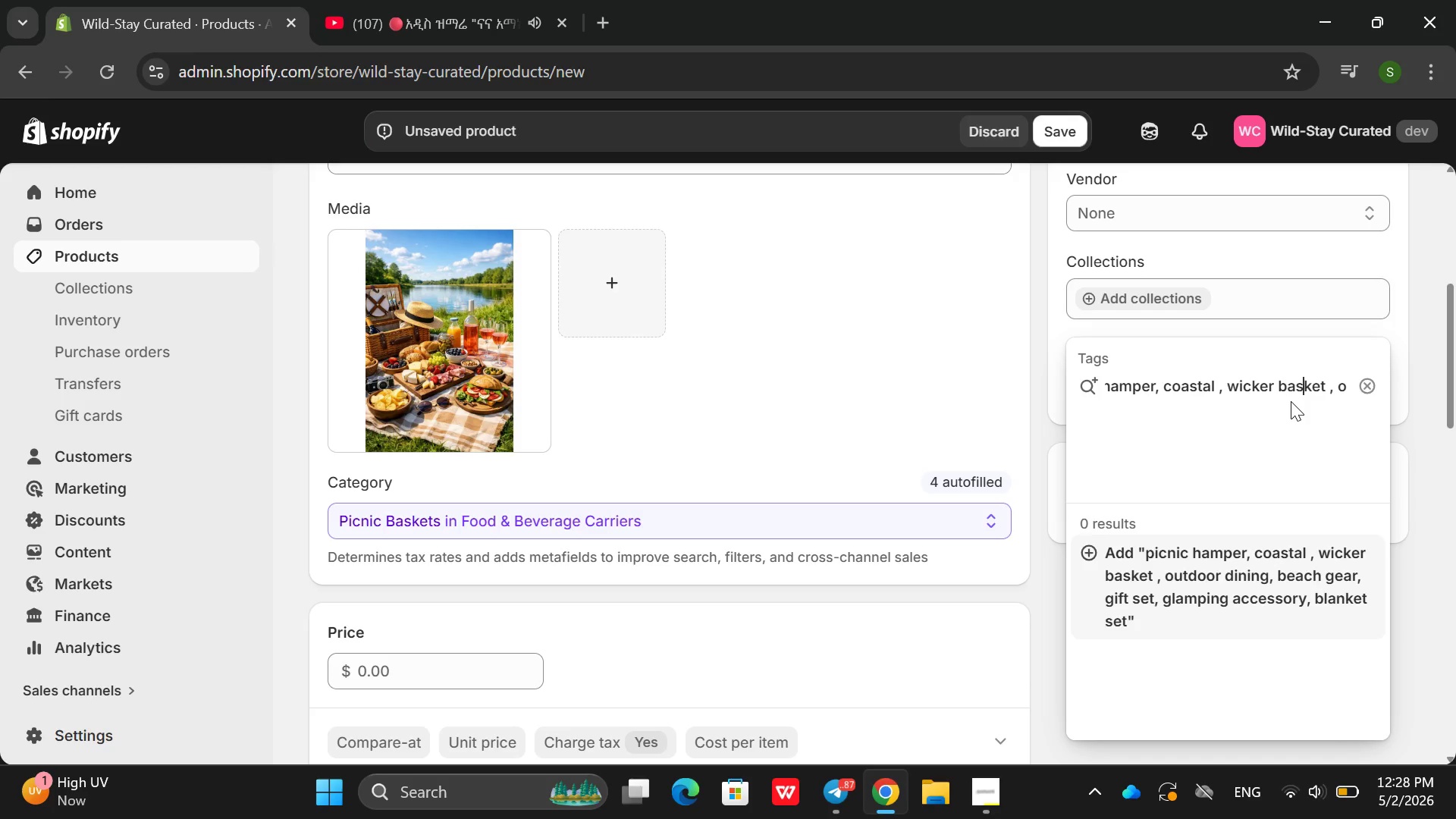 
key(Enter)
 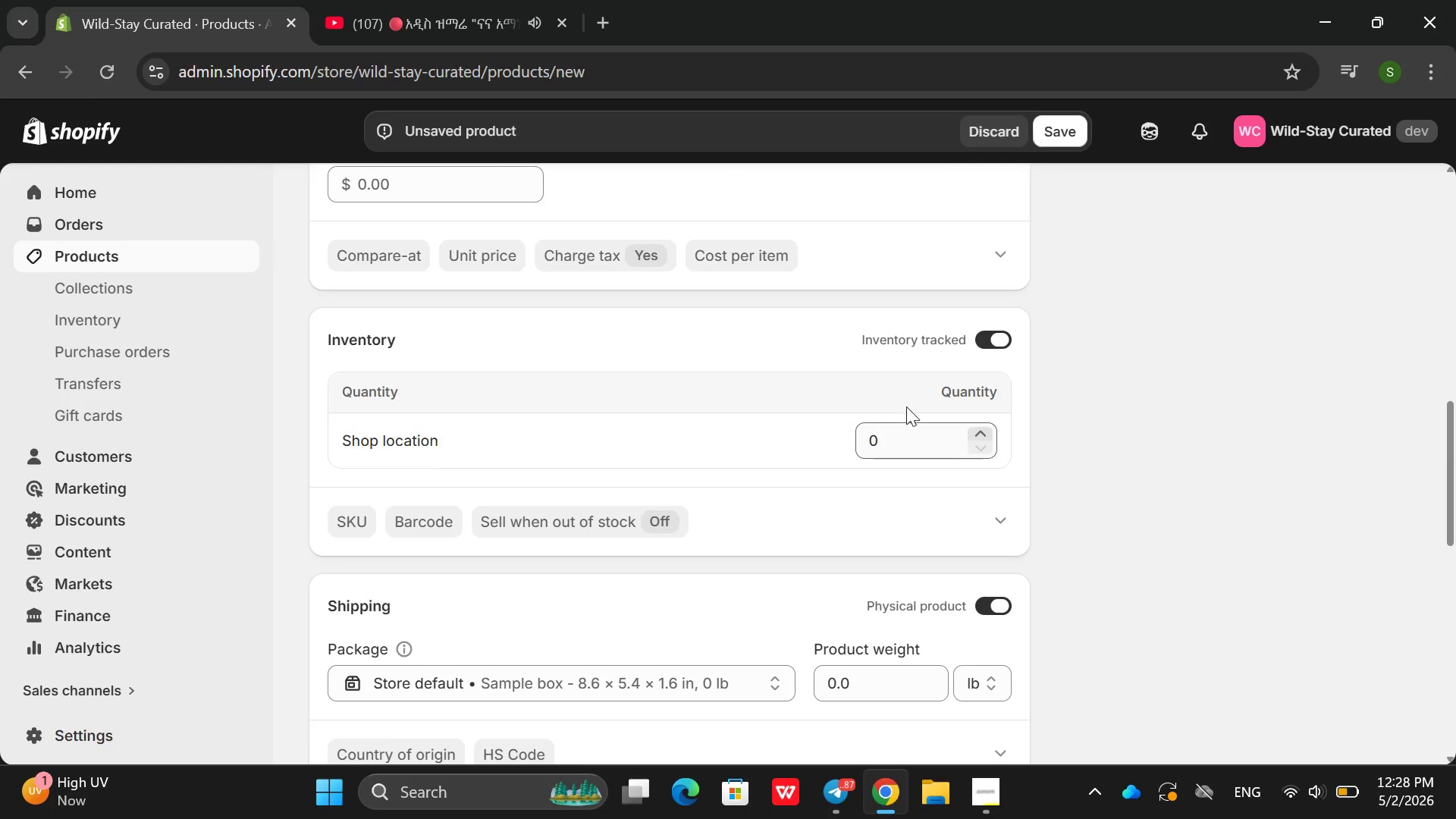 
wait(6.08)
 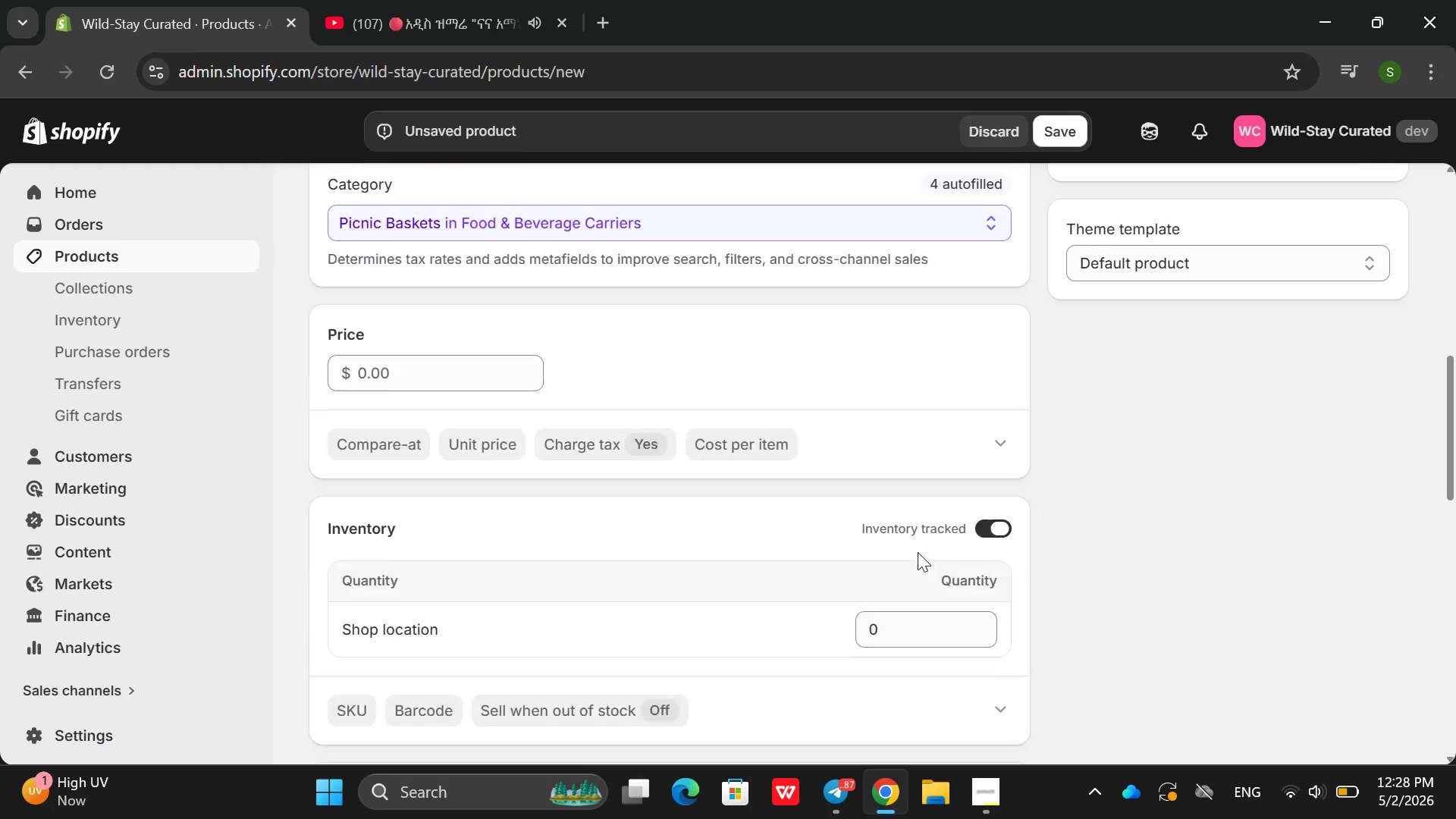 
left_click([346, 557])
 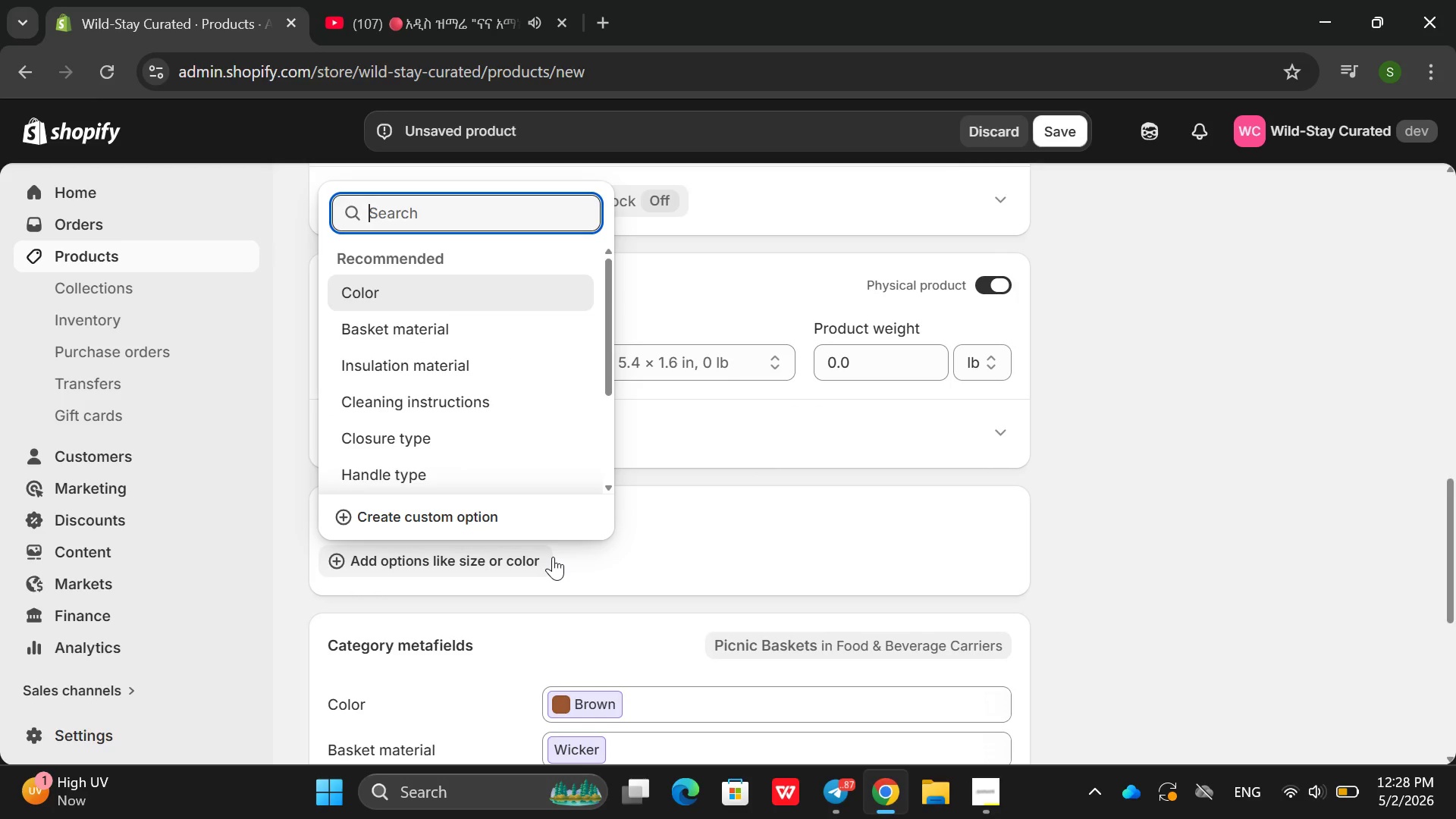 
type(varient)
key(Backspace)
key(Backspace)
key(Backspace)
type(ant type)
 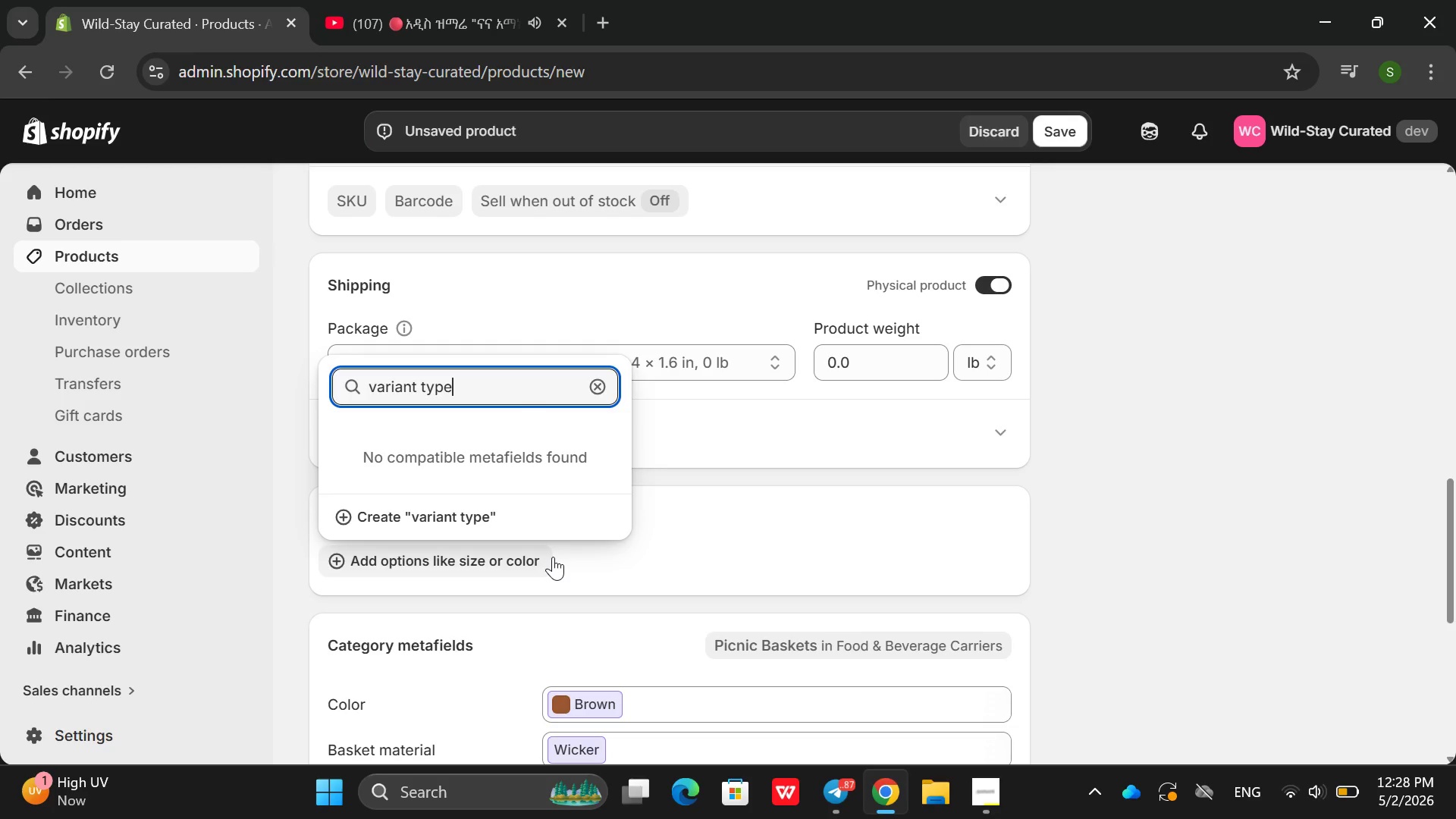 
key(Enter)
 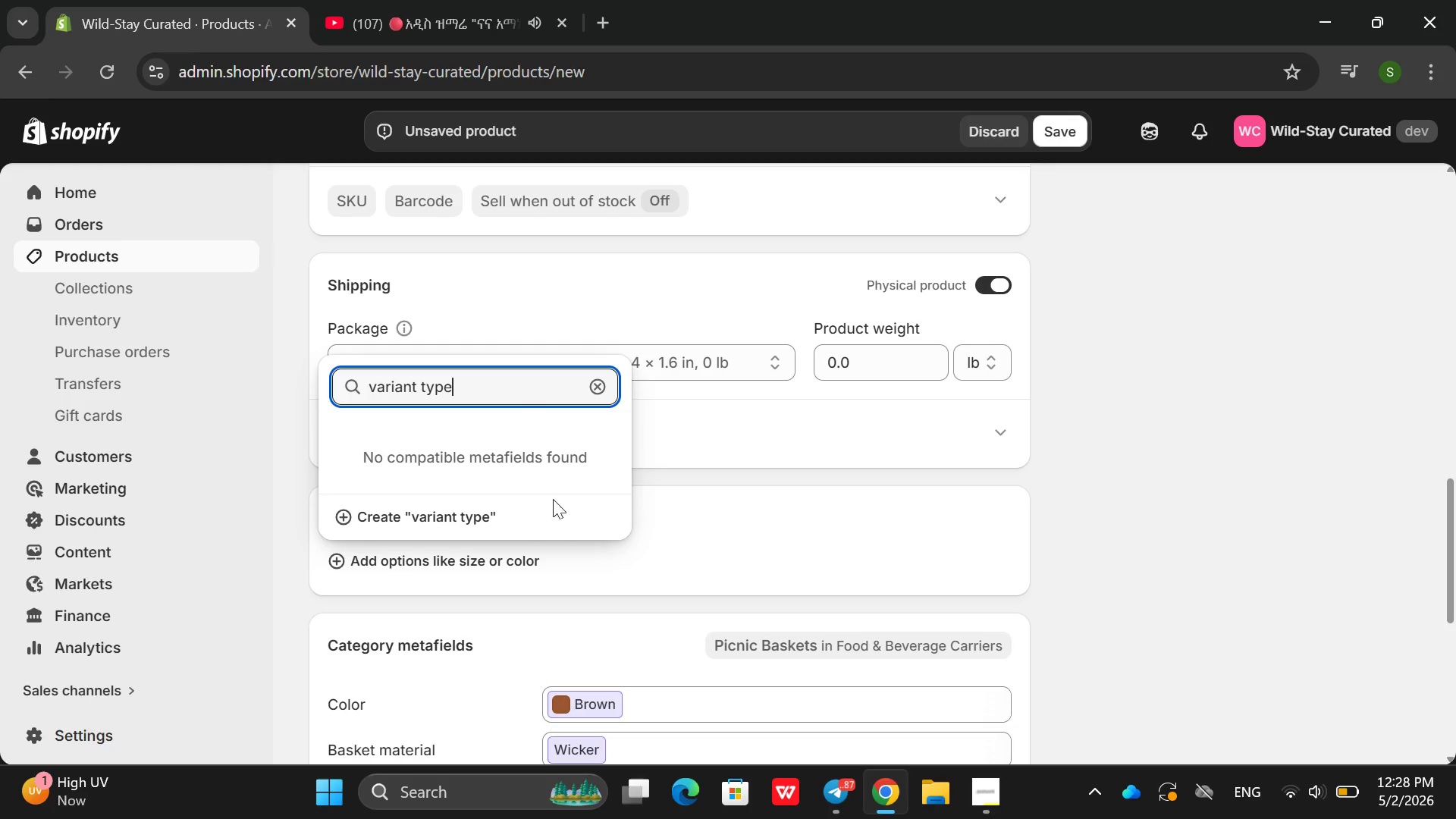 
left_click([479, 523])
 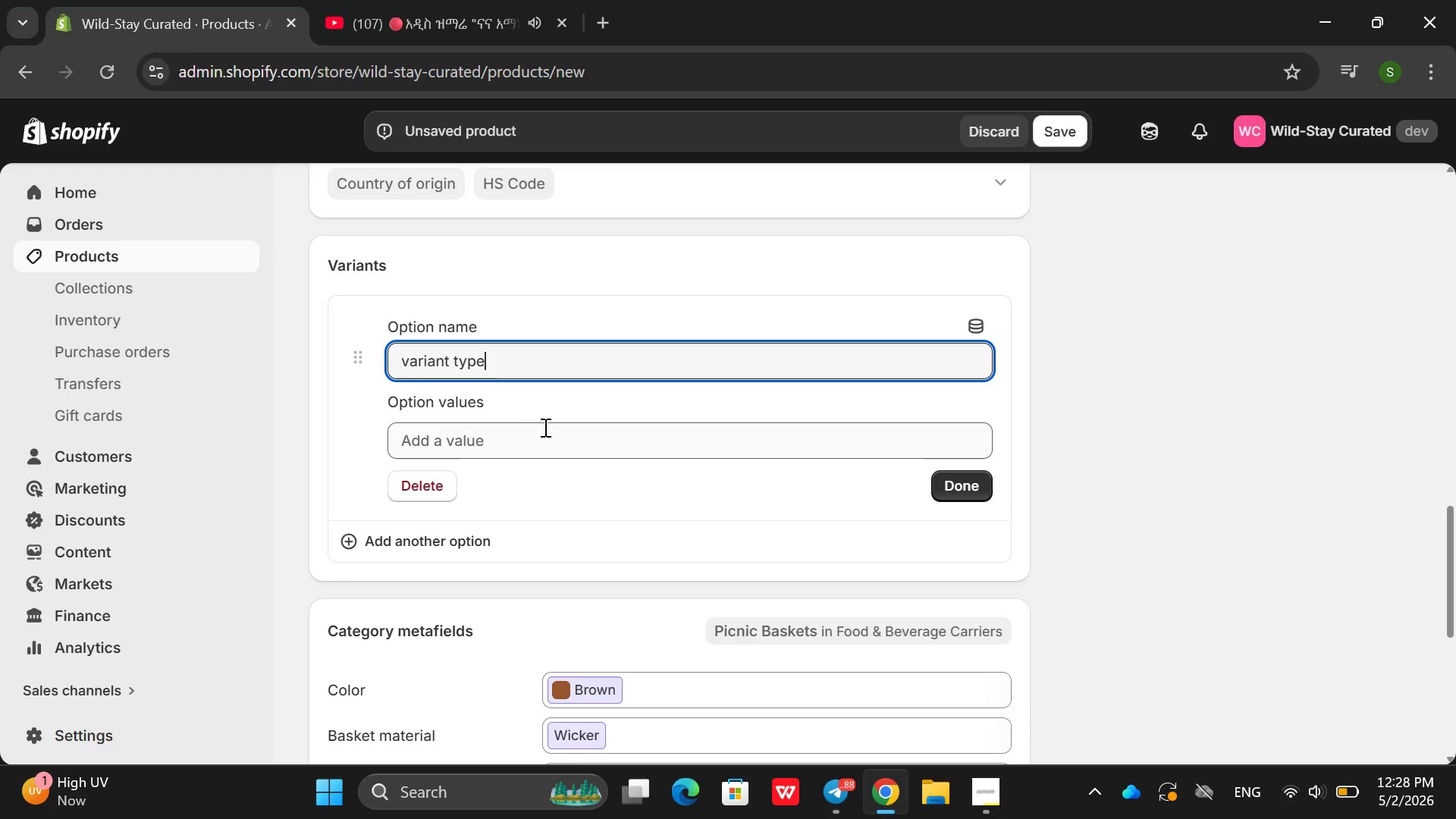 
left_click([517, 432])
 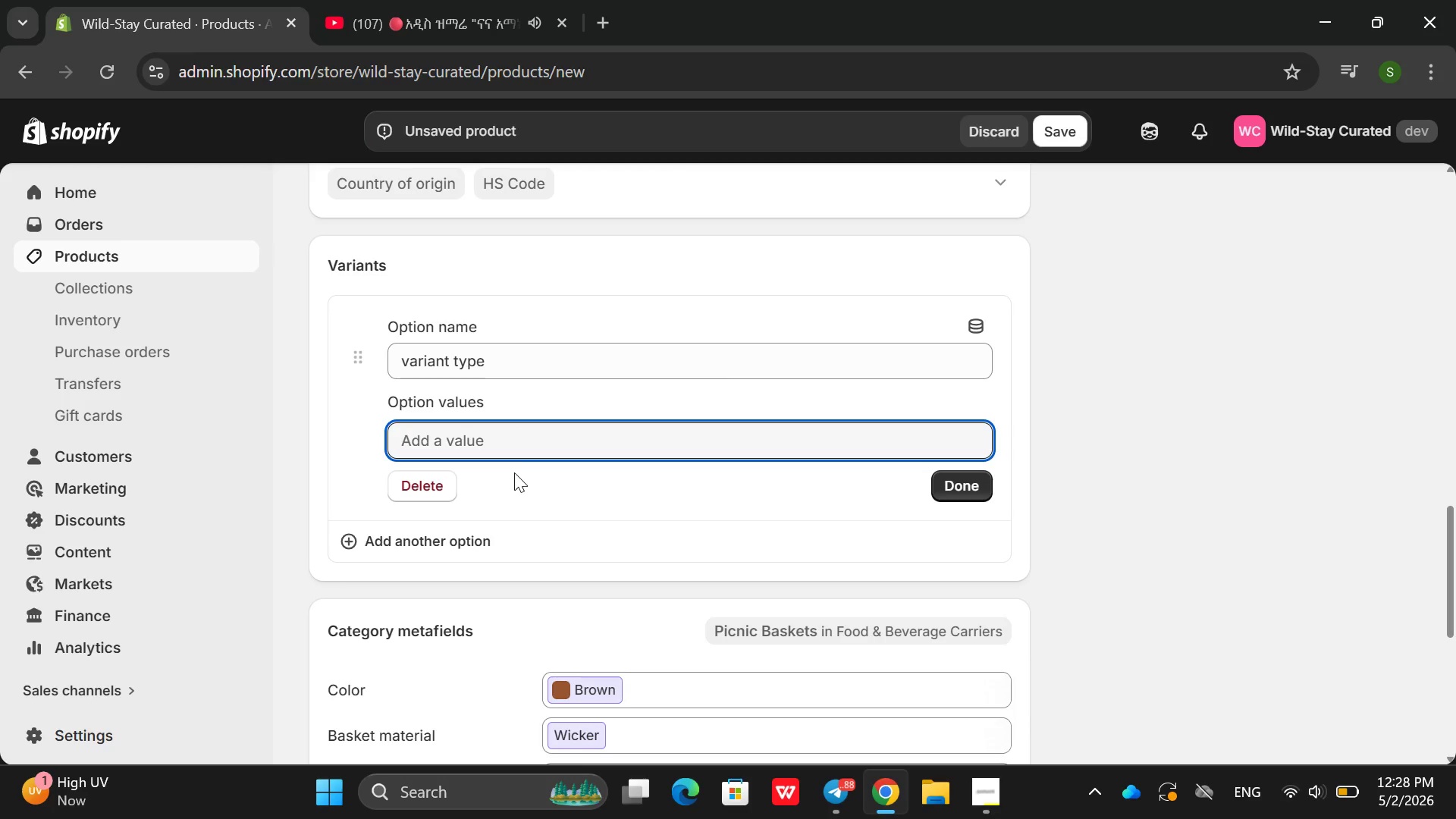 
type(Weeked)
key(Backspace)
type(nd (deluc)
key(Backspace)
type(xe ))
 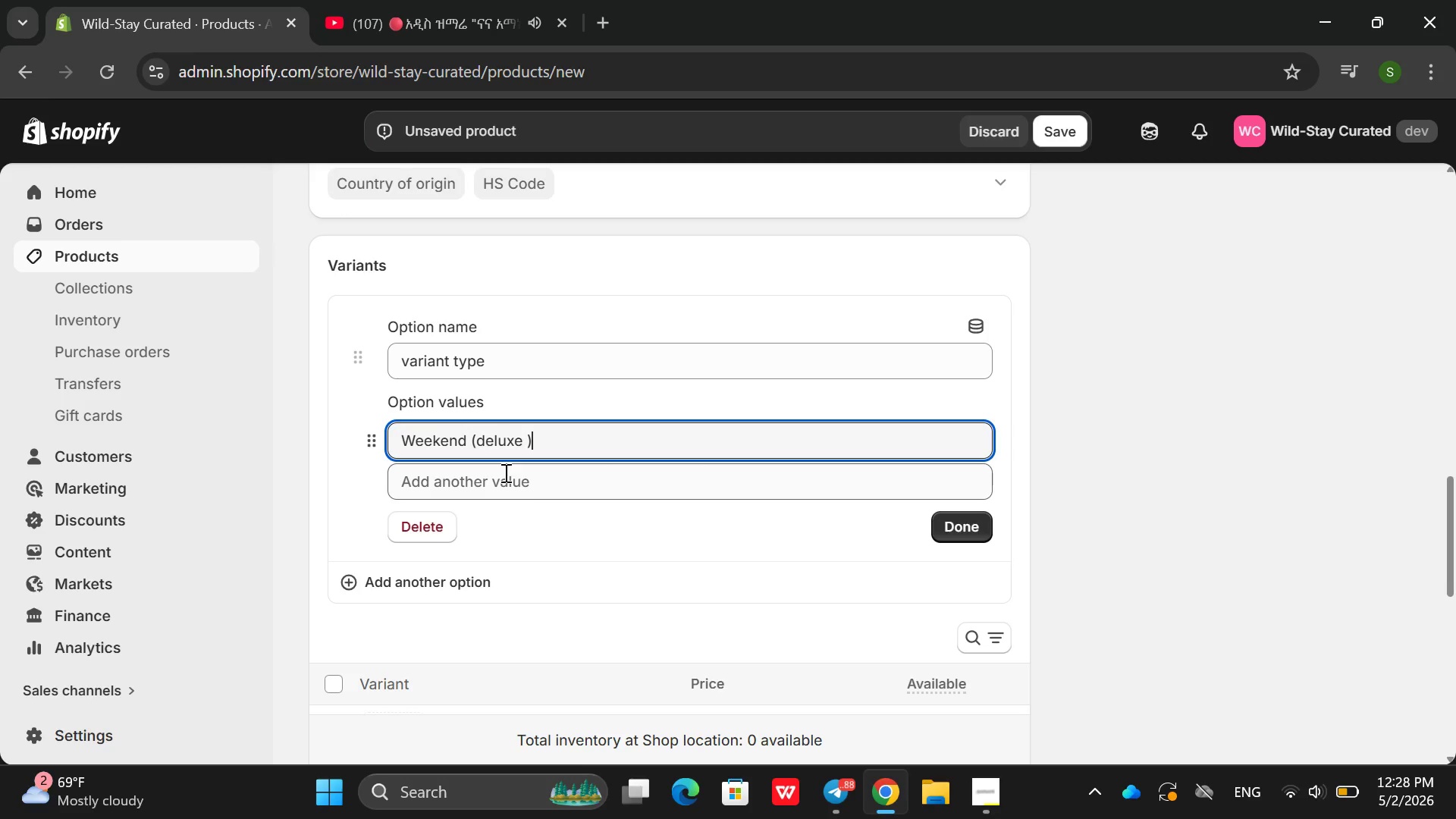 
key(Enter)
 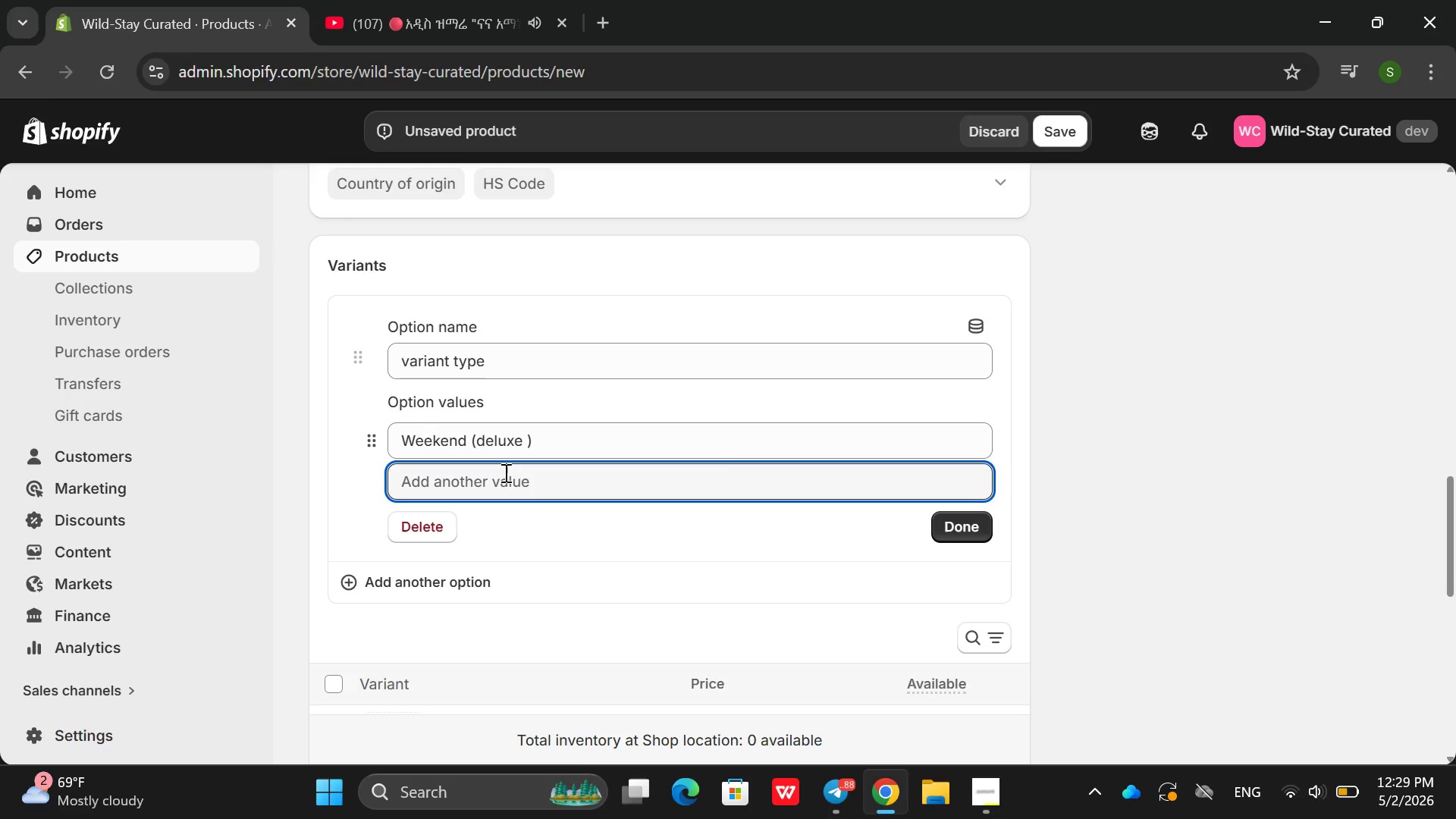 
type(we)
key(Backspace)
key(Backspace)
type(WEeke)
key(Backspace)
key(Backspace)
key(Backspace)
key(Backspace)
type(eekend )
key(Backspace)
type(()
 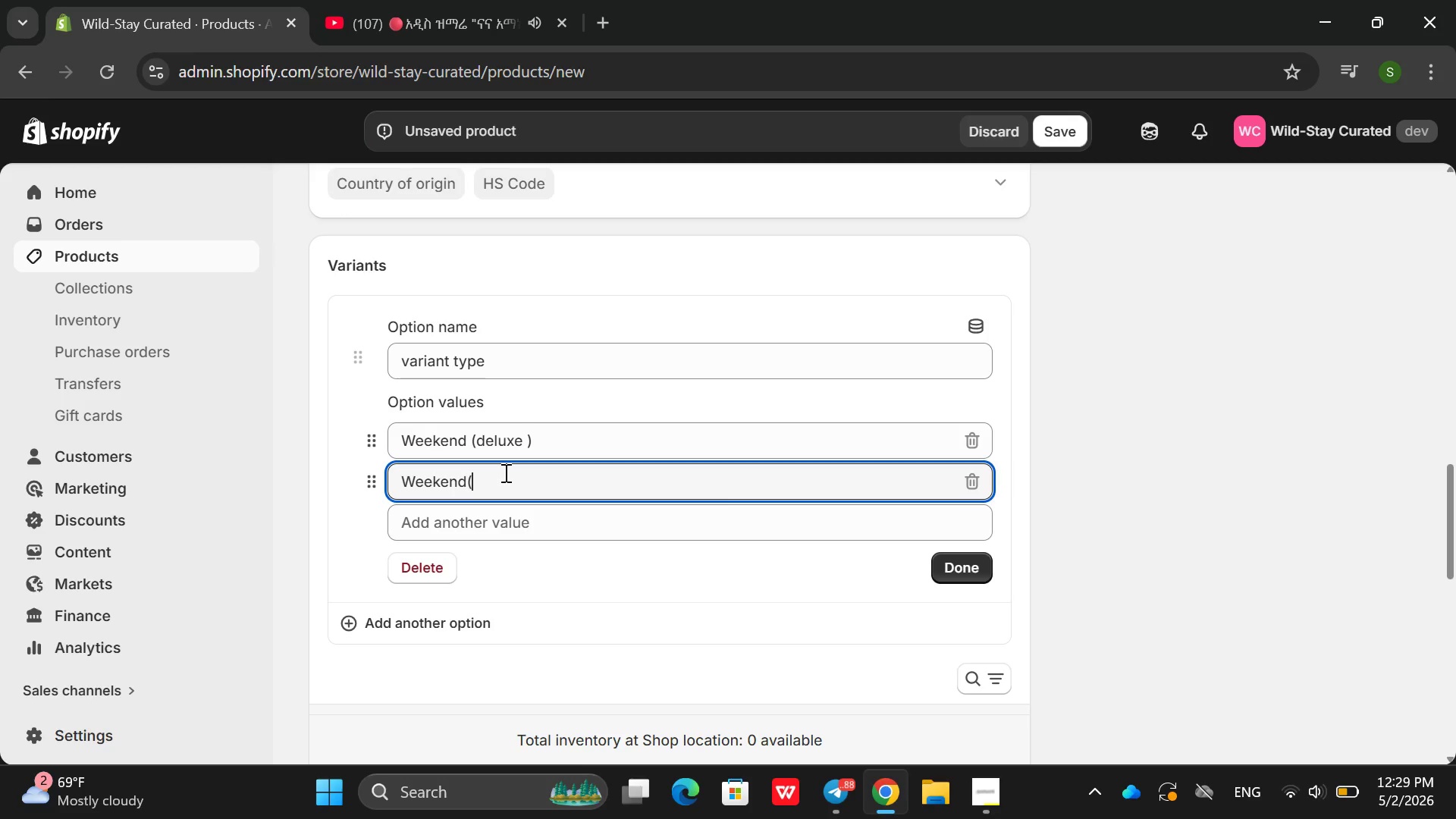 
type( standard))
 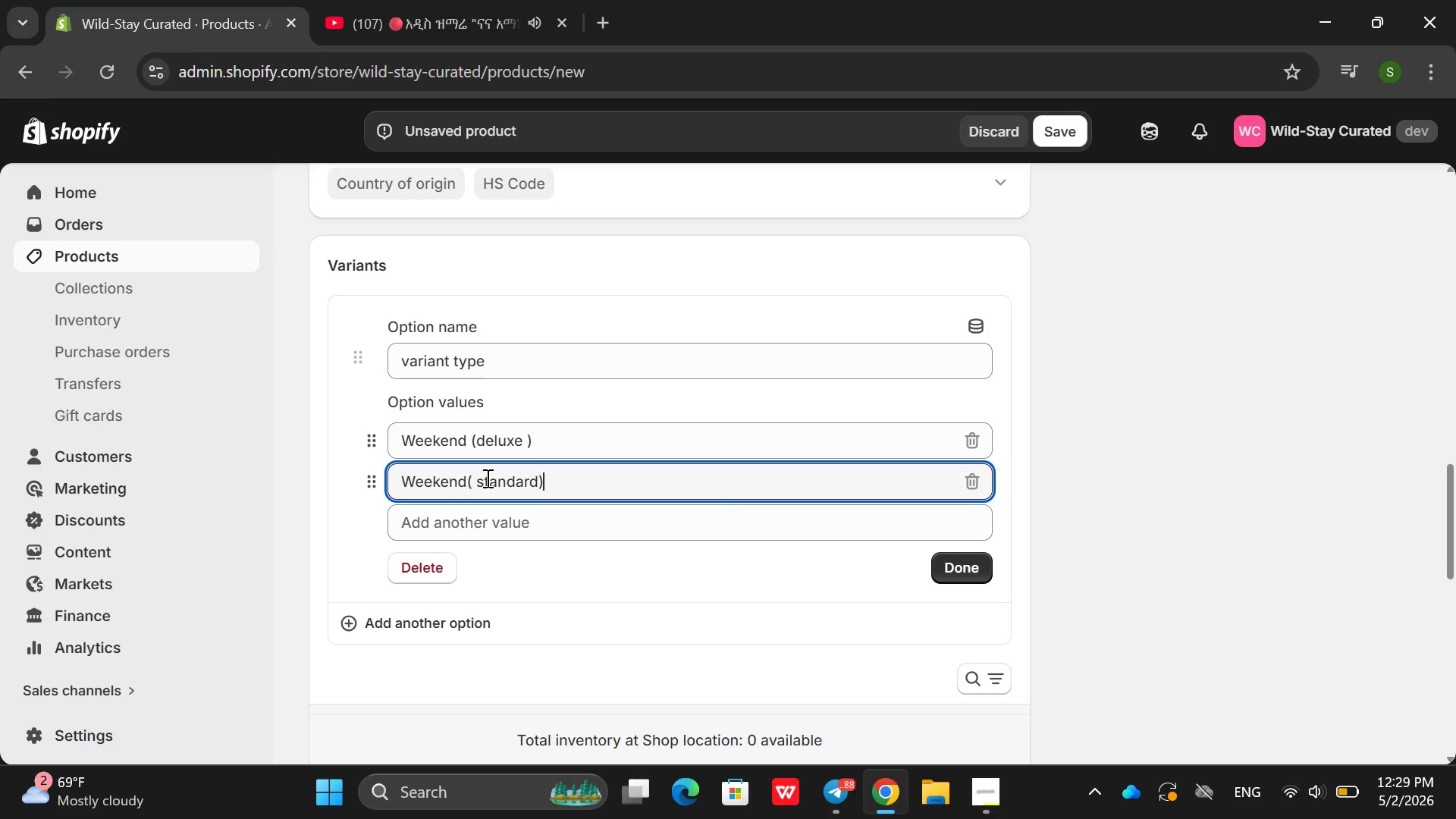 
key(Enter)
 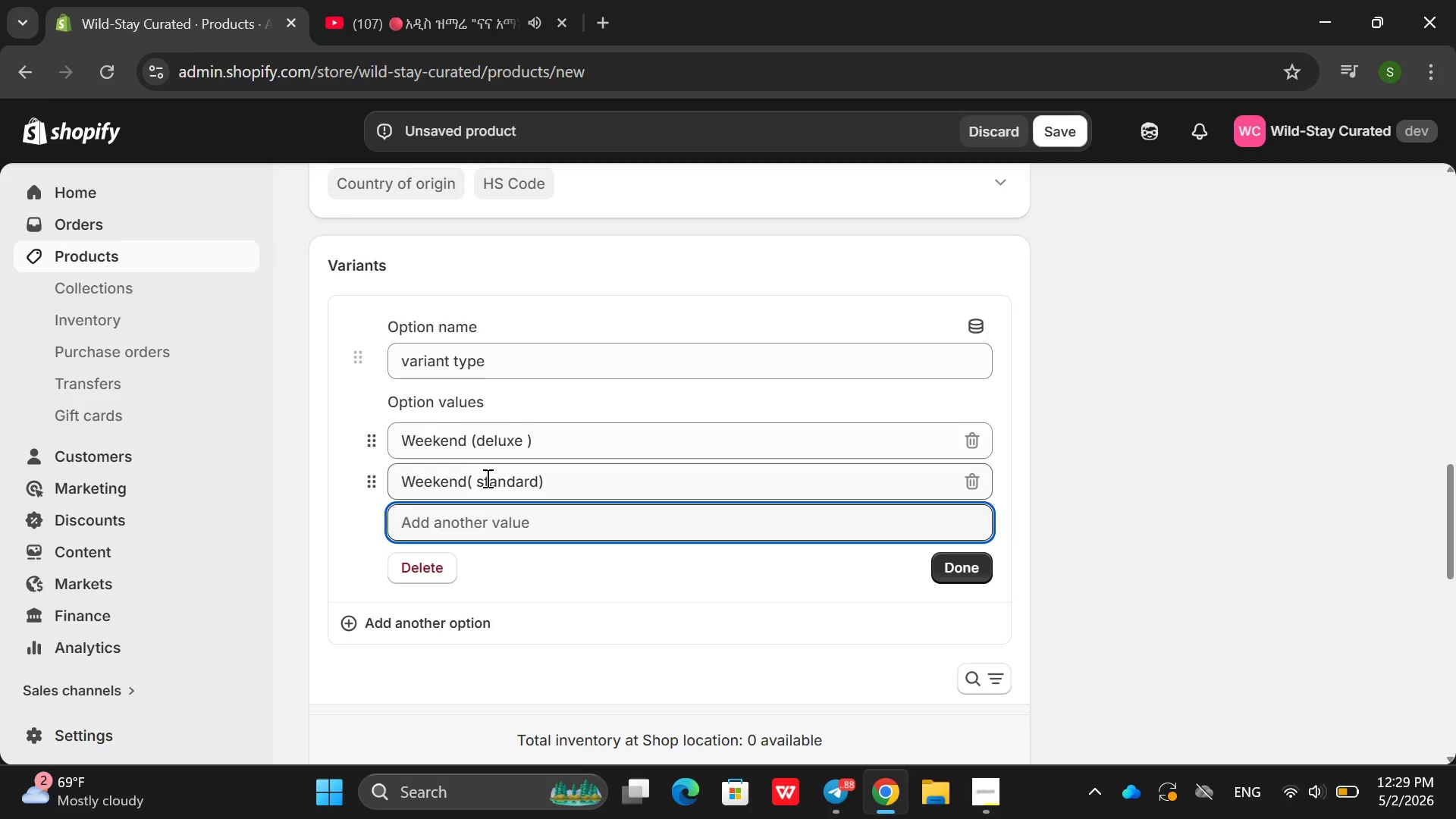 
type(Wun)
key(Backspace)
key(Backspace)
key(Backspace)
type(Qunee)
key(Backspace)
key(Backspace)
key(Backspace)
type(eenLoft)
 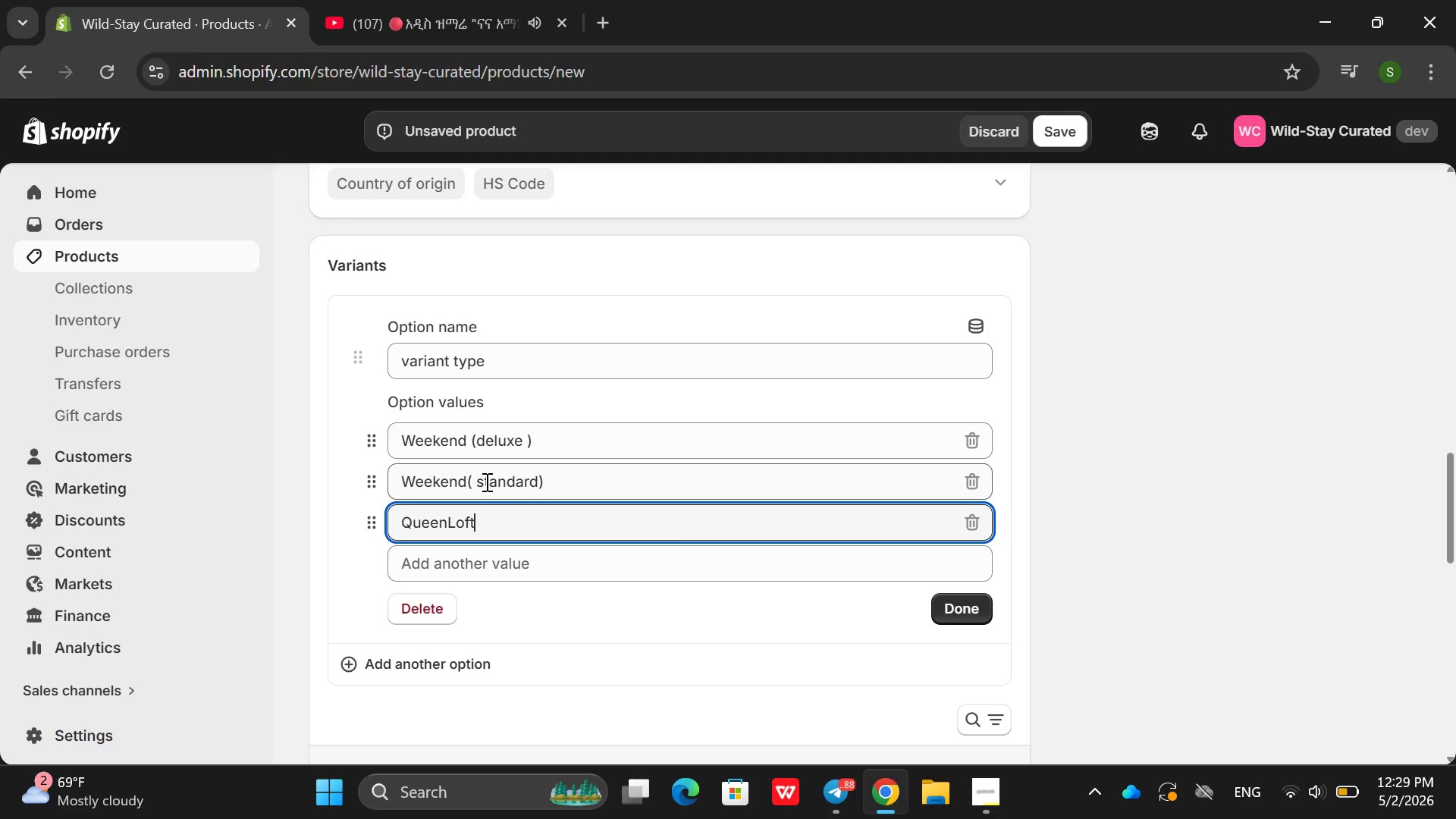 
key(ArrowLeft)
 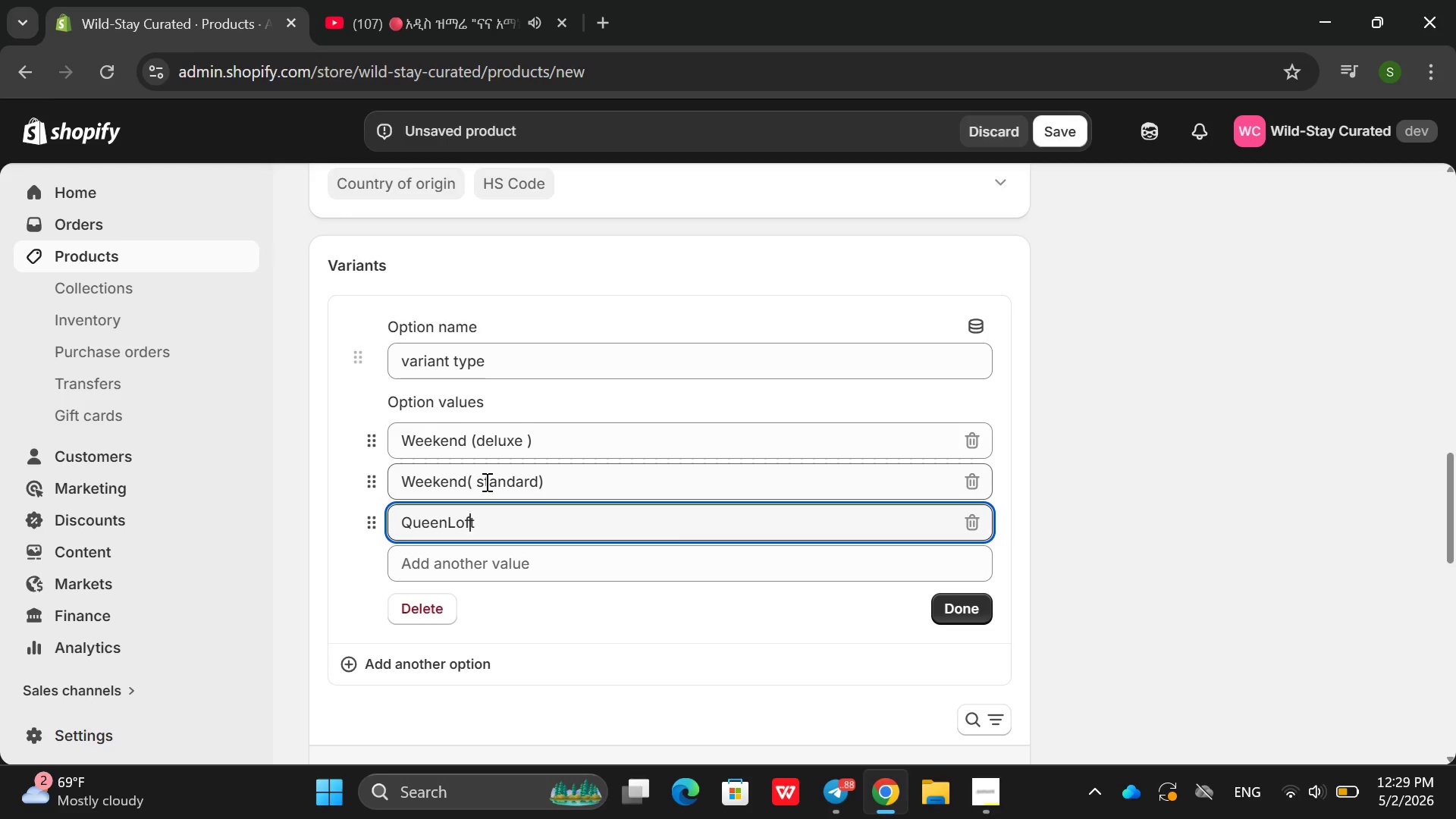 
key(ArrowLeft)
 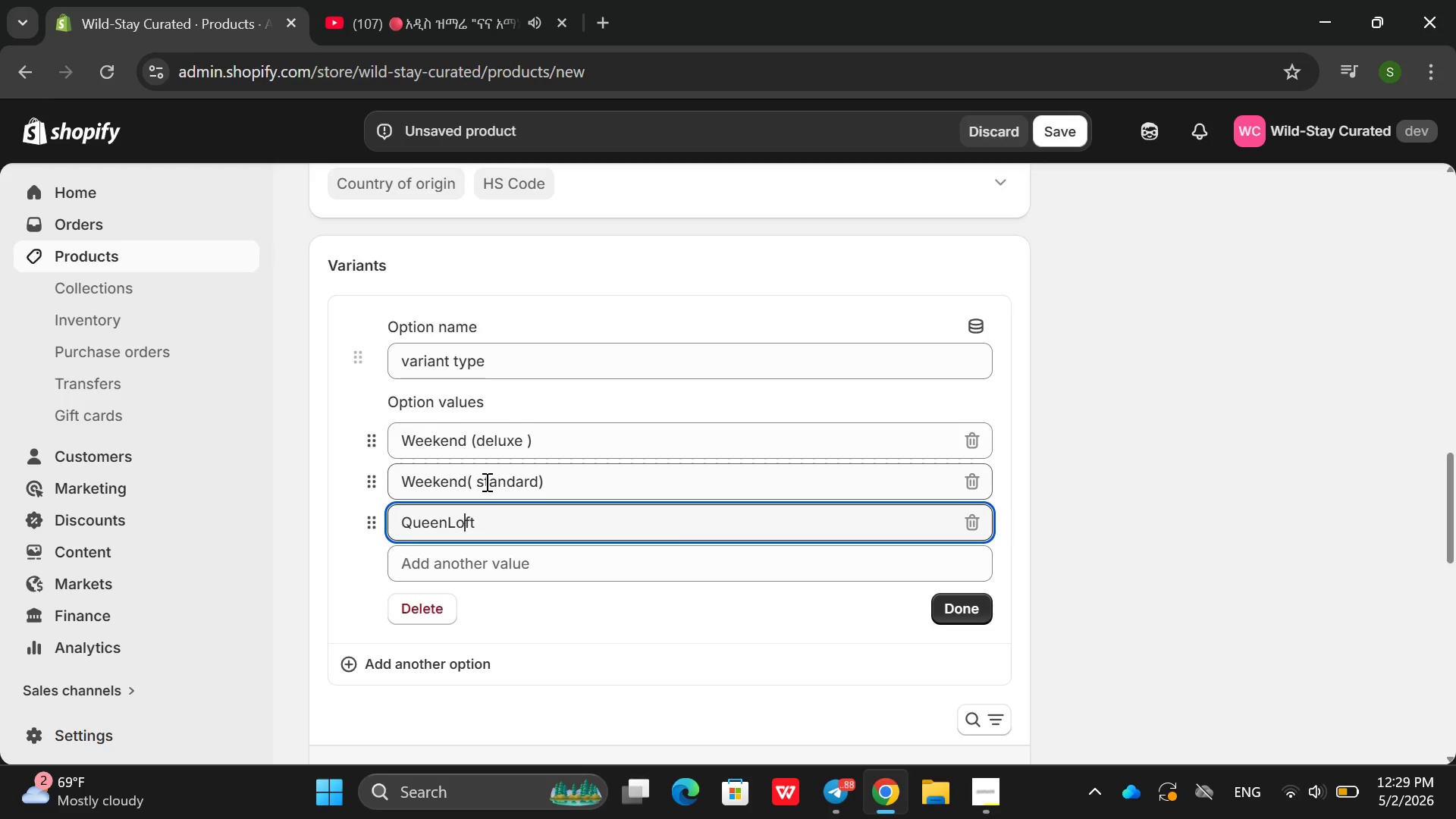 
key(ArrowLeft)
 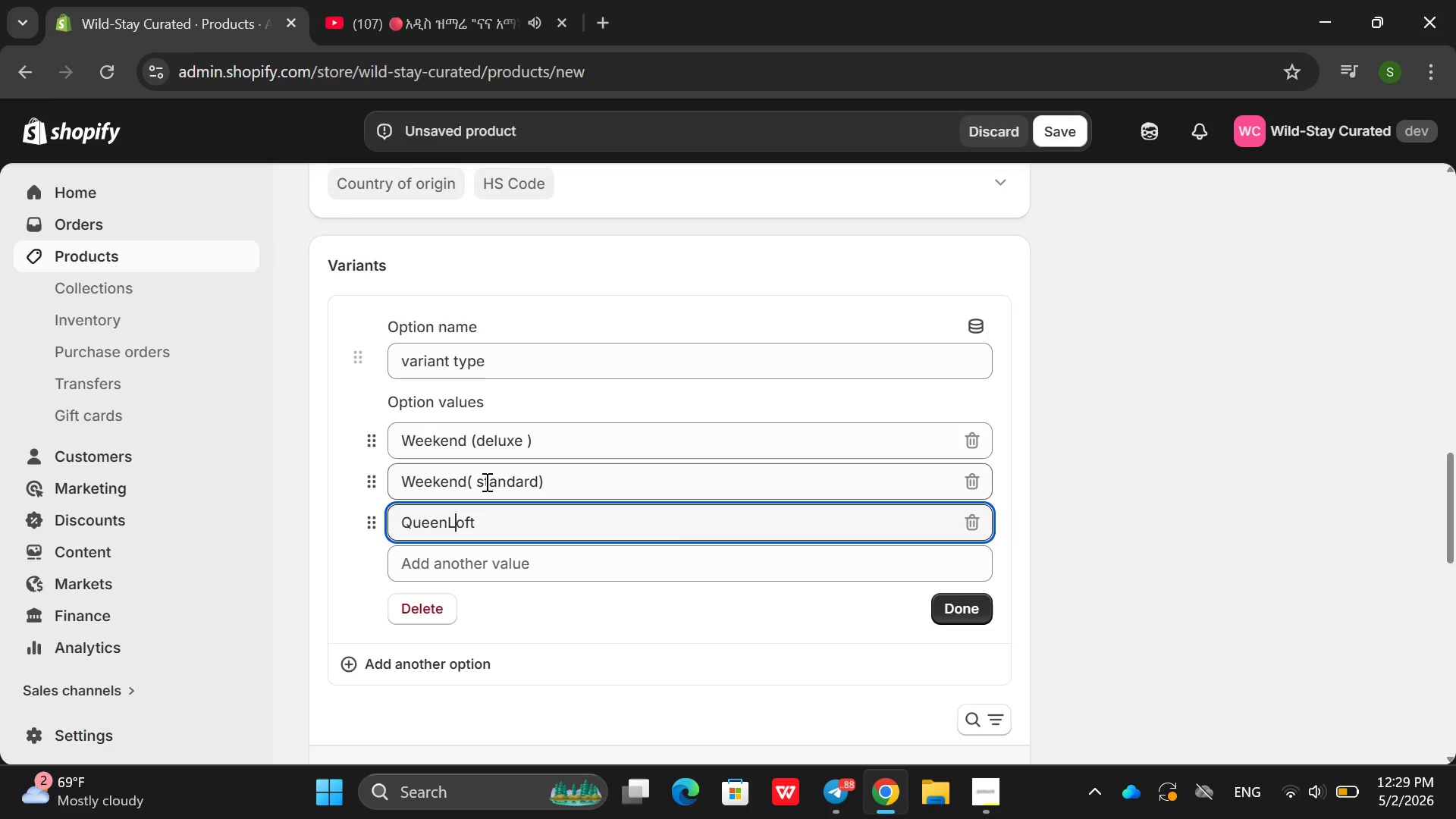 
key(ArrowLeft)
 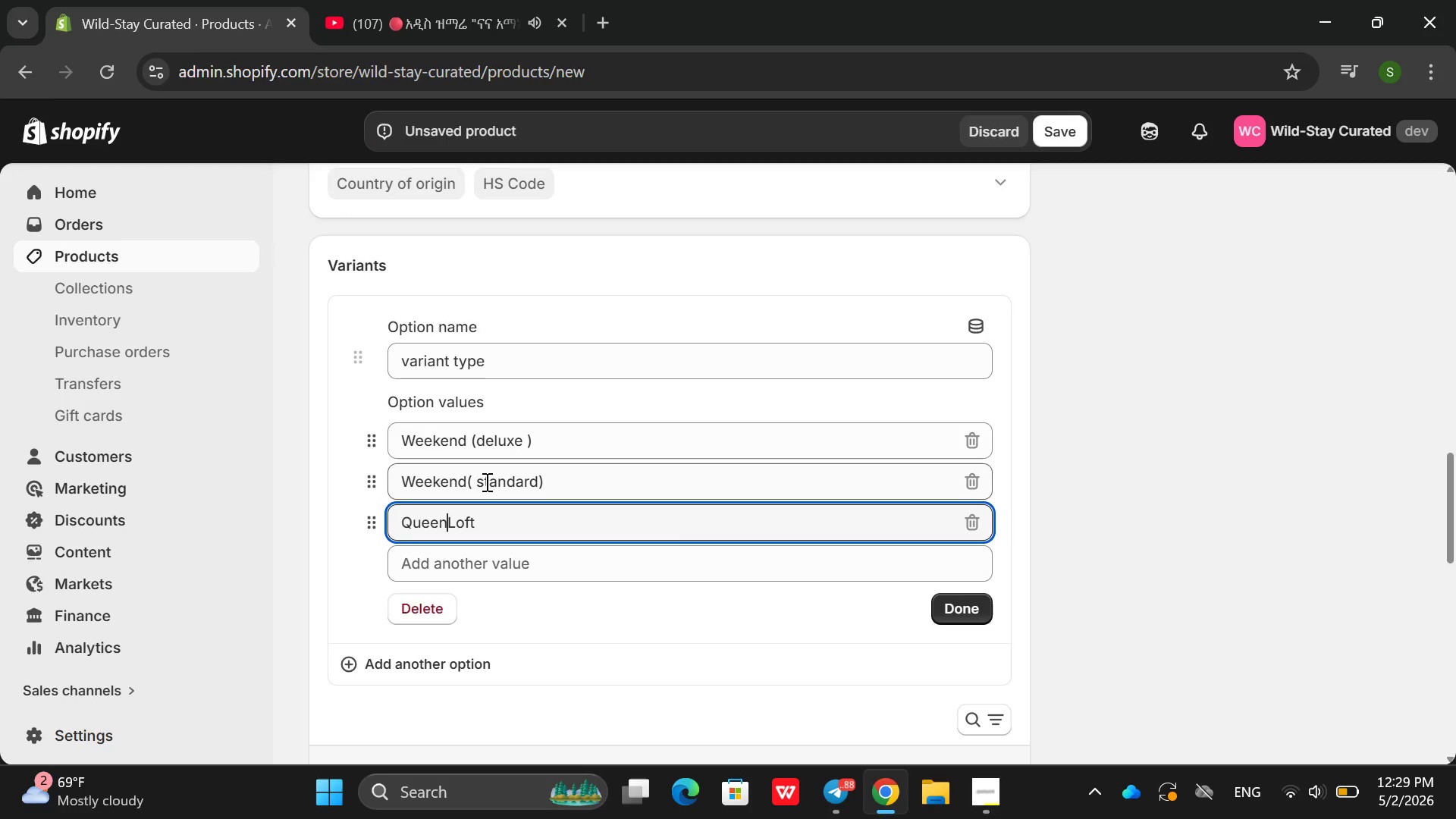 
key(Space)
 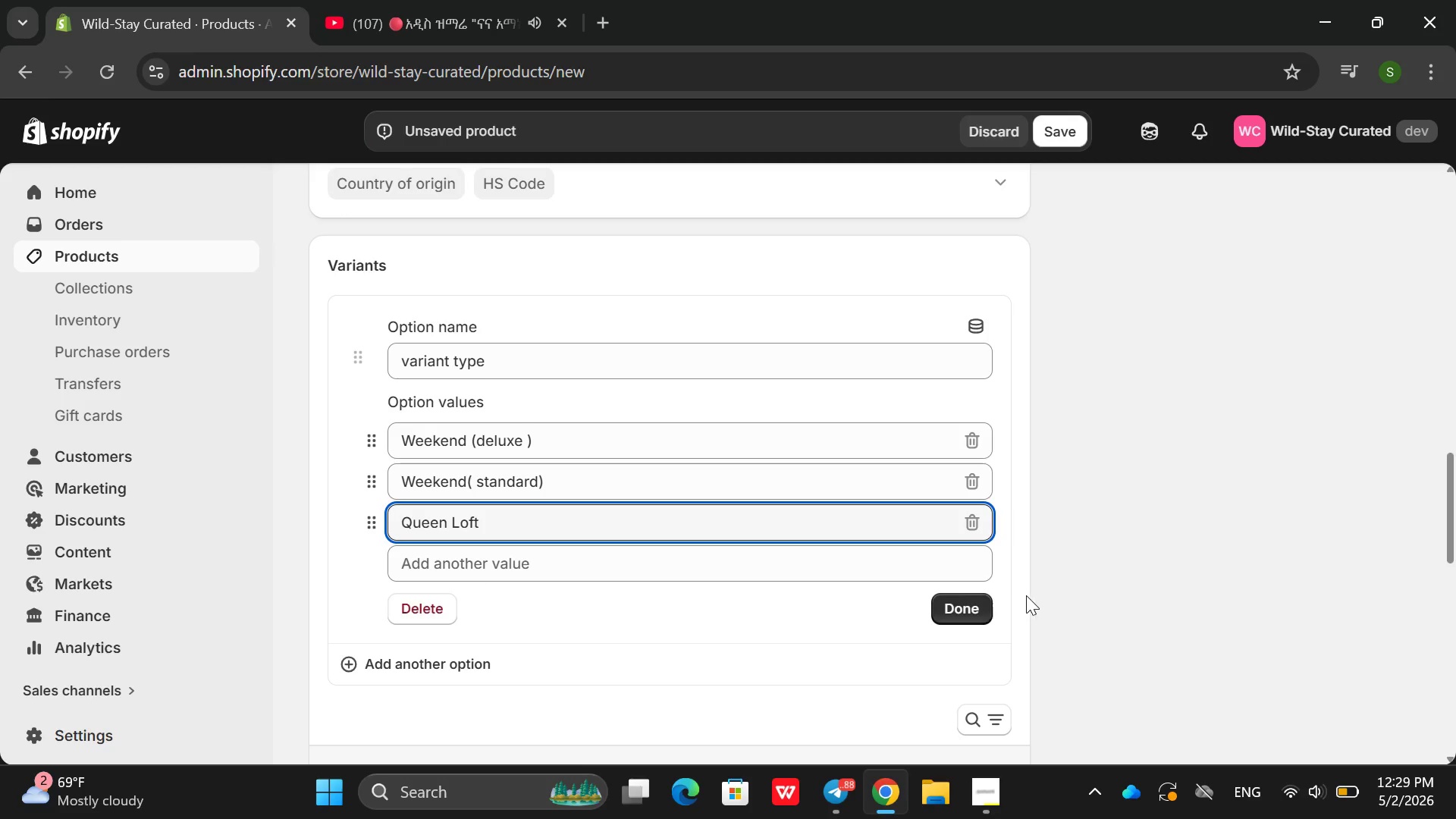 
left_click([960, 604])
 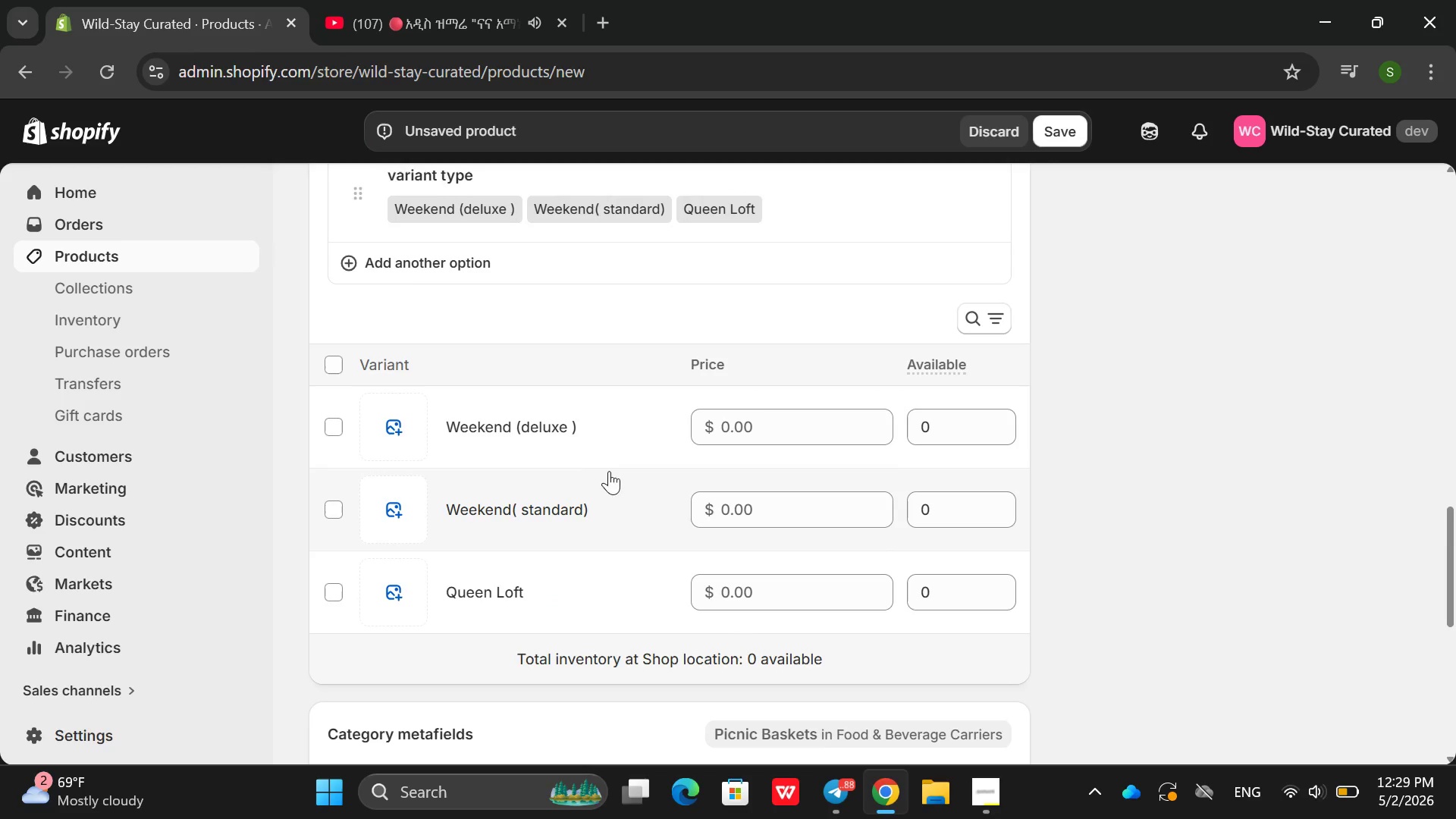 
left_click([607, 426])
 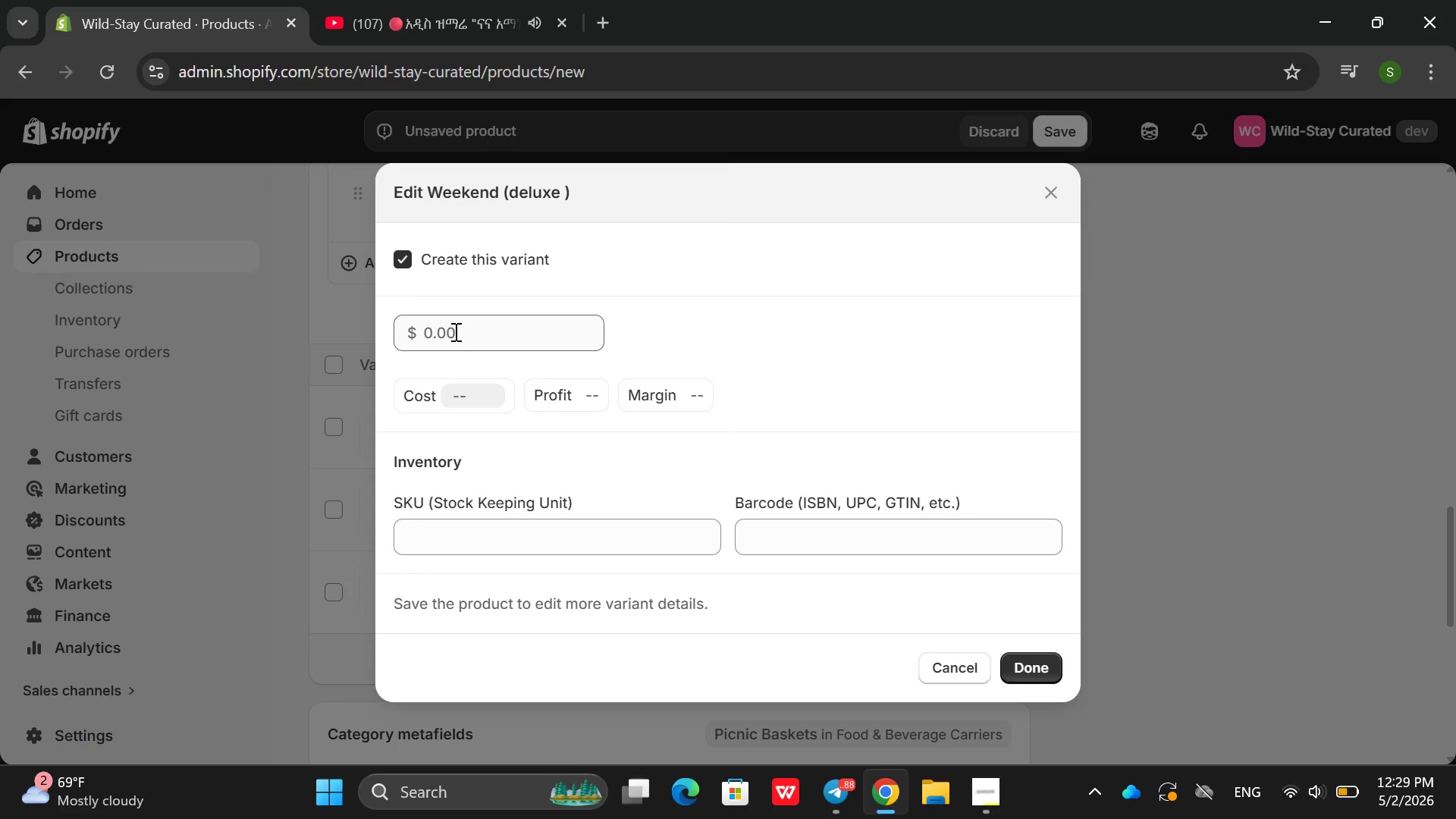 
left_click([431, 343])
 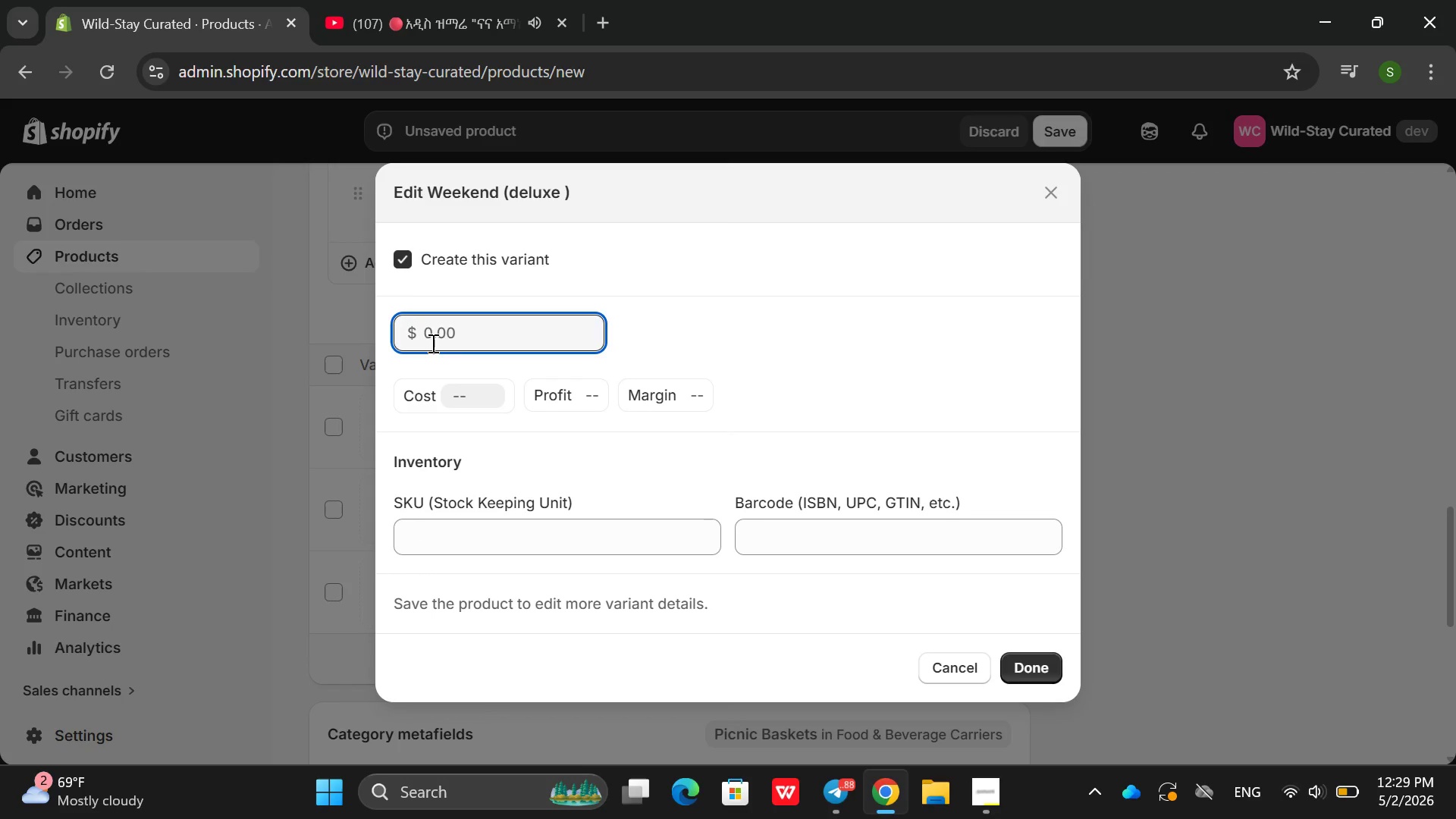 
key(Backspace)
type(608.00)
 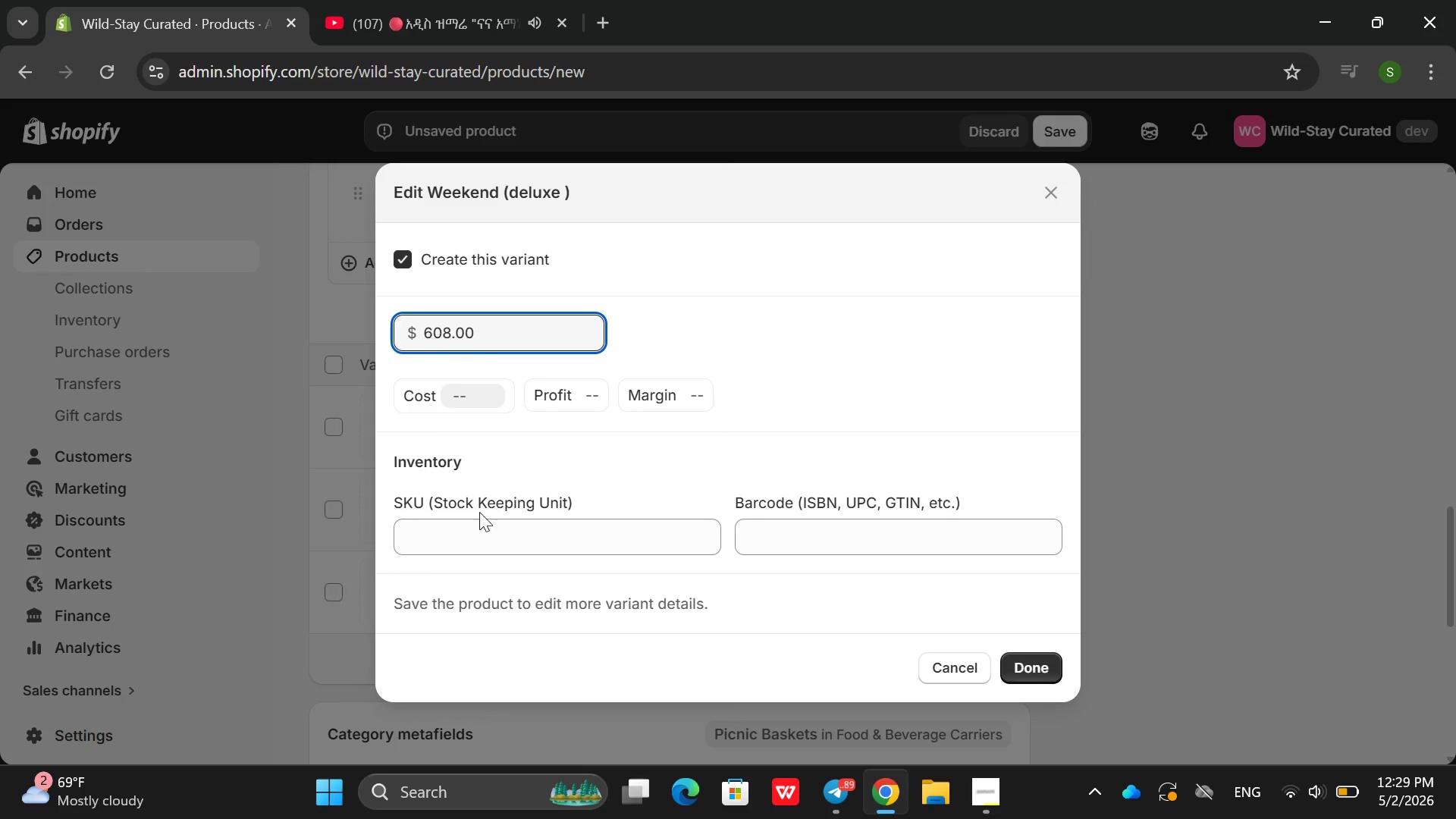 
left_click([494, 535])
 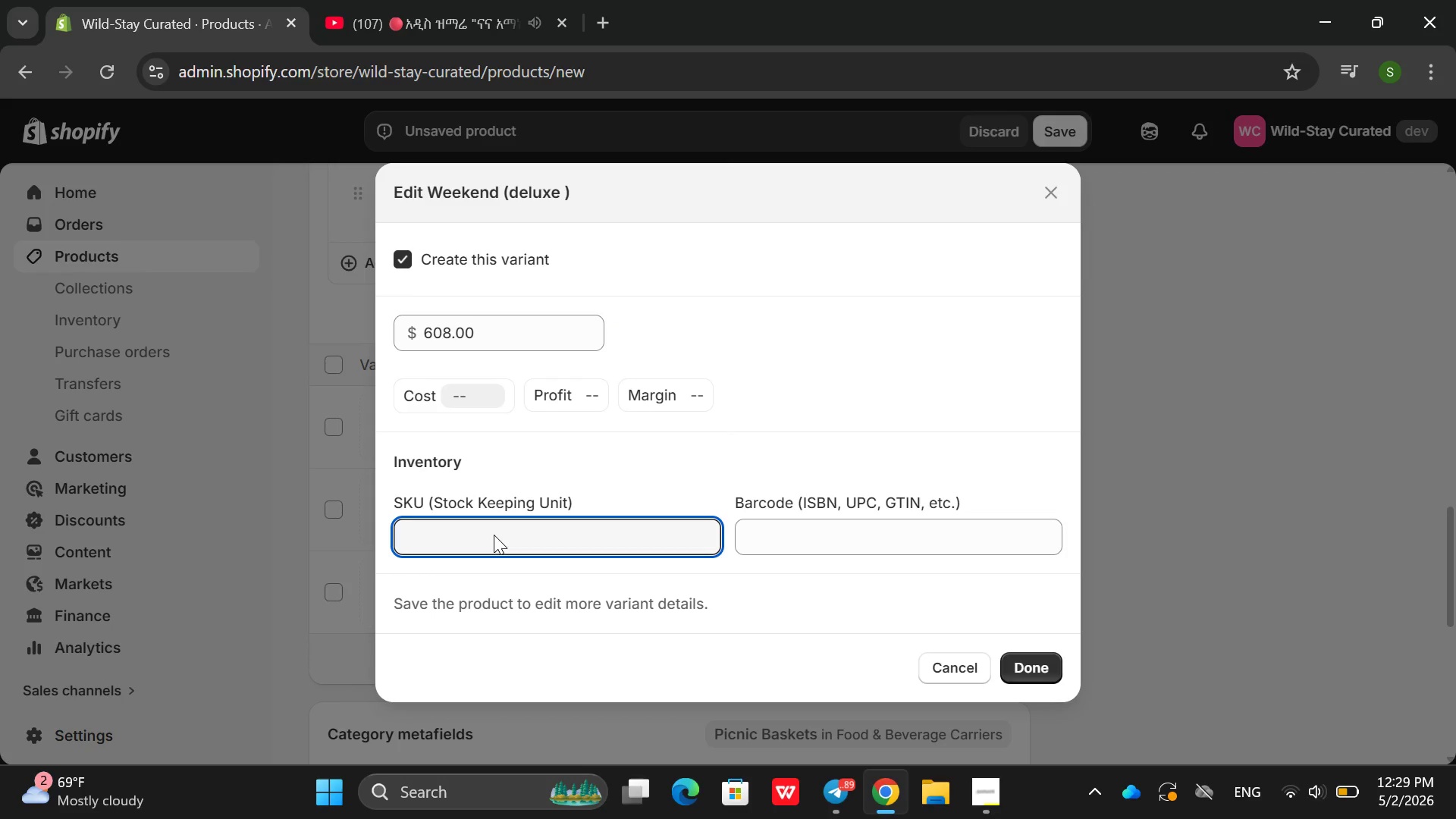 
type(csr)
key(Backspace)
type(T-PCV)
key(Backspace)
type(NC-WKE-D)
 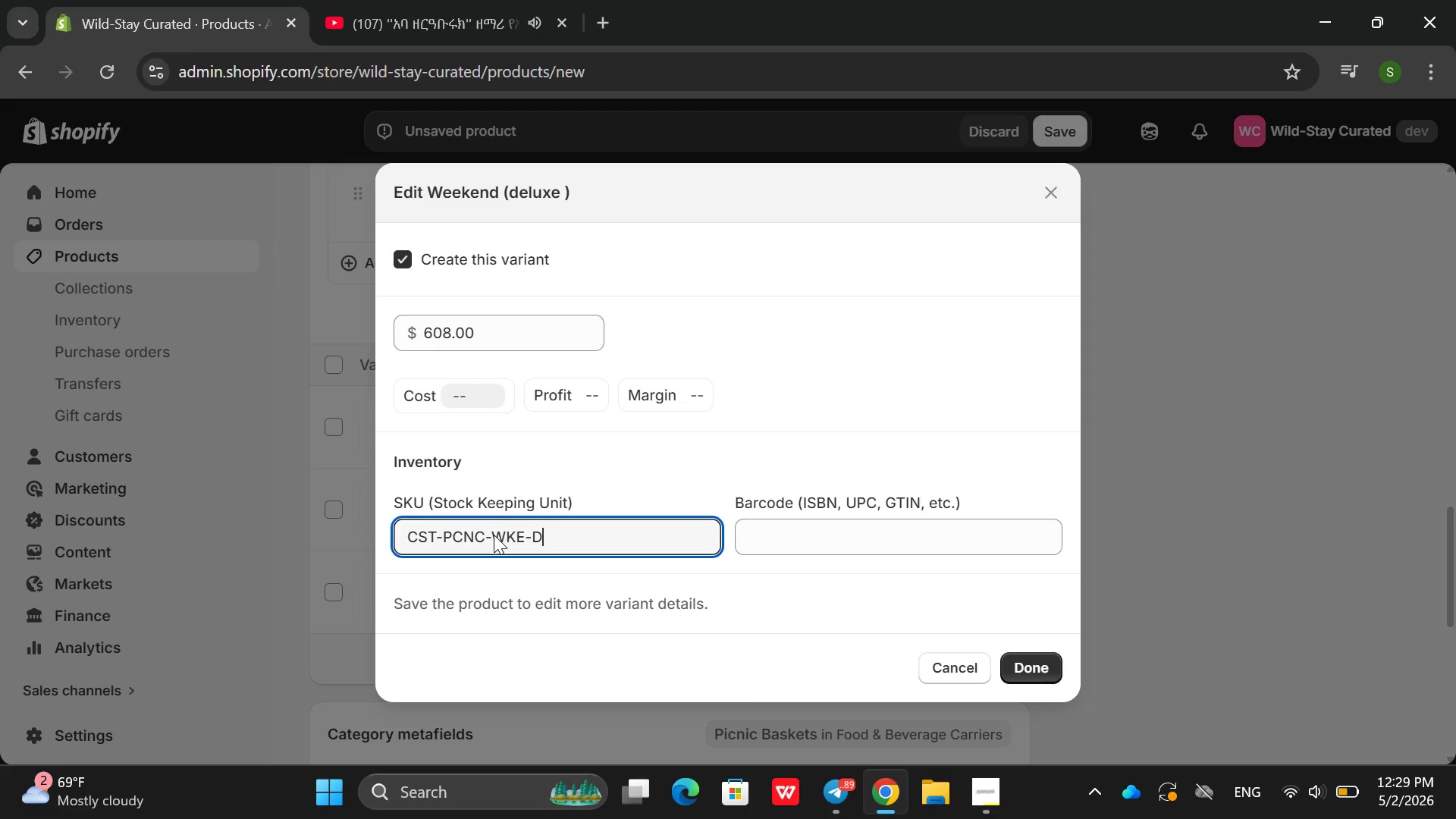 
double_click([494, 535])
 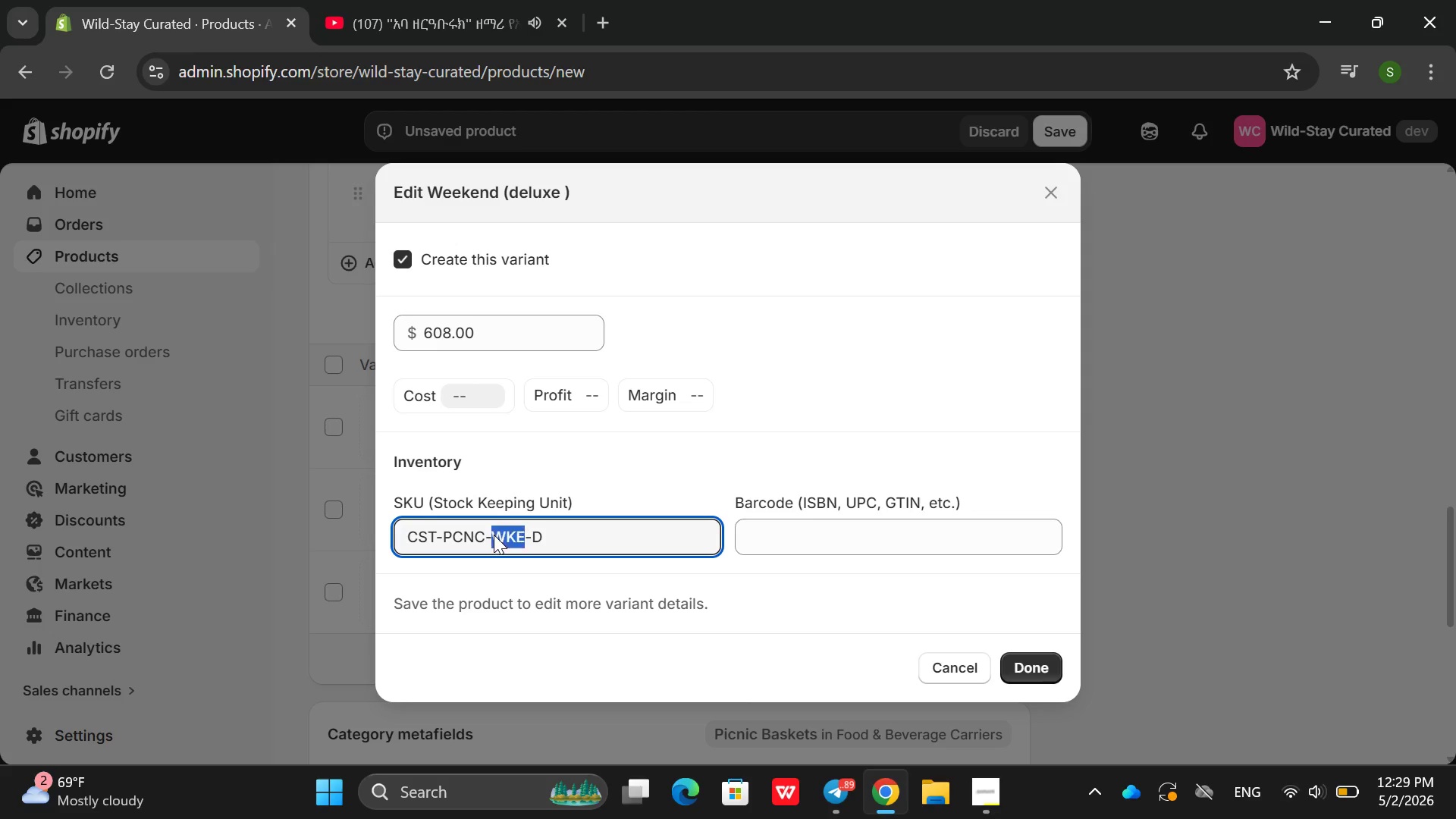 
triple_click([494, 535])
 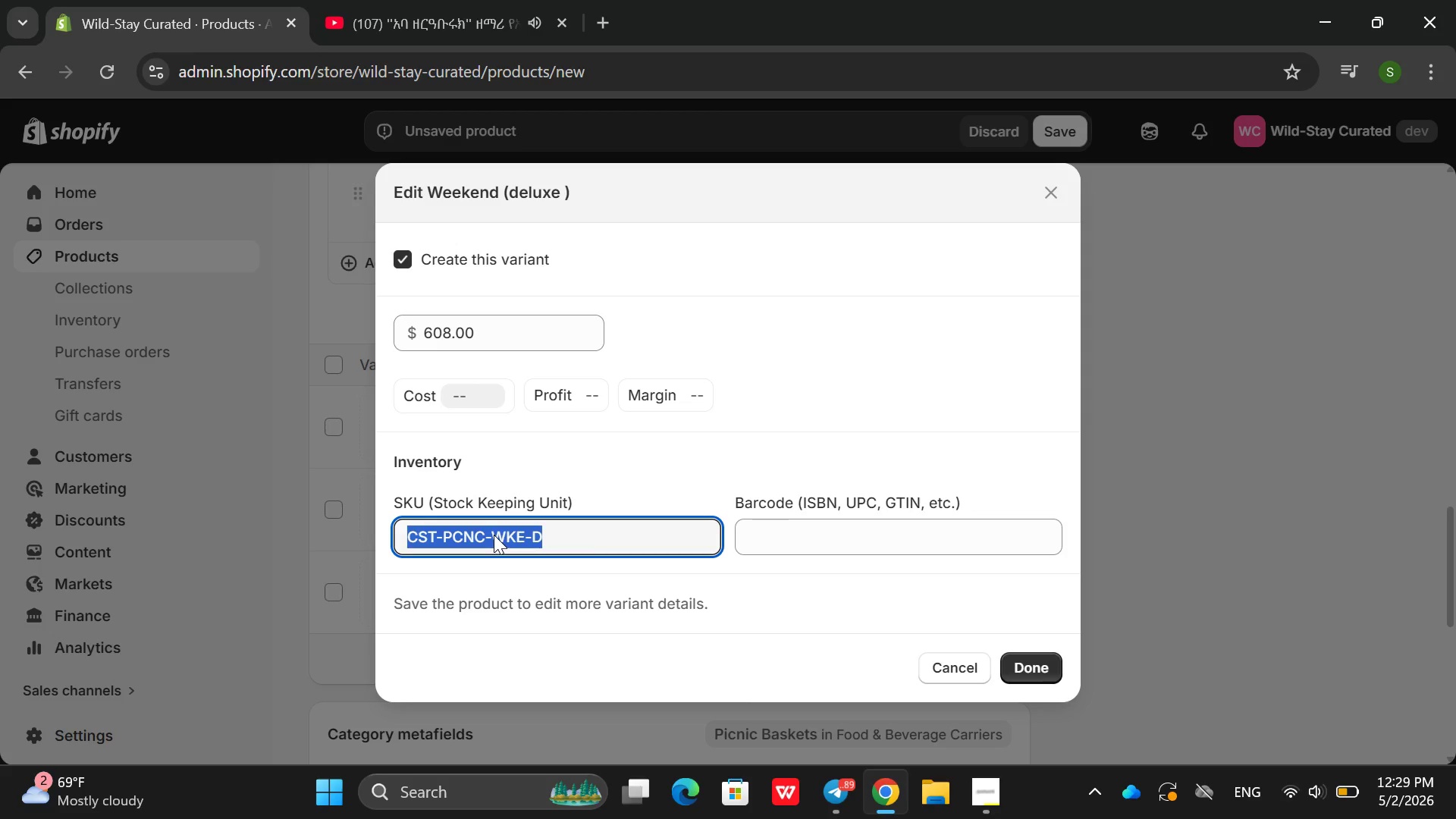 
key(Control+ControlLeft)
 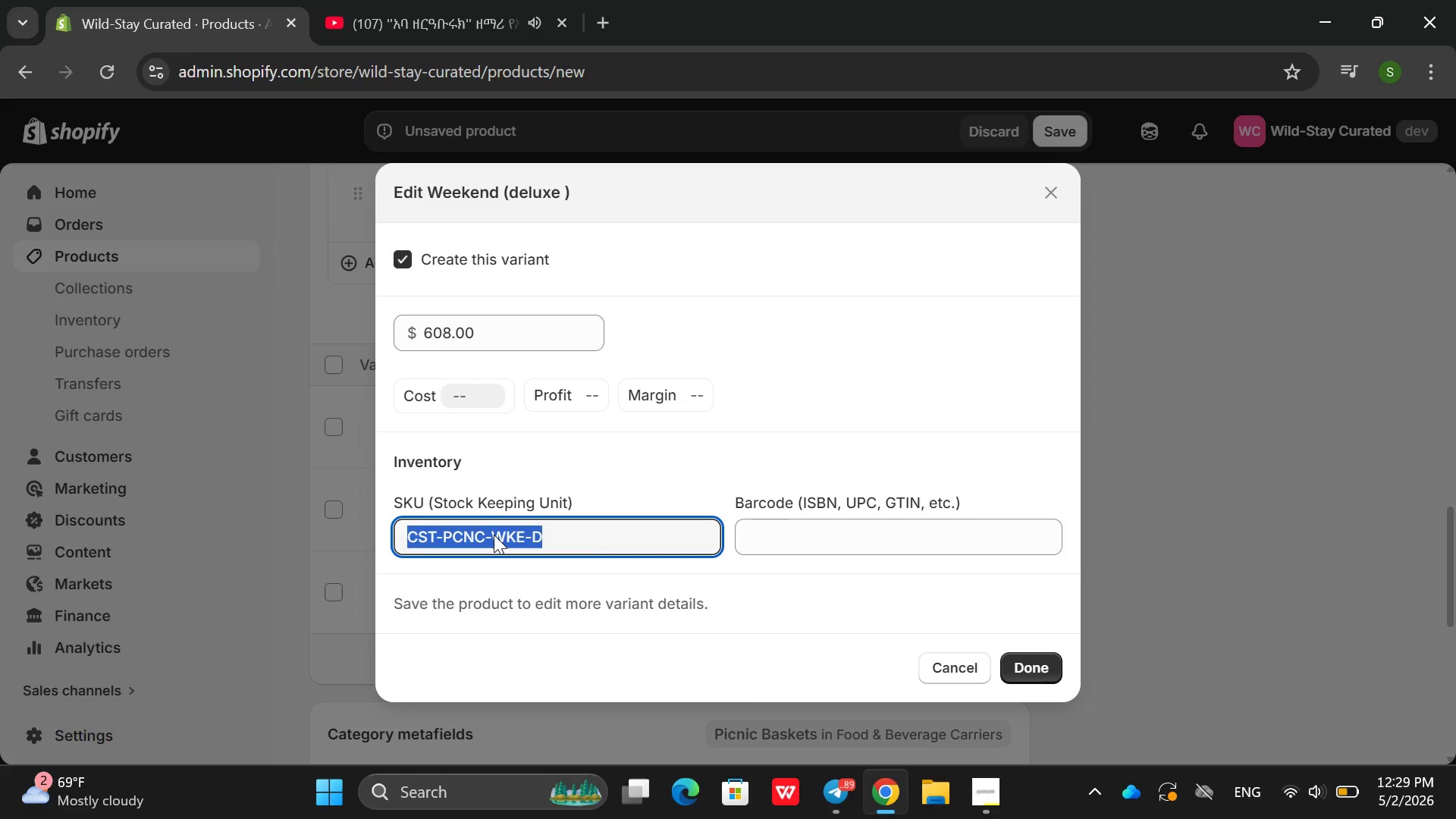 
key(Control+C)
 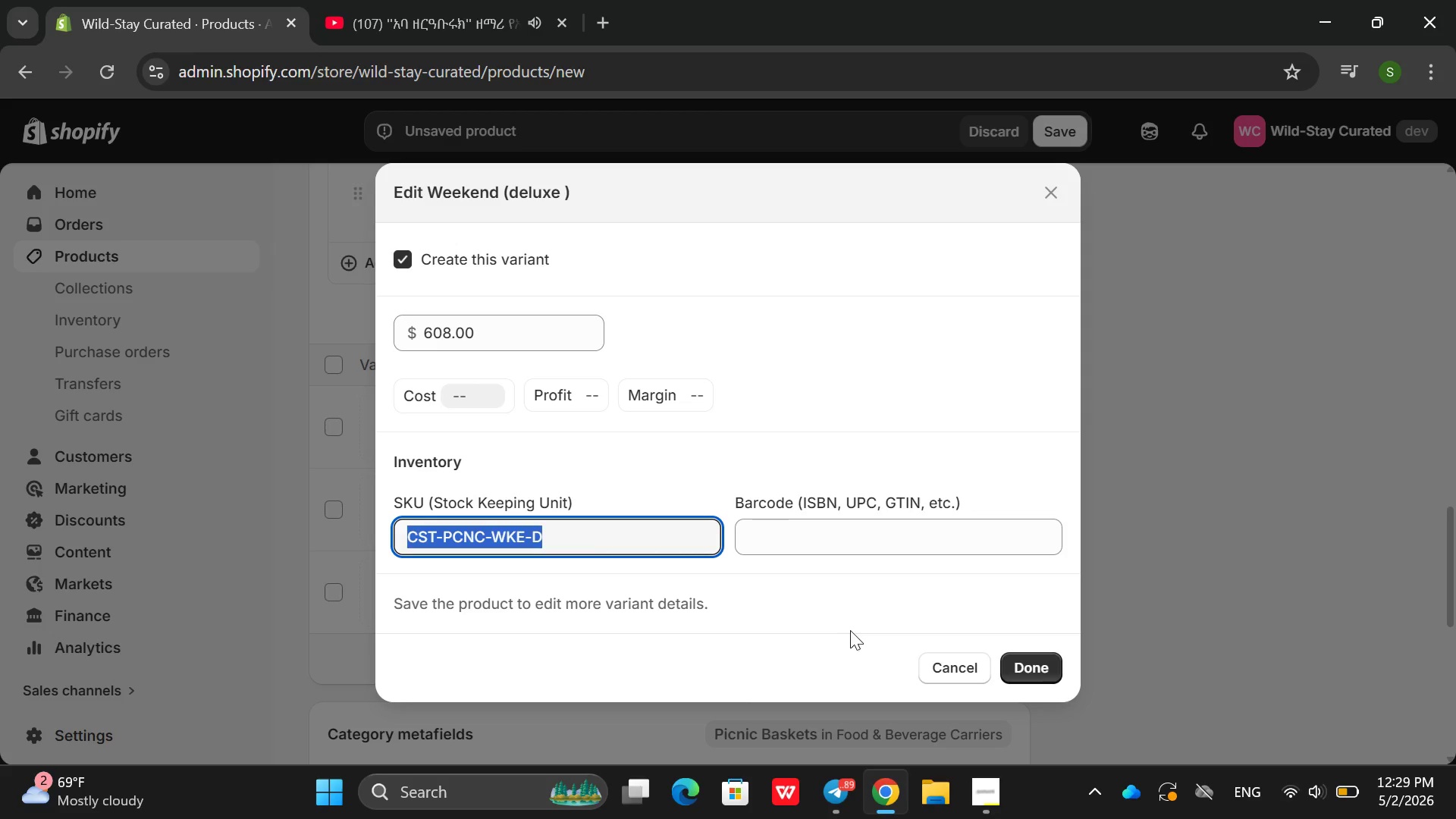 
left_click([1037, 665])
 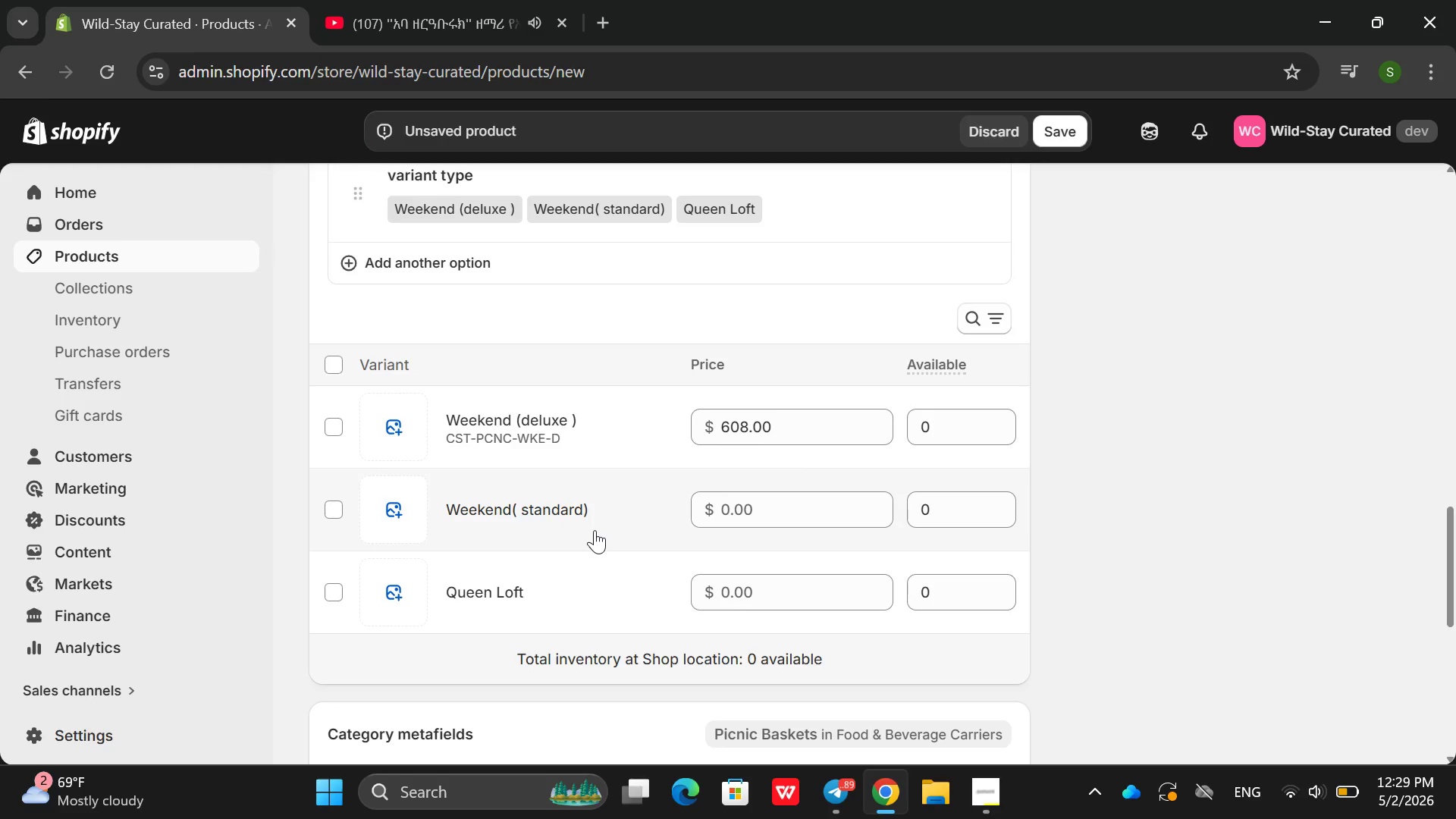 
left_click([949, 431])
 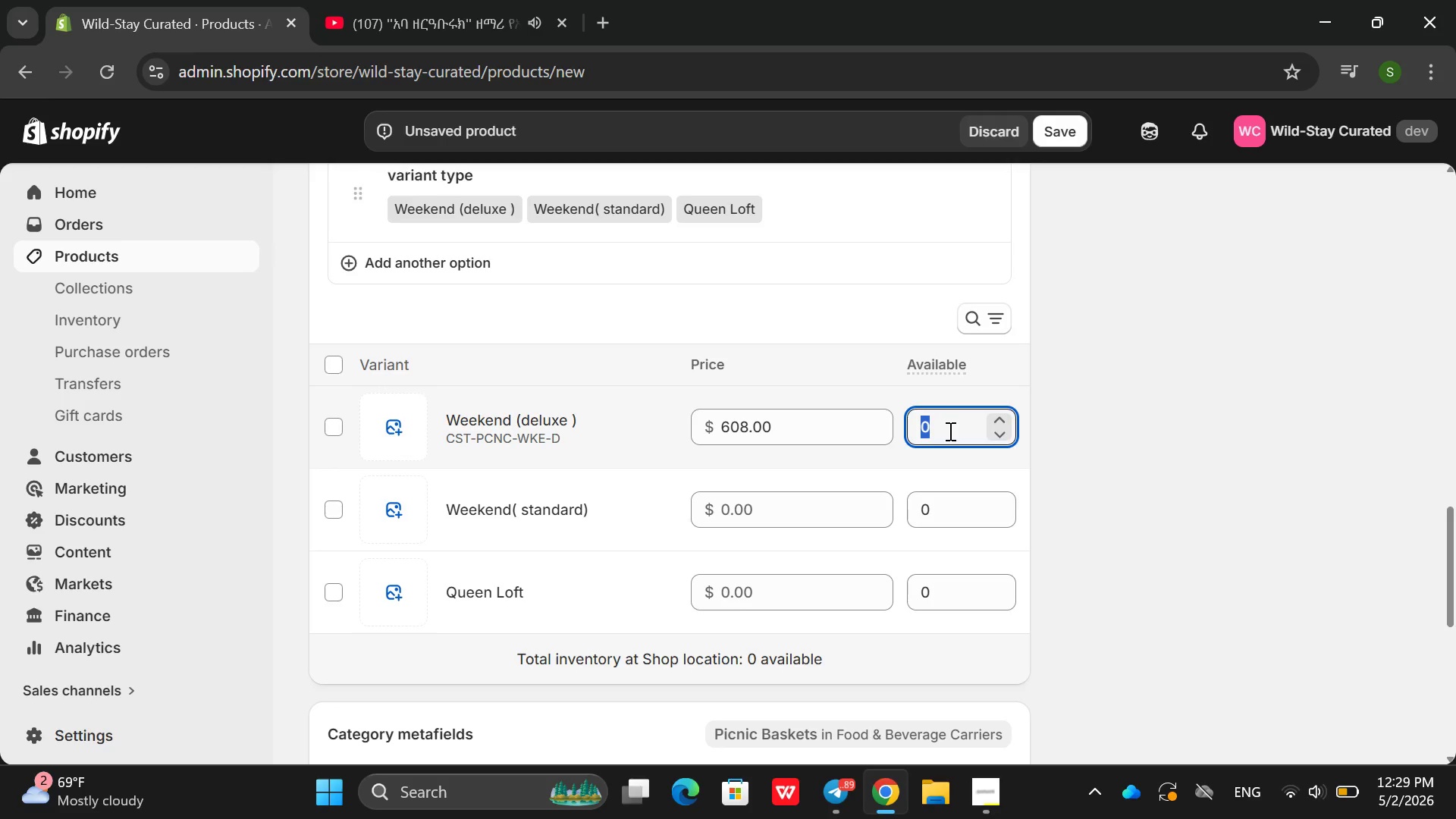 
key(Backspace)
type(0)
key(Backspace)
type(10)
 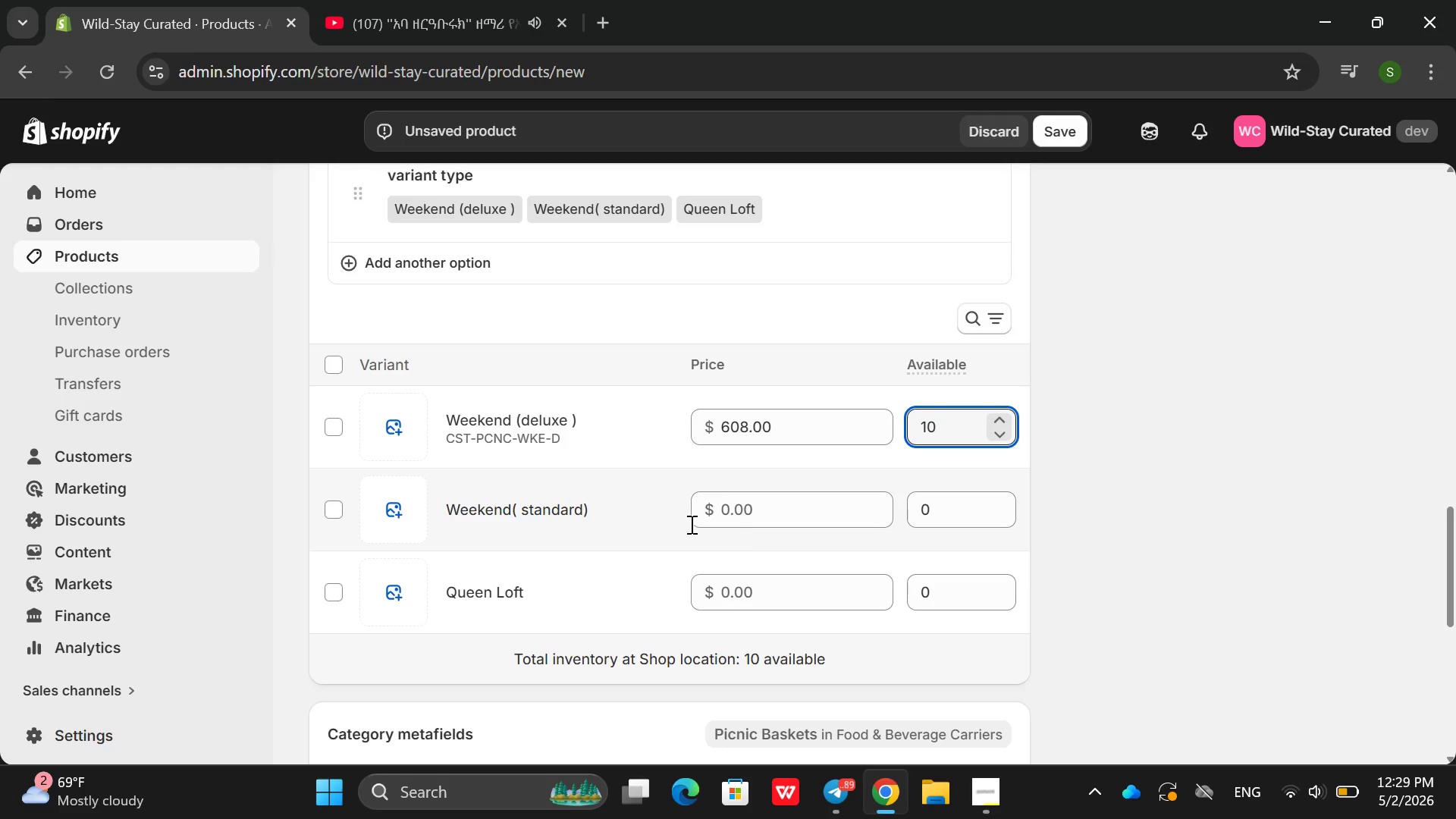 
left_click([612, 507])
 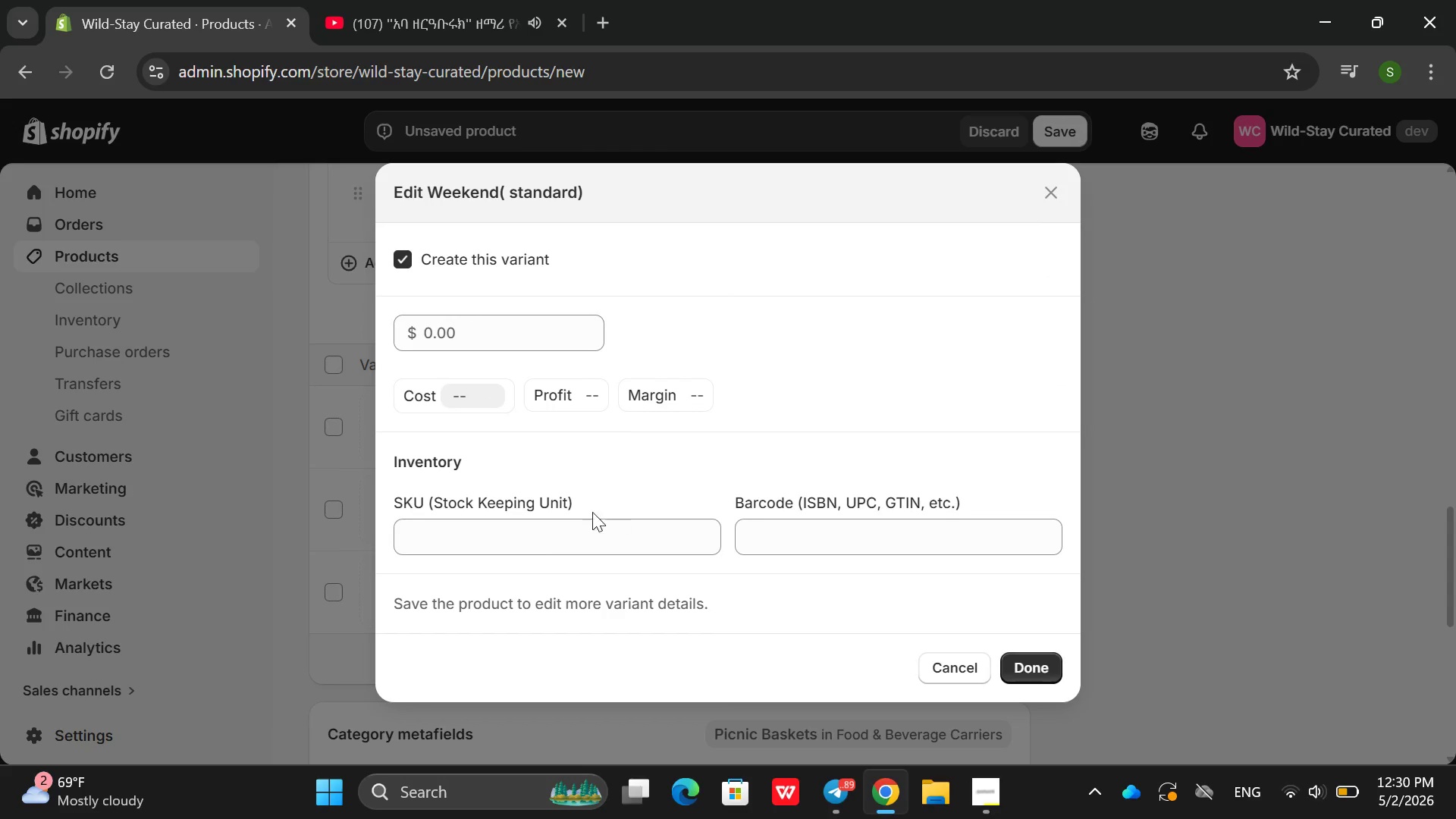 
left_click([519, 541])
 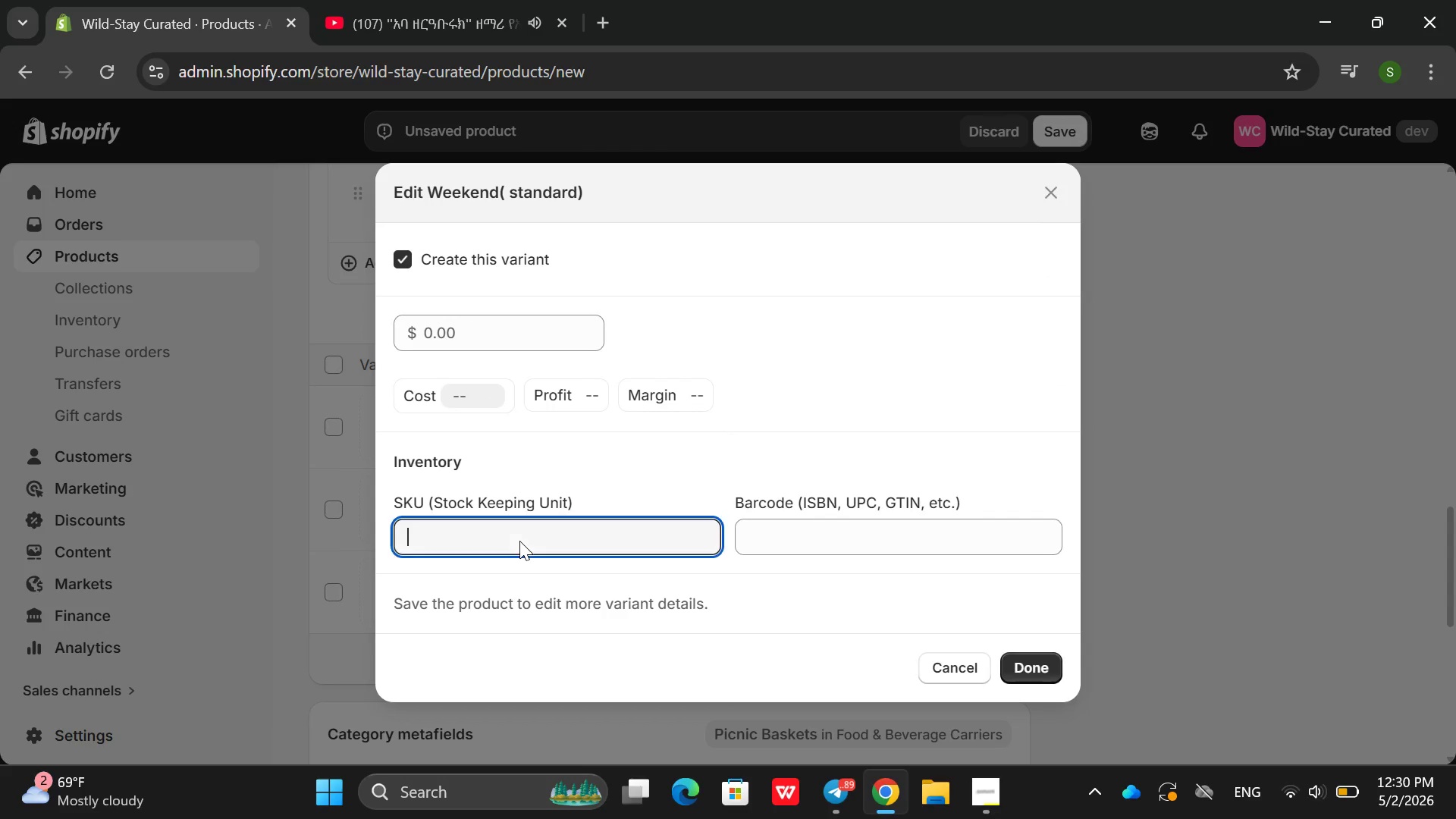 
key(Control+ControlLeft)
 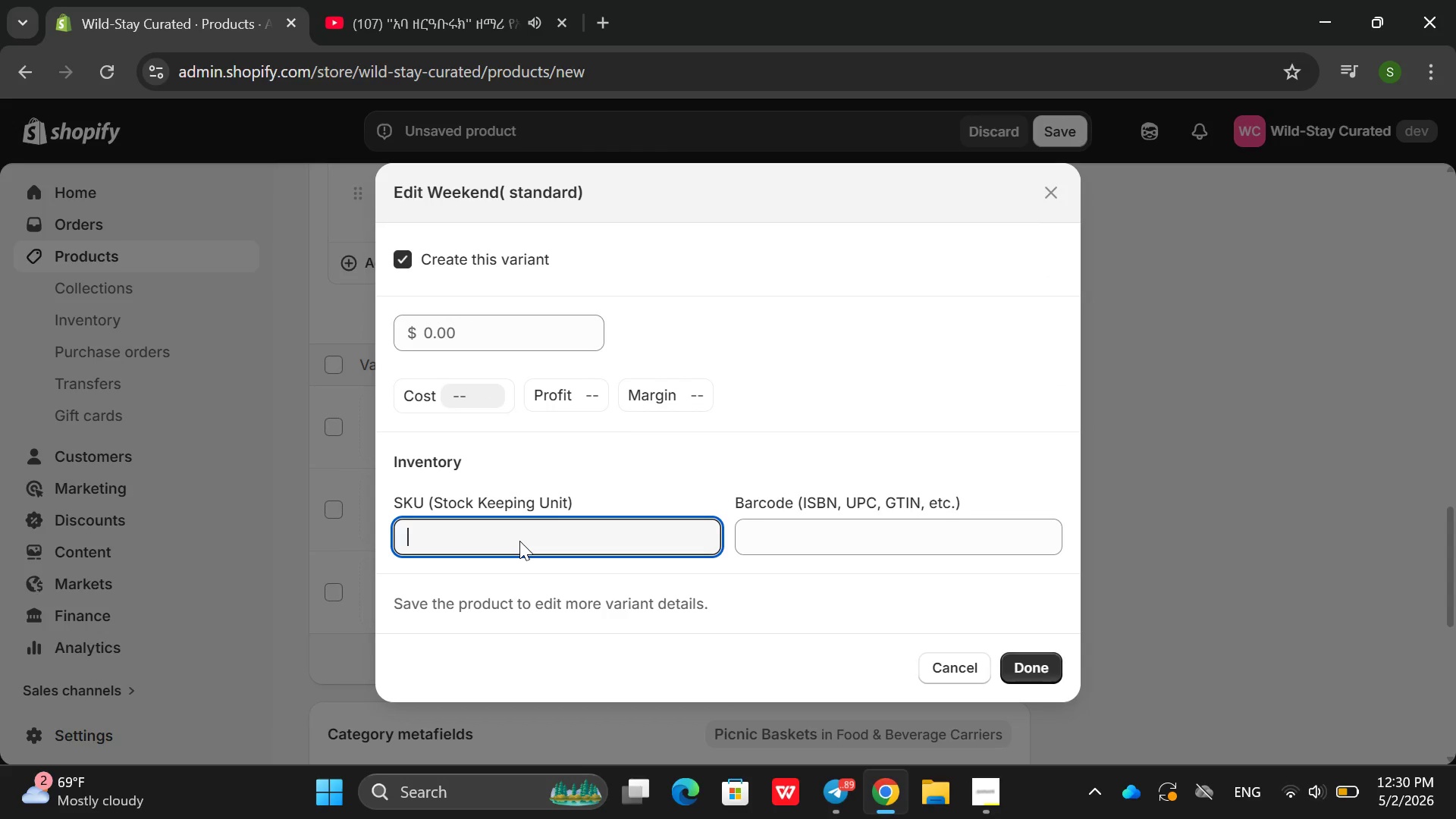 
key(Control+V)
 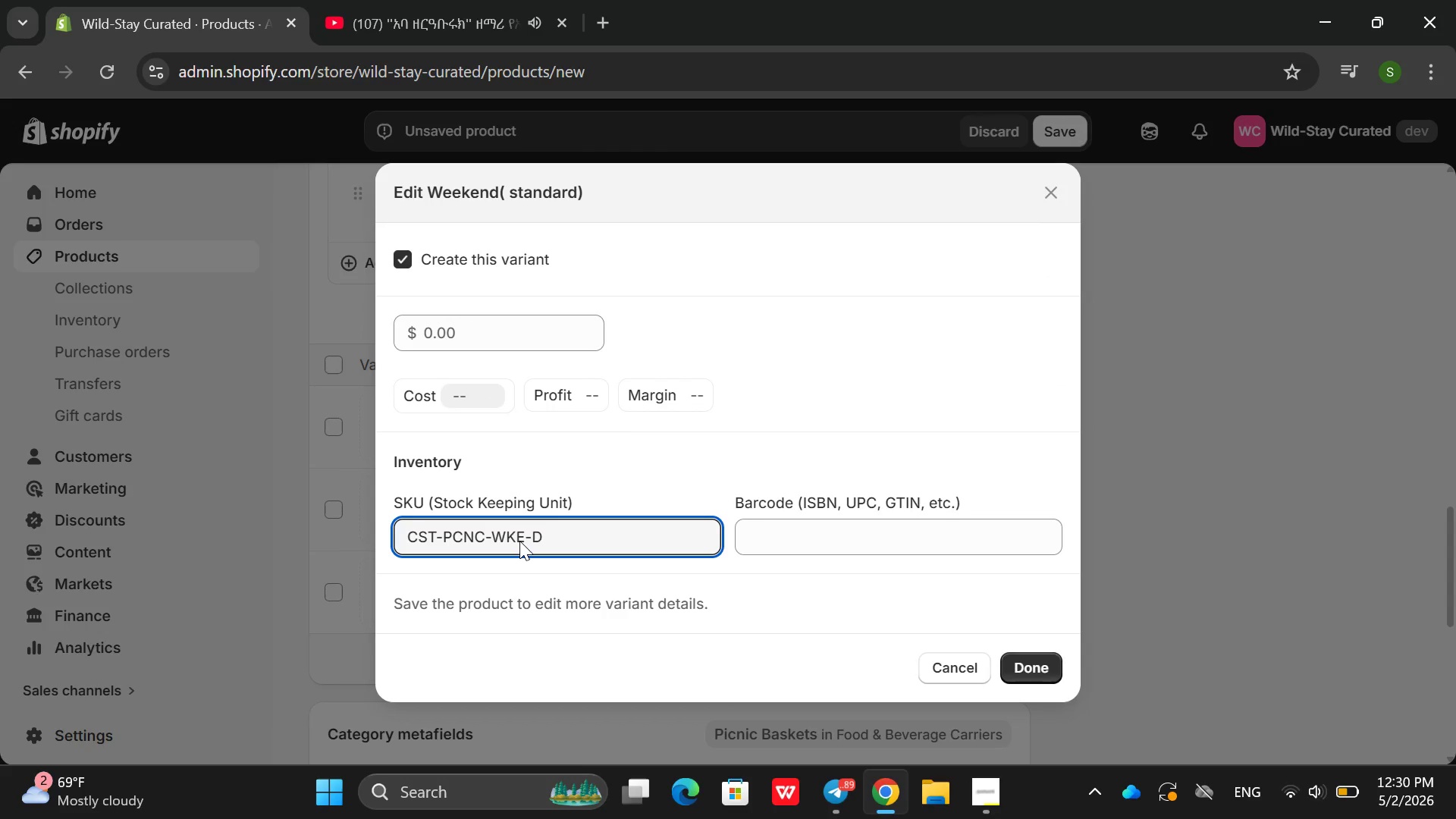 
key(Backspace)
 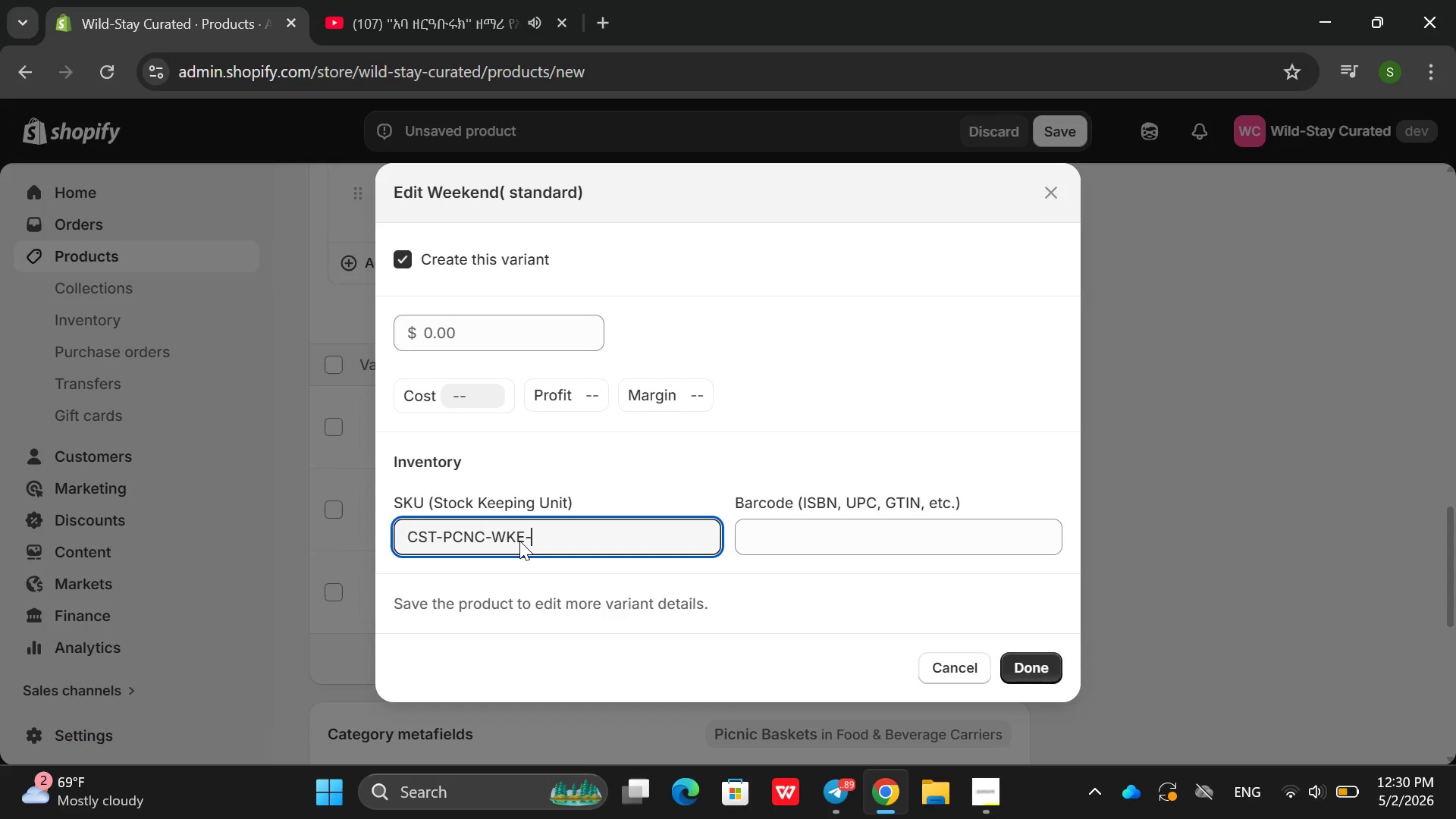 
key(S)
 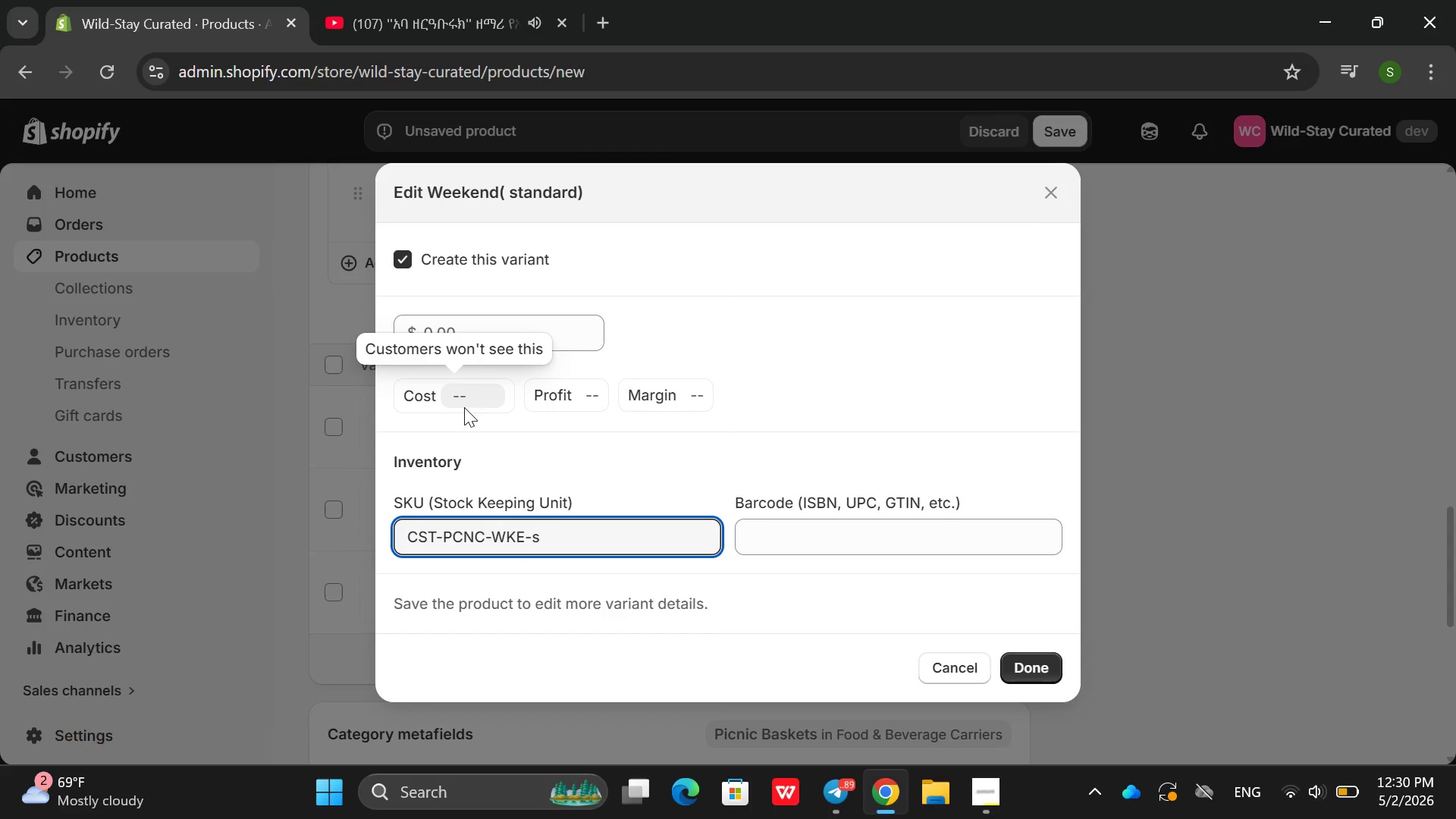 
key(Backspace)
 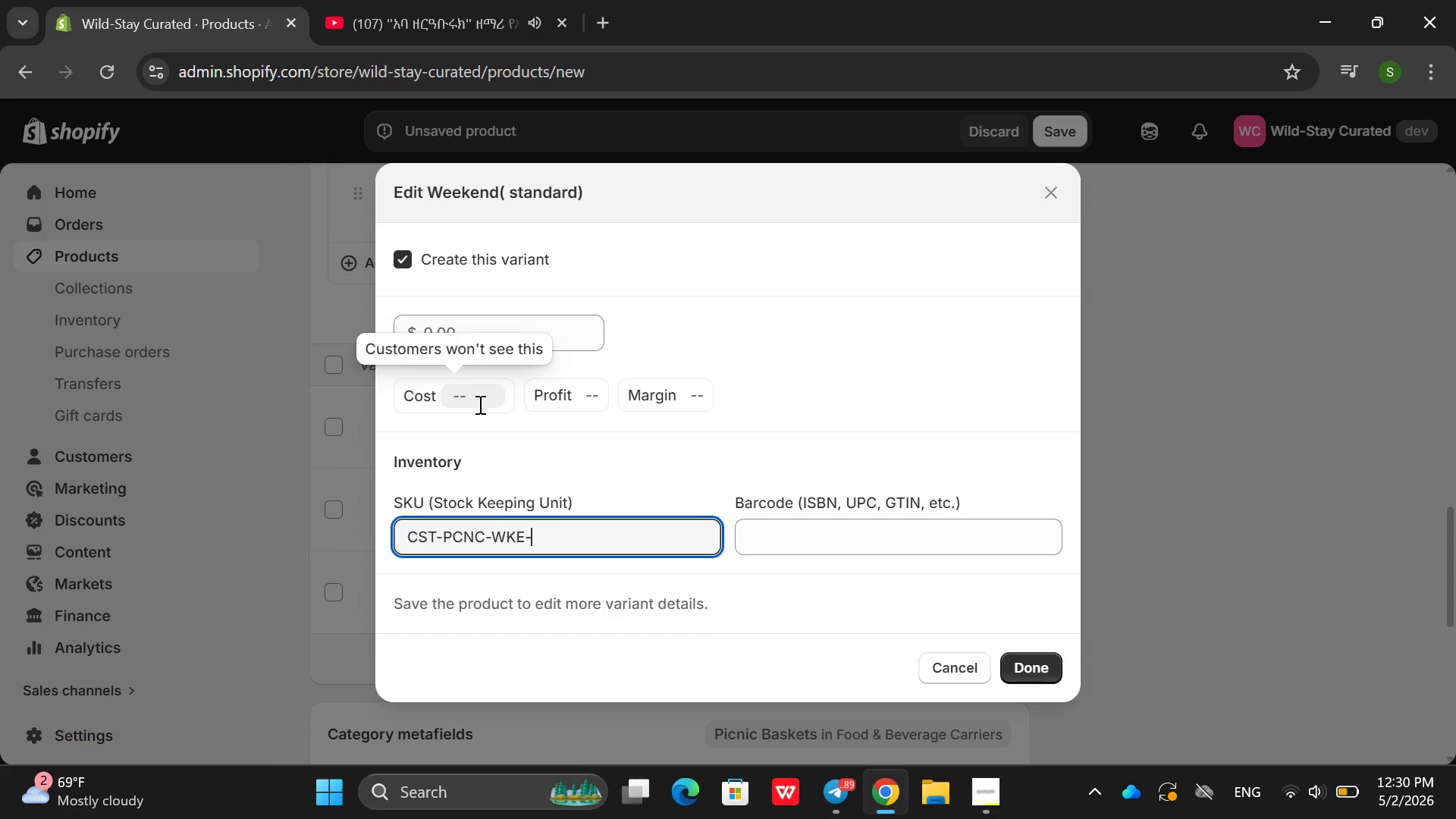 
key(Shift+ShiftRight)
 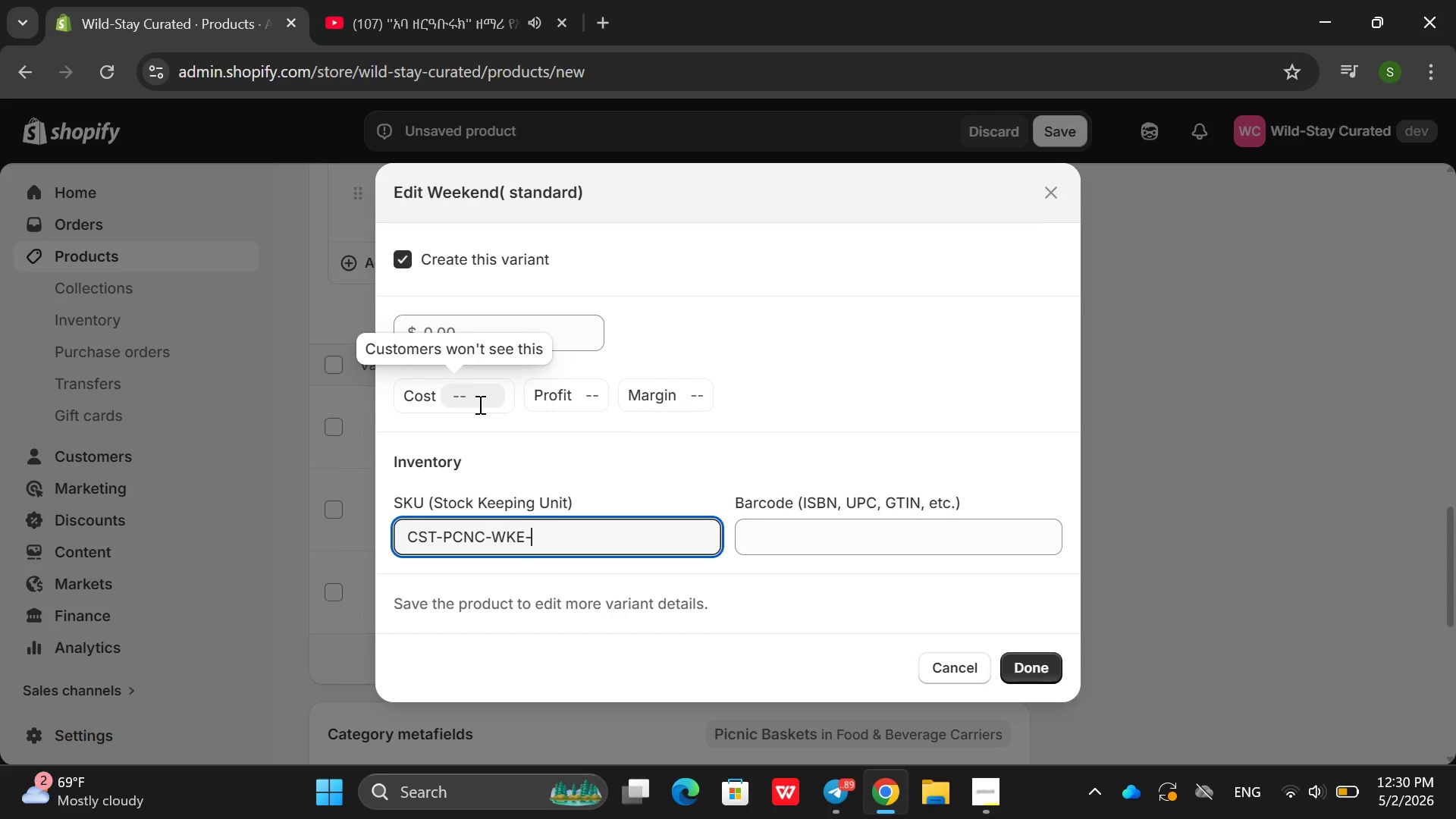 
key(Shift+S)
 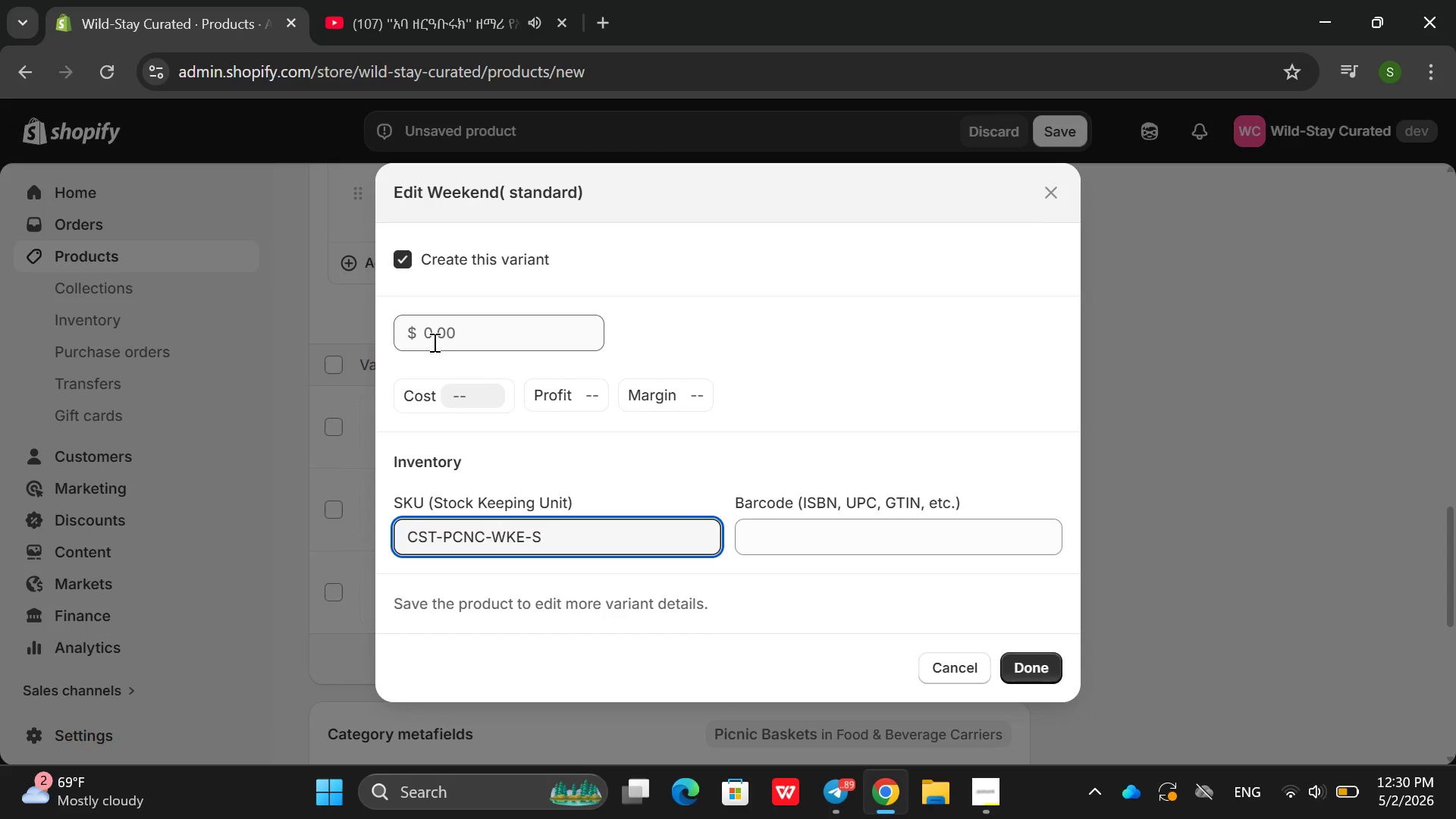 
left_click([432, 335])
 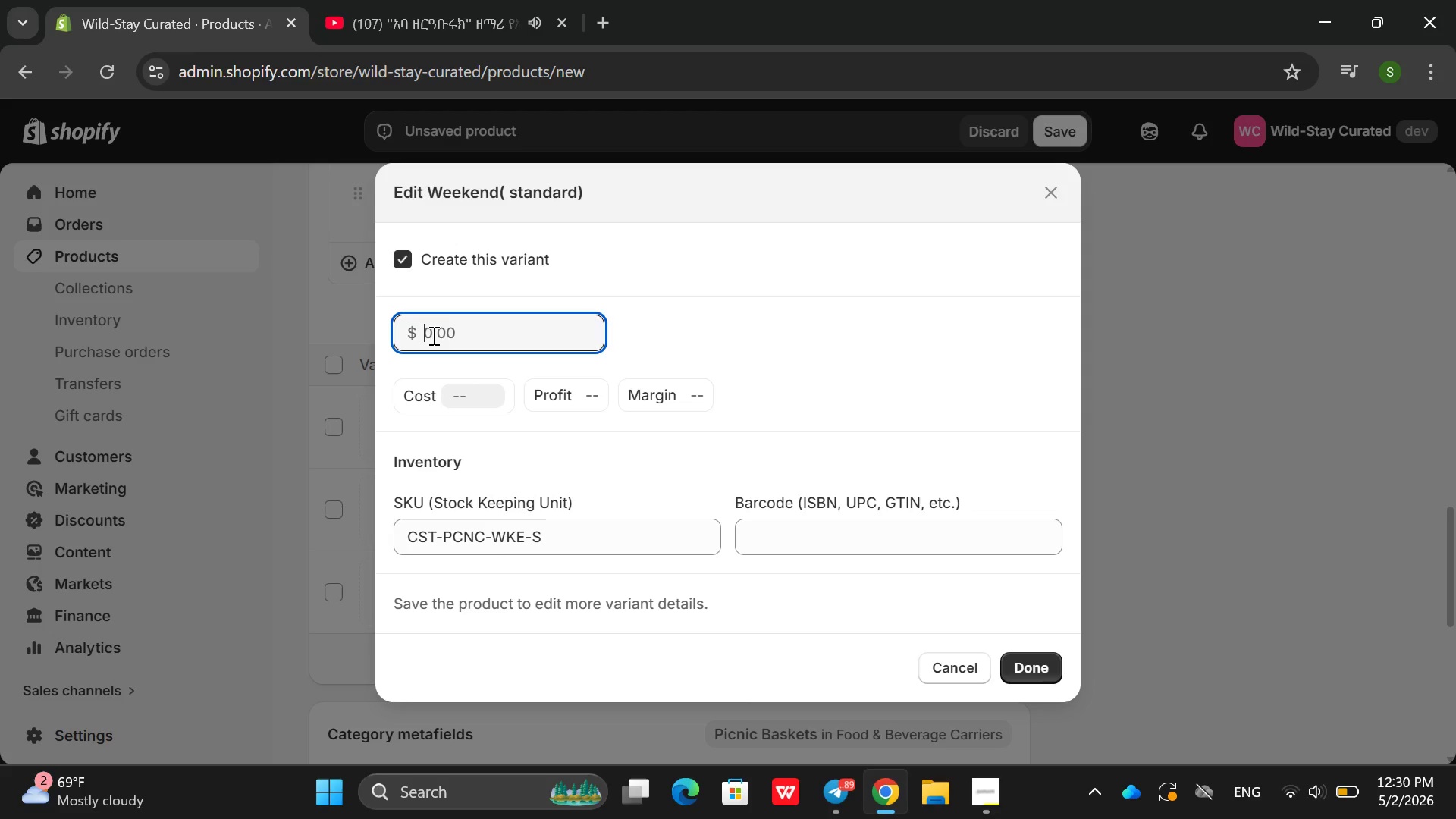 
type(484.00)
 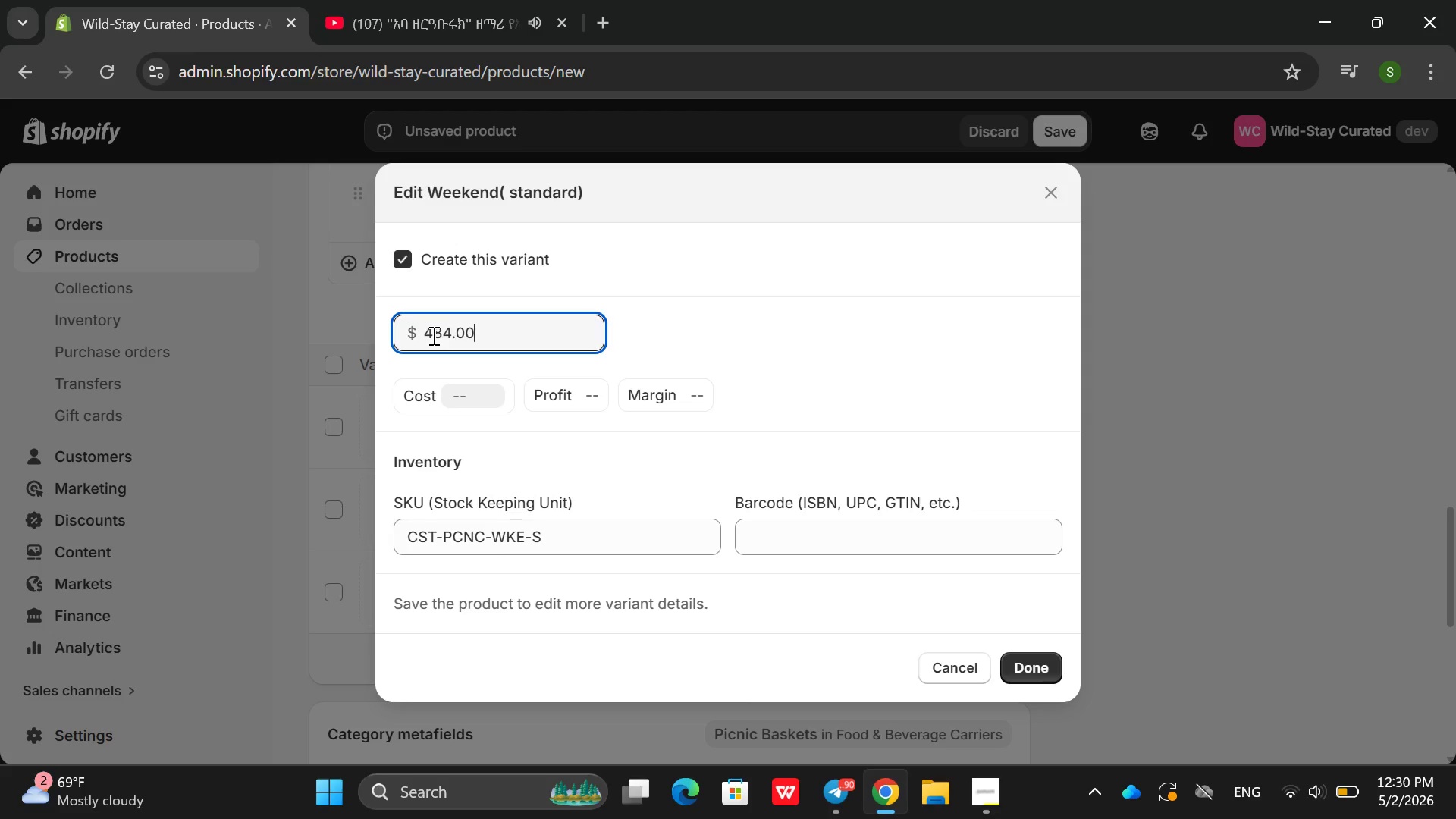 
key(Enter)
 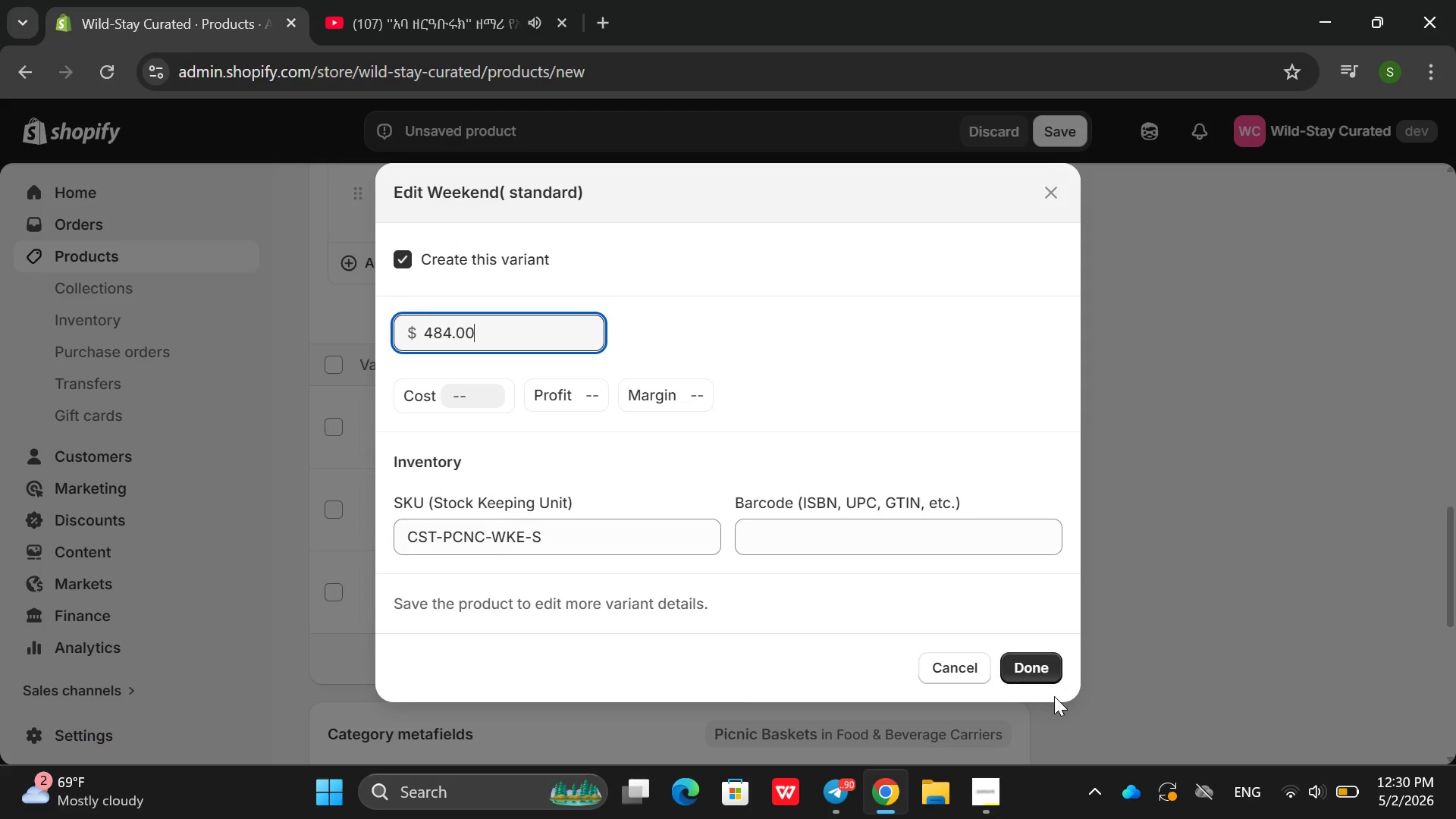 
left_click([1034, 665])
 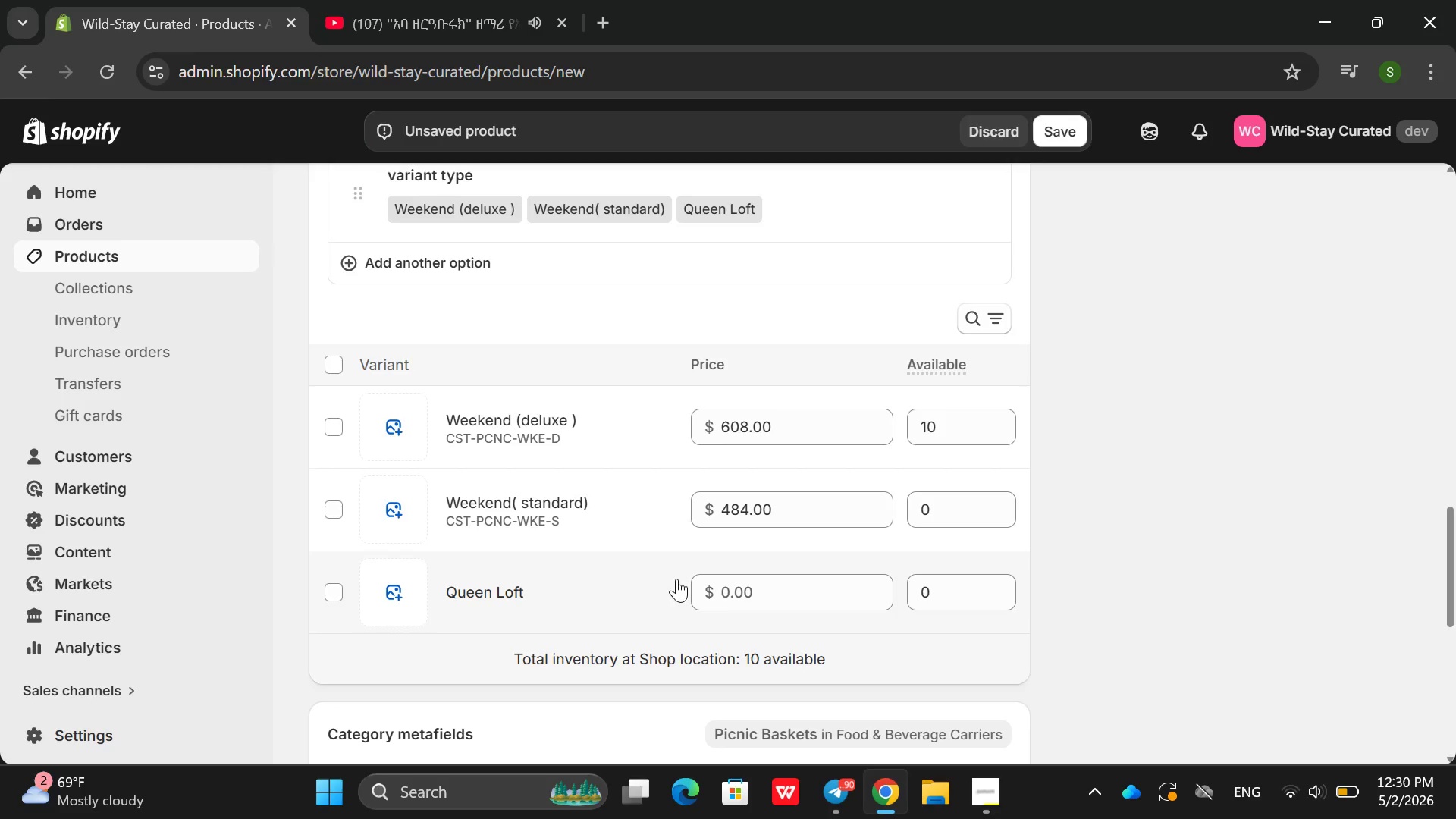 
left_click([519, 582])
 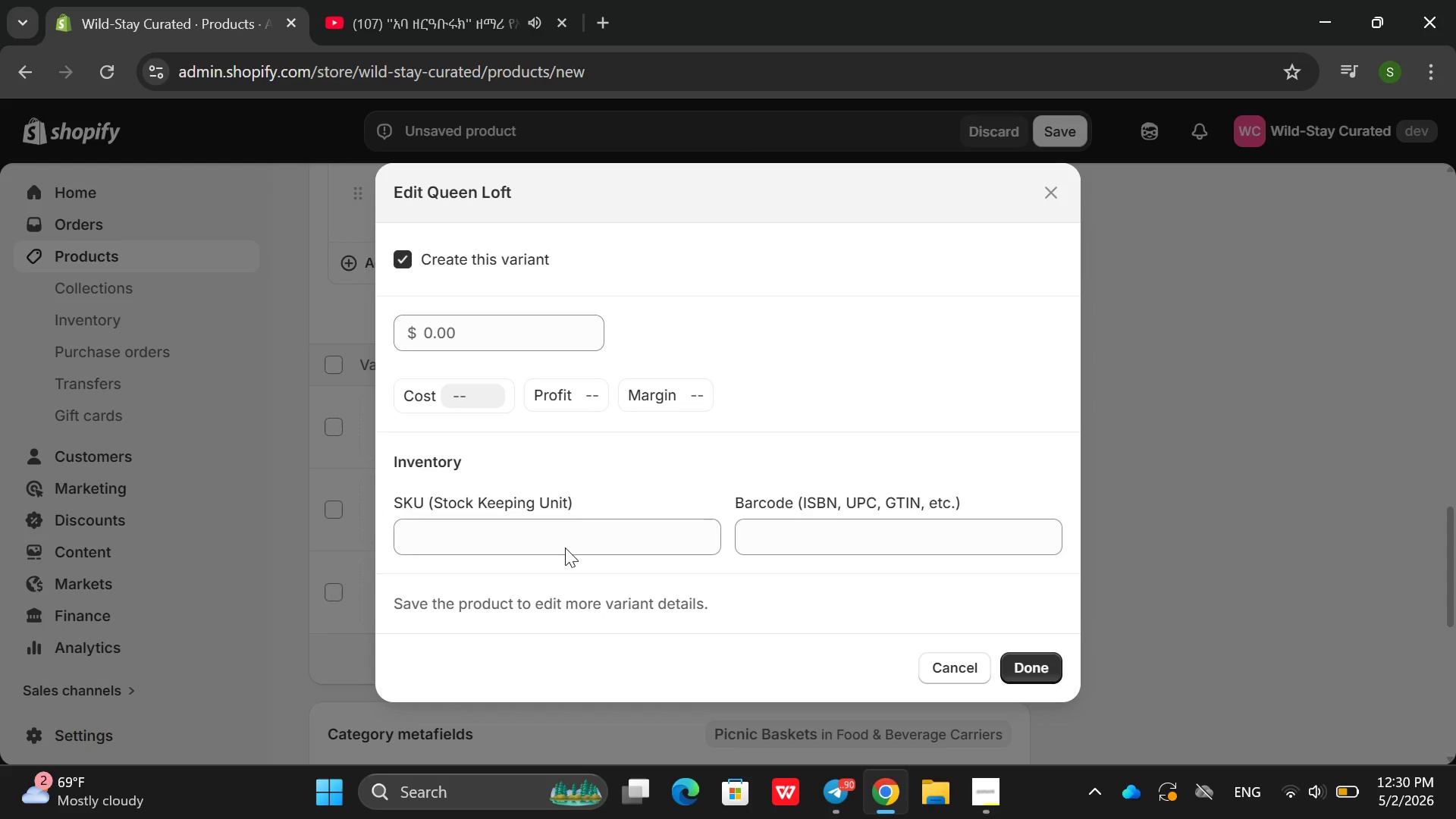 
left_click([539, 532])
 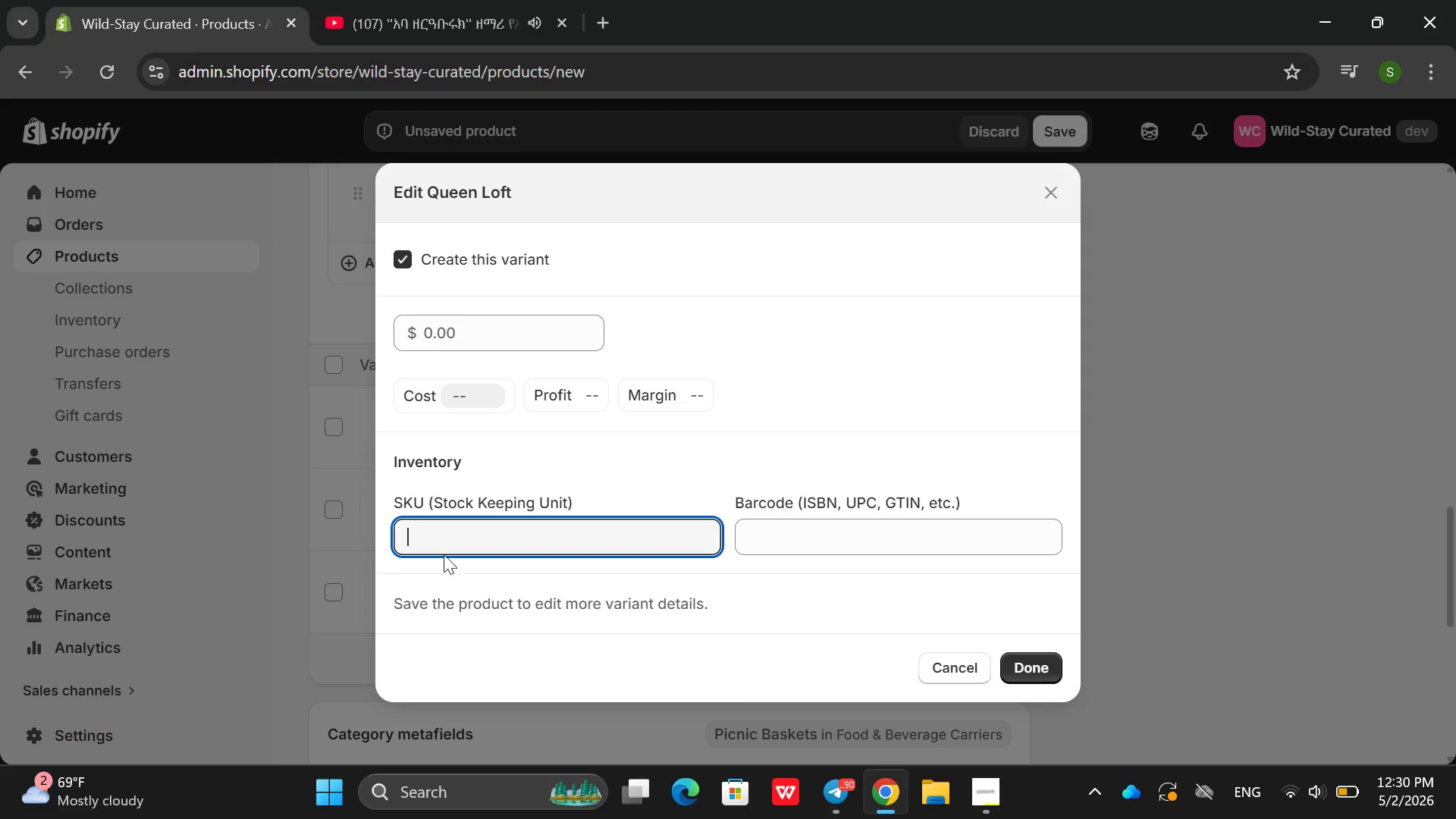 
key(Control+ControlLeft)
 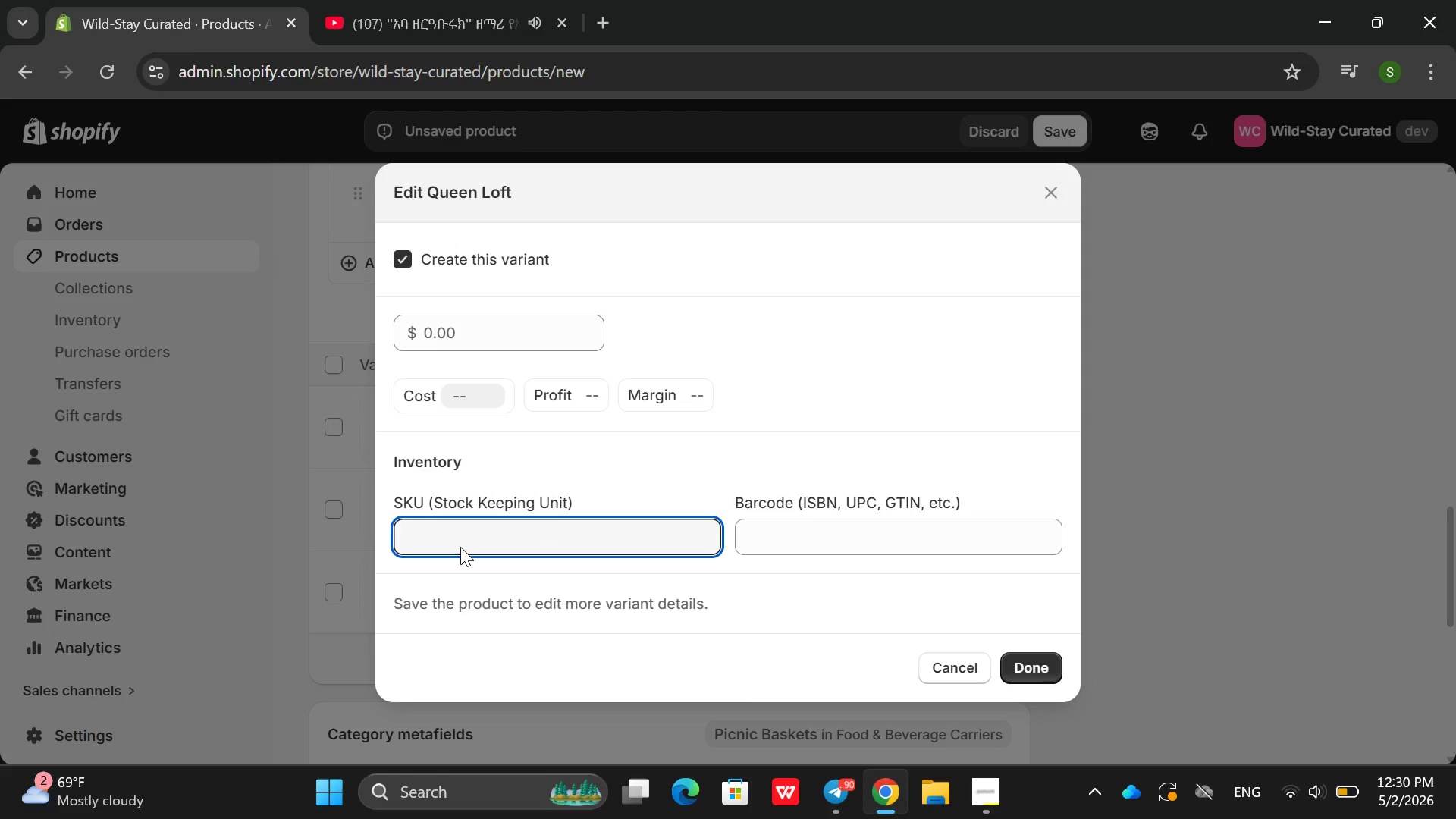 
key(Control+V)
 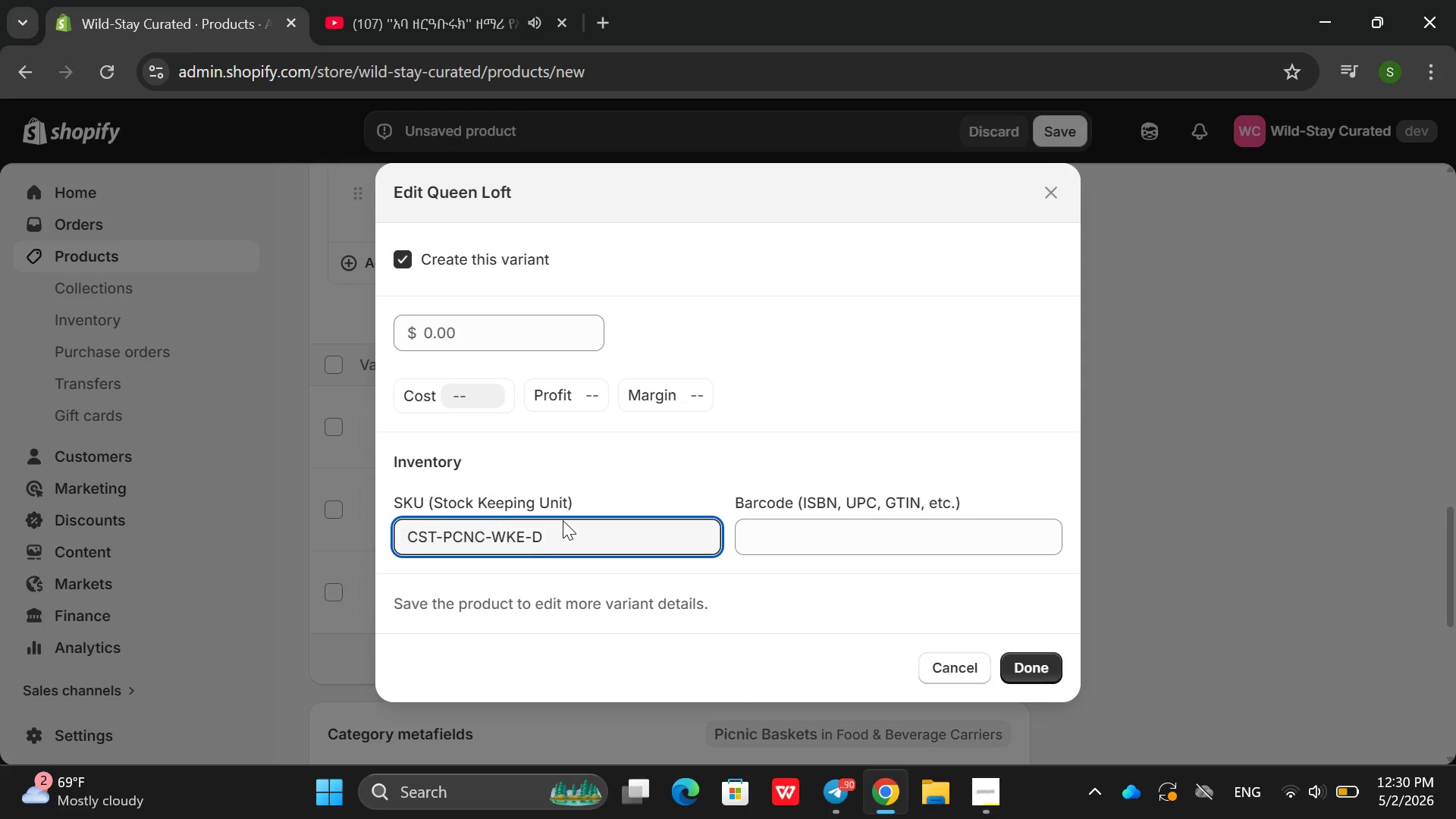 
key(Backspace)
key(Backspace)
key(Backspace)
key(Backspace)
key(Backspace)
type(S)
key(Backspace)
type(QNK)
key(Backspace)
type(L)
 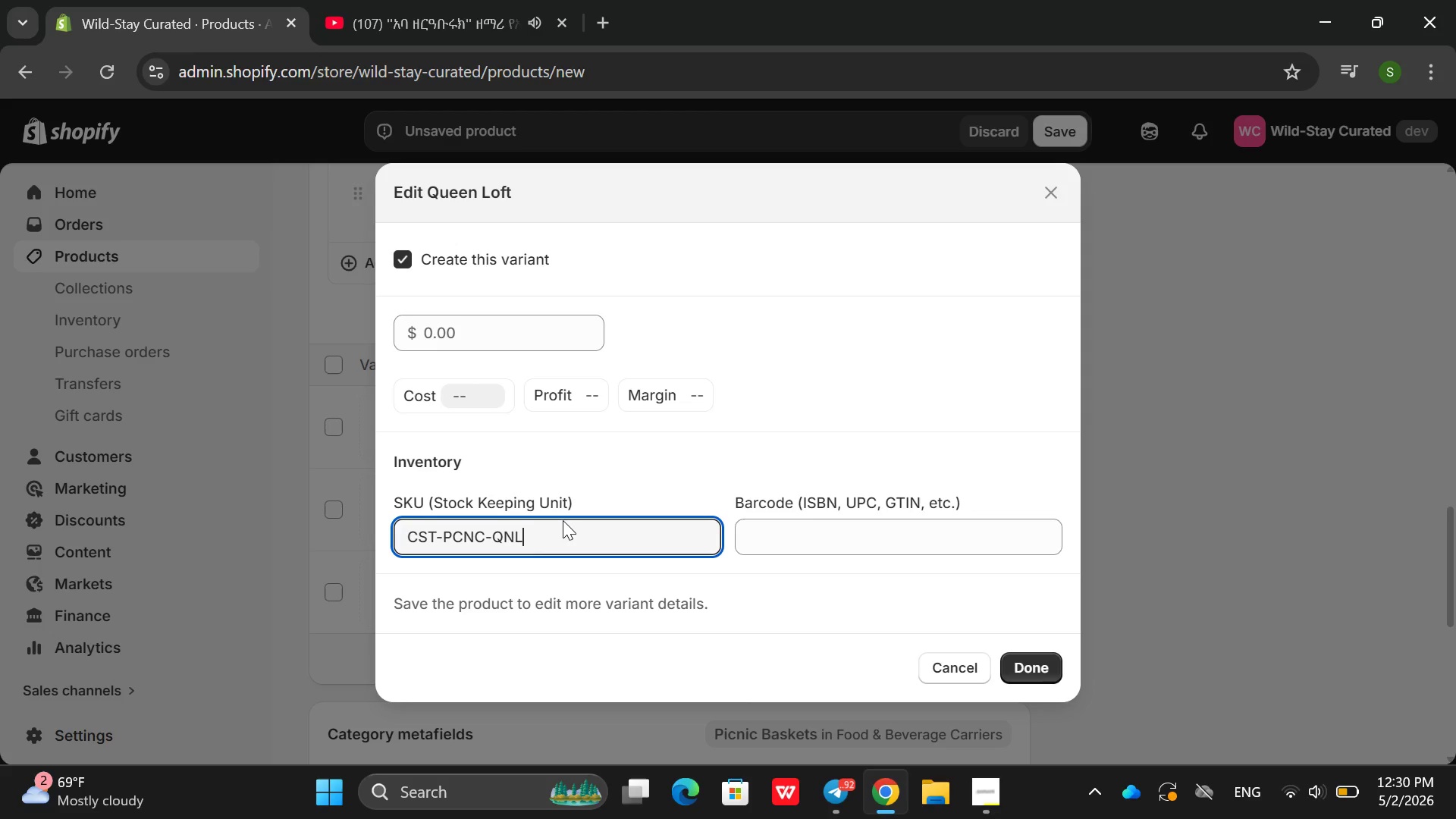 
left_click([430, 331])
 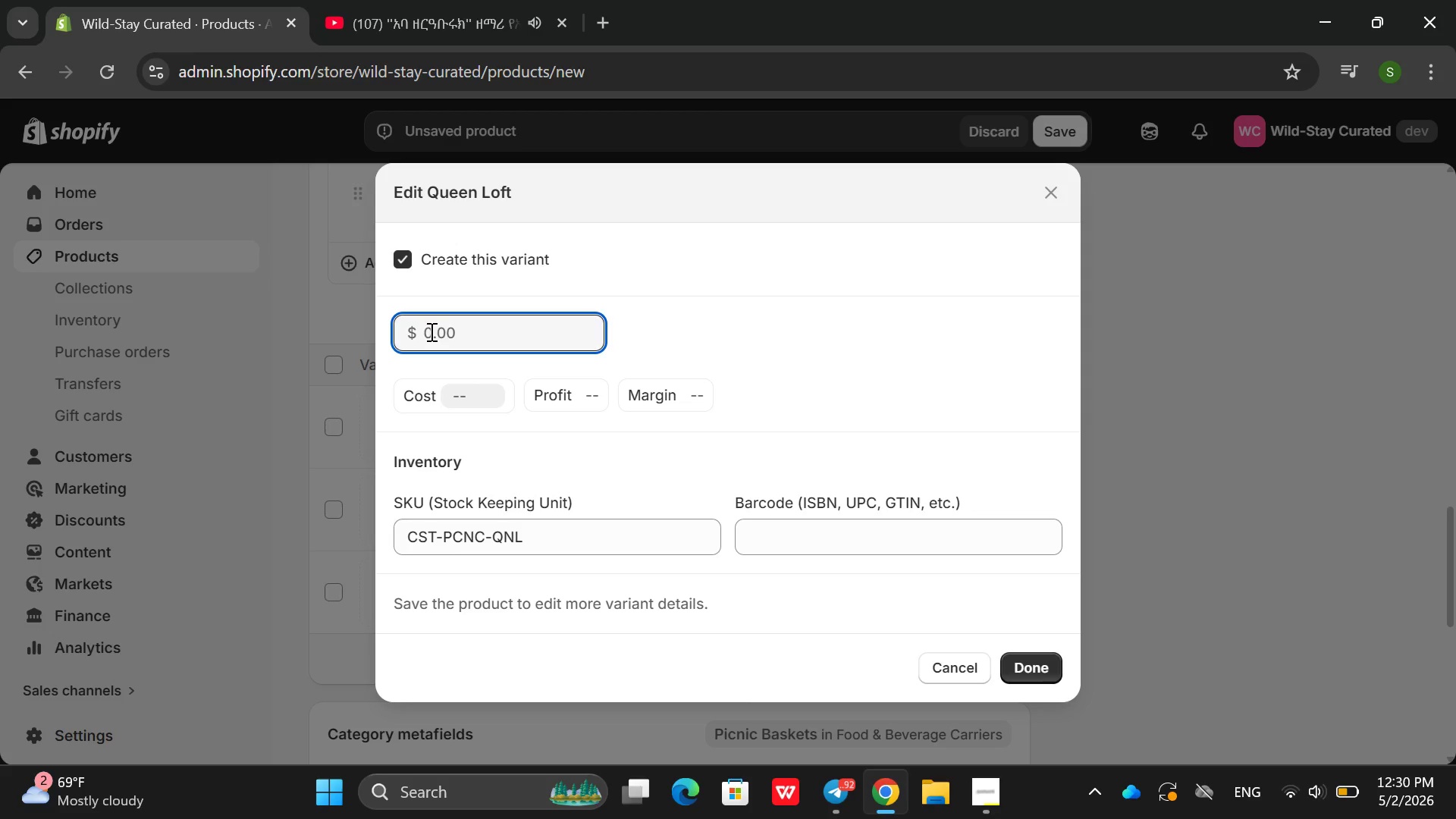 
type(758.00)
 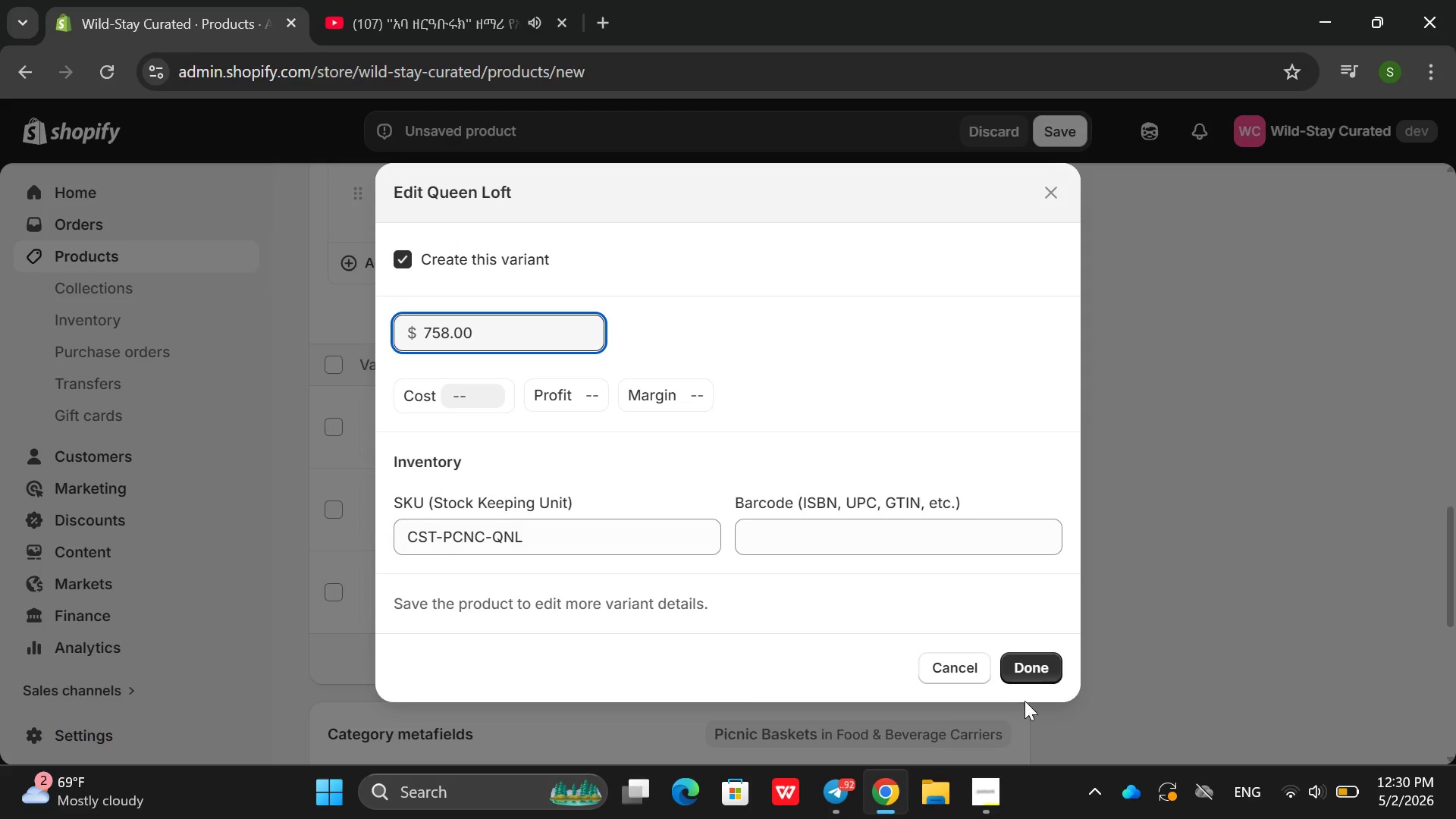 
left_click([1030, 682])
 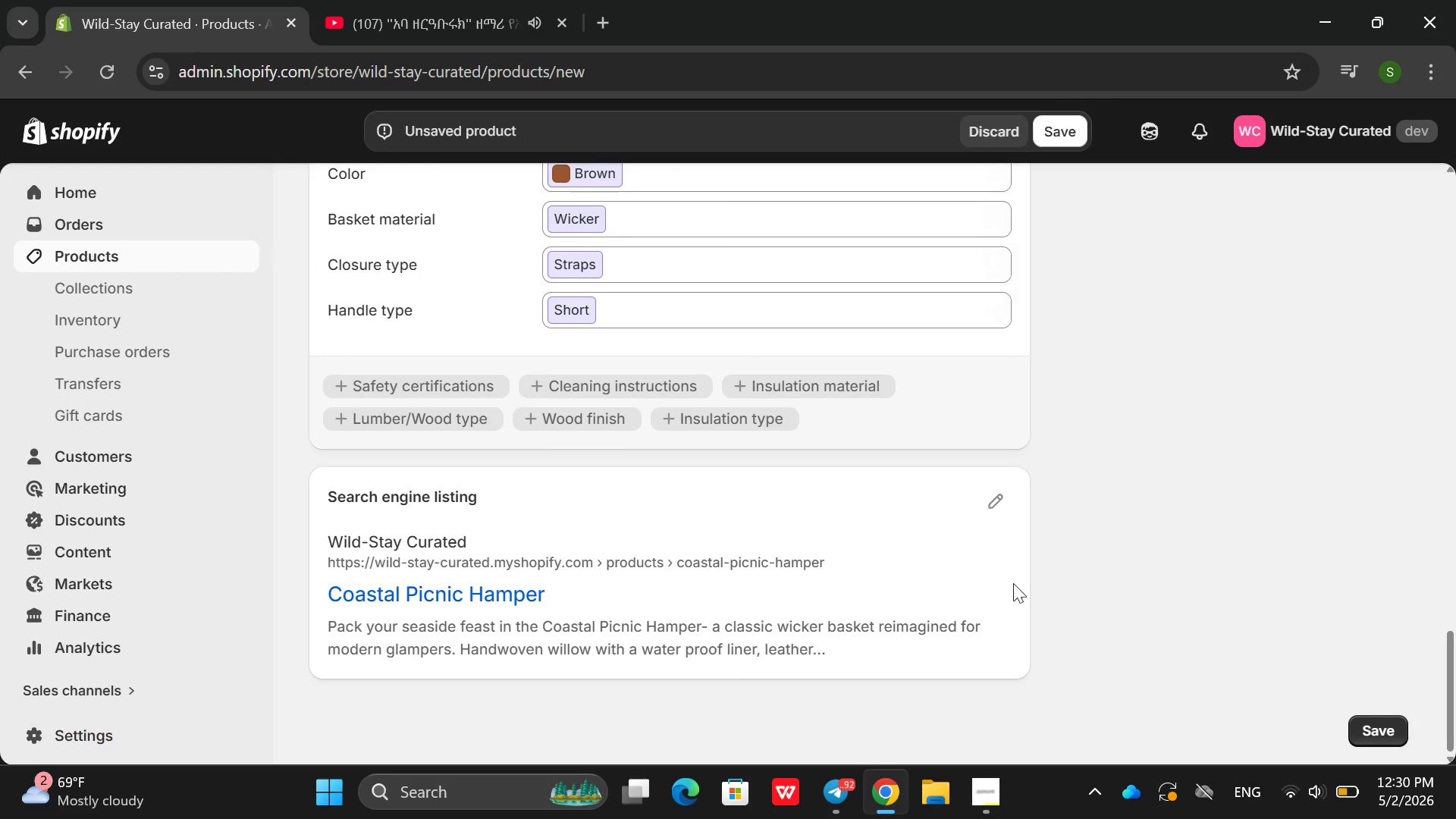 
left_click([1005, 522])
 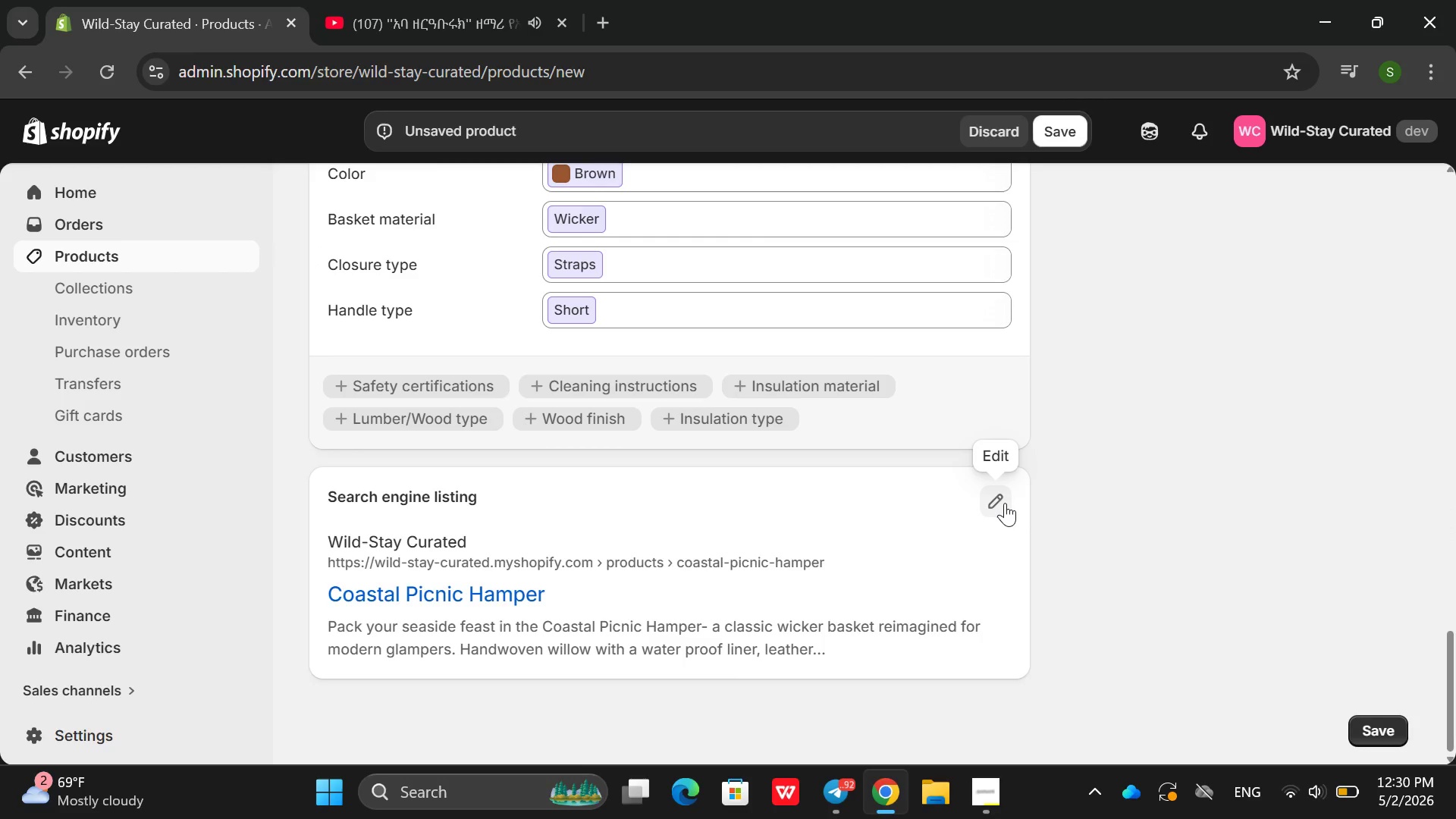 
left_click([1005, 503])
 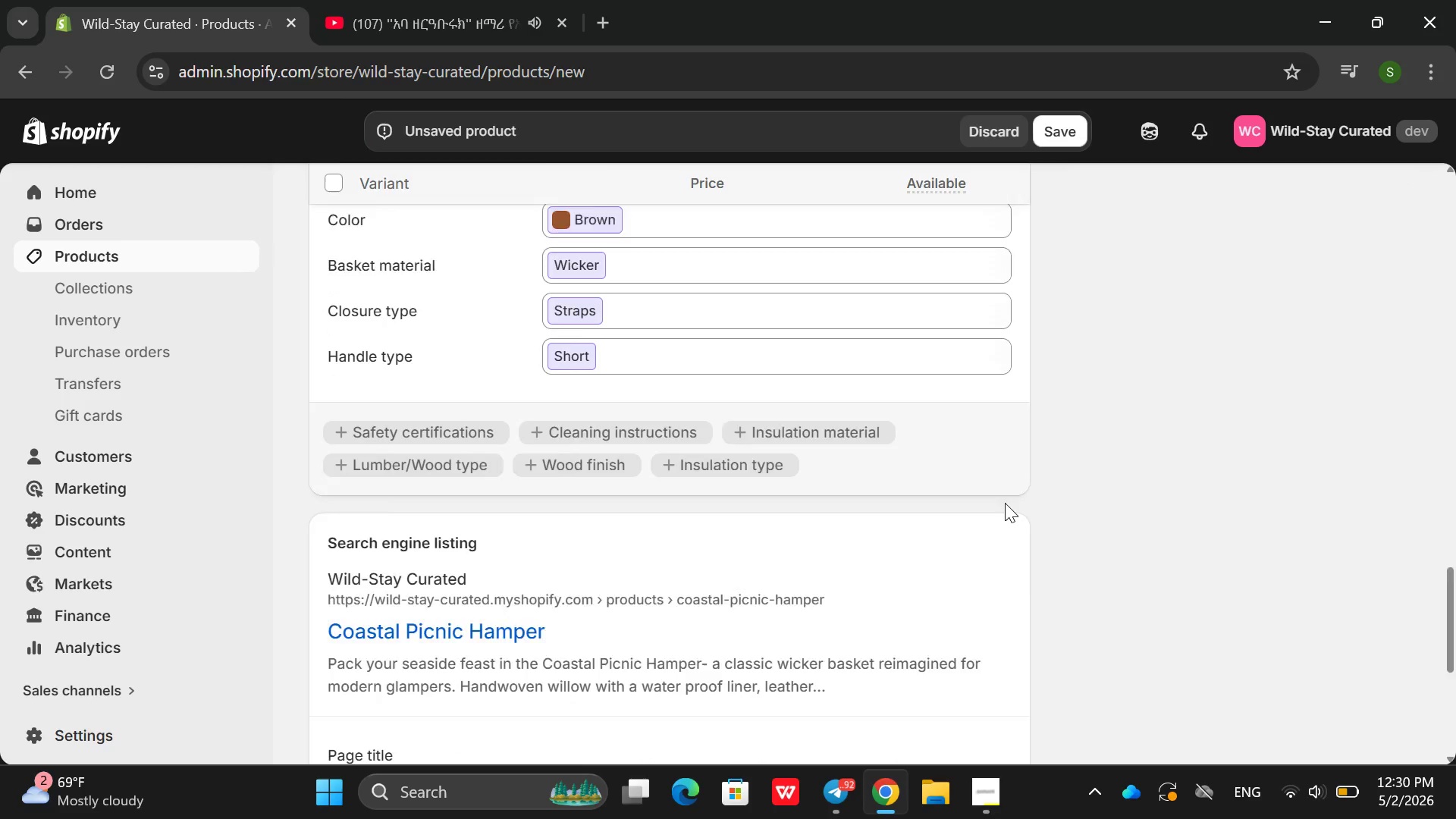 
wait(6.14)
 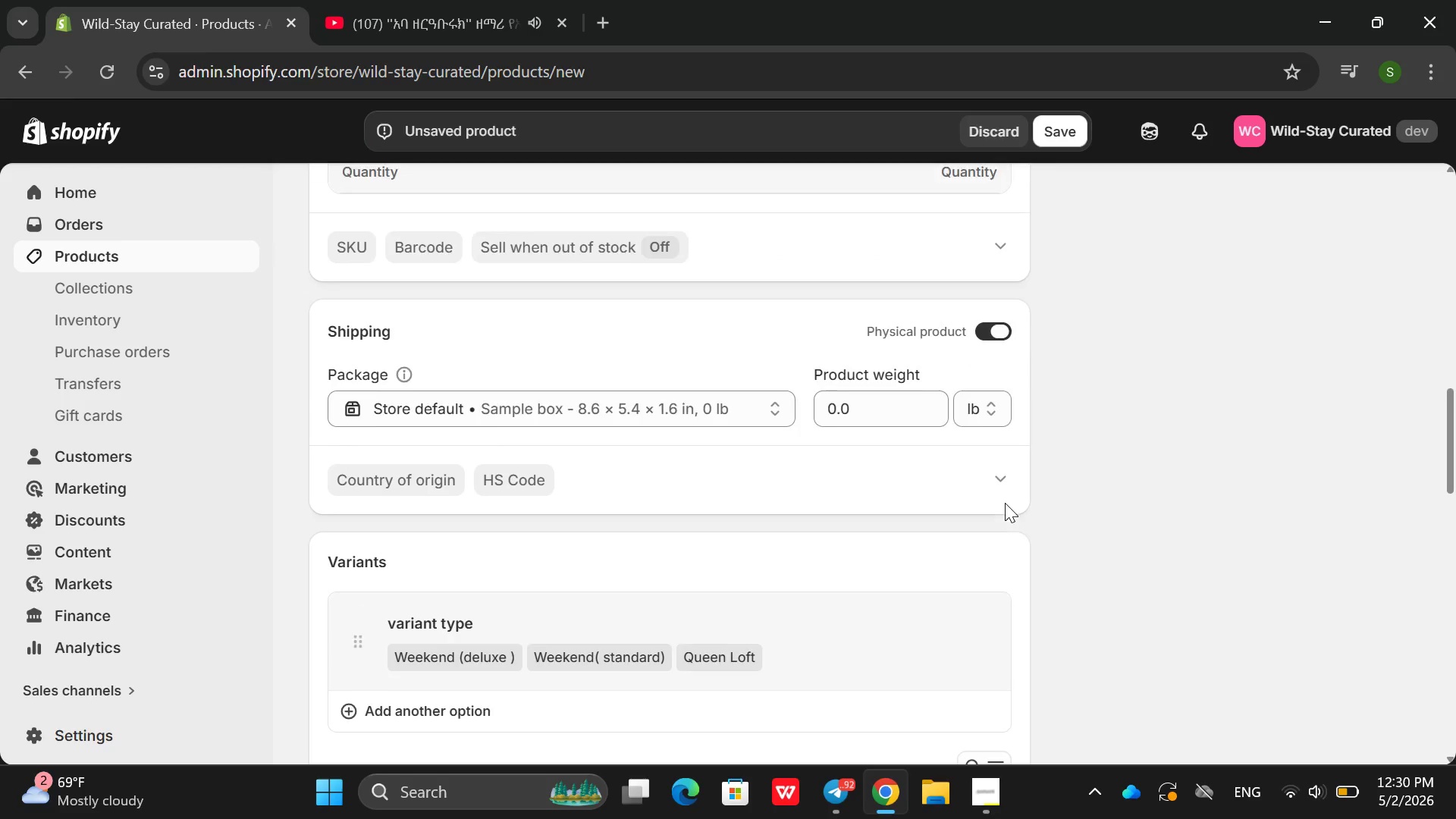 
double_click([892, 495])
 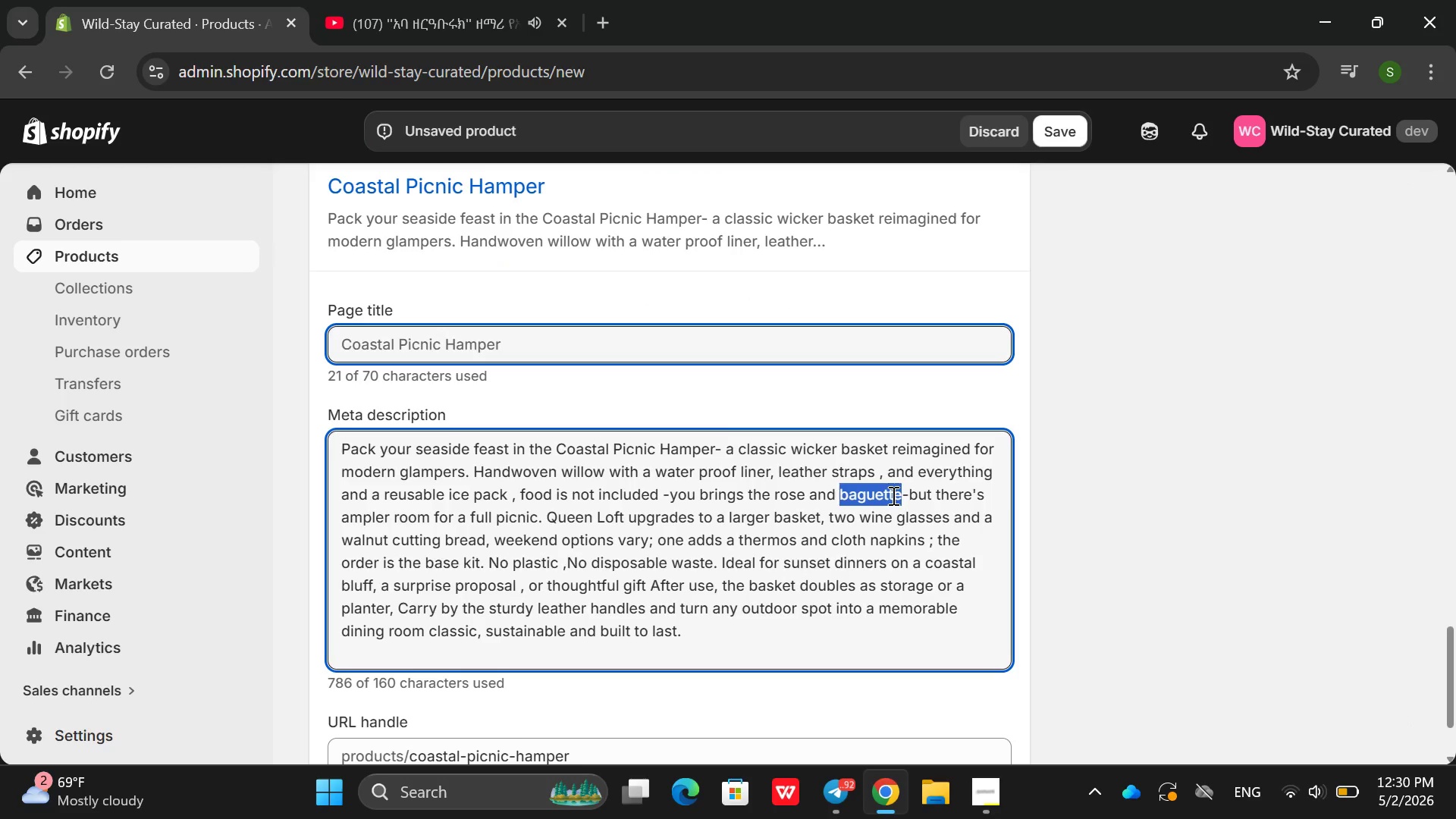 
triple_click([892, 495])
 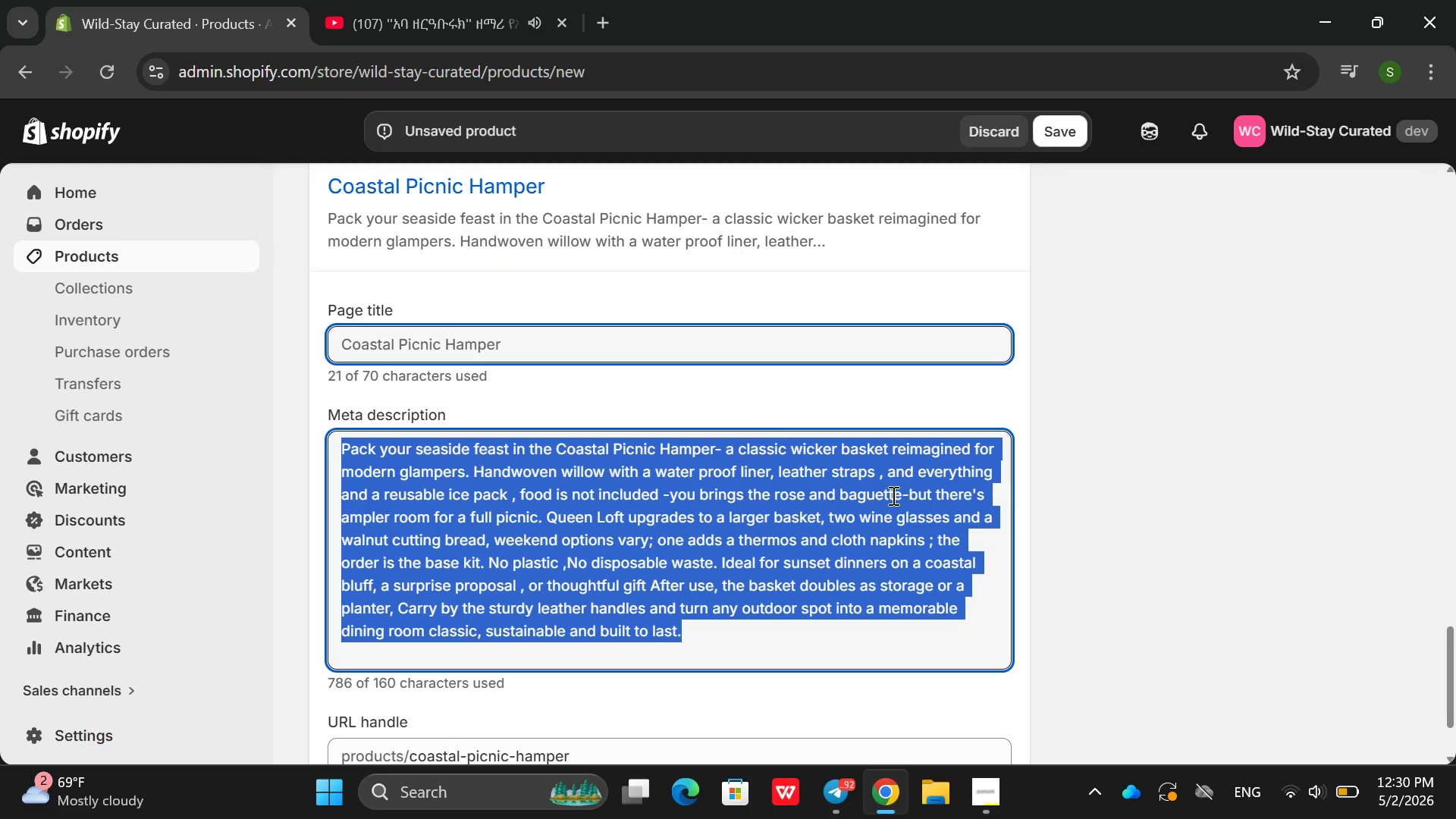 
triple_click([892, 495])
 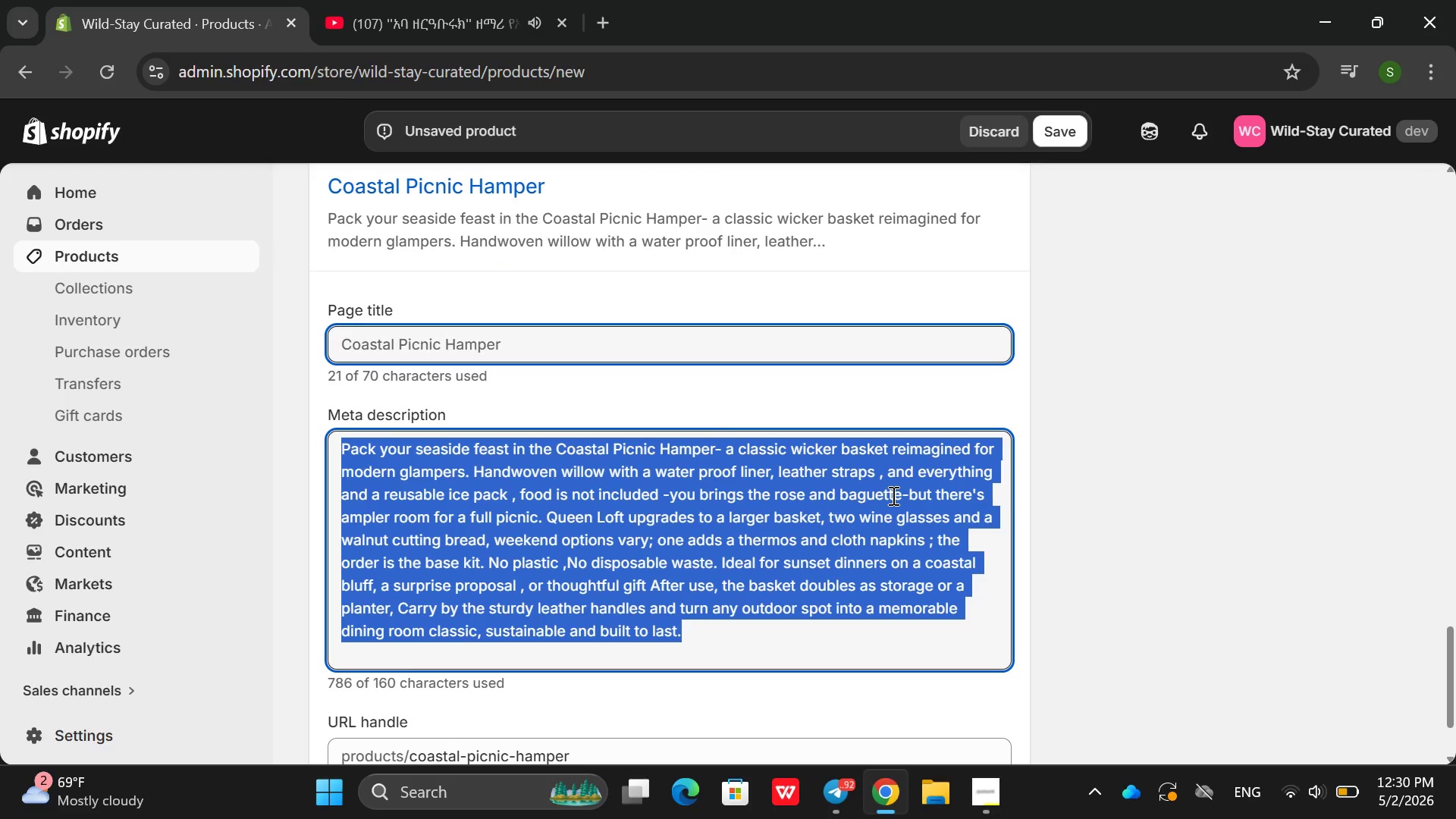 
key(Backspace)
 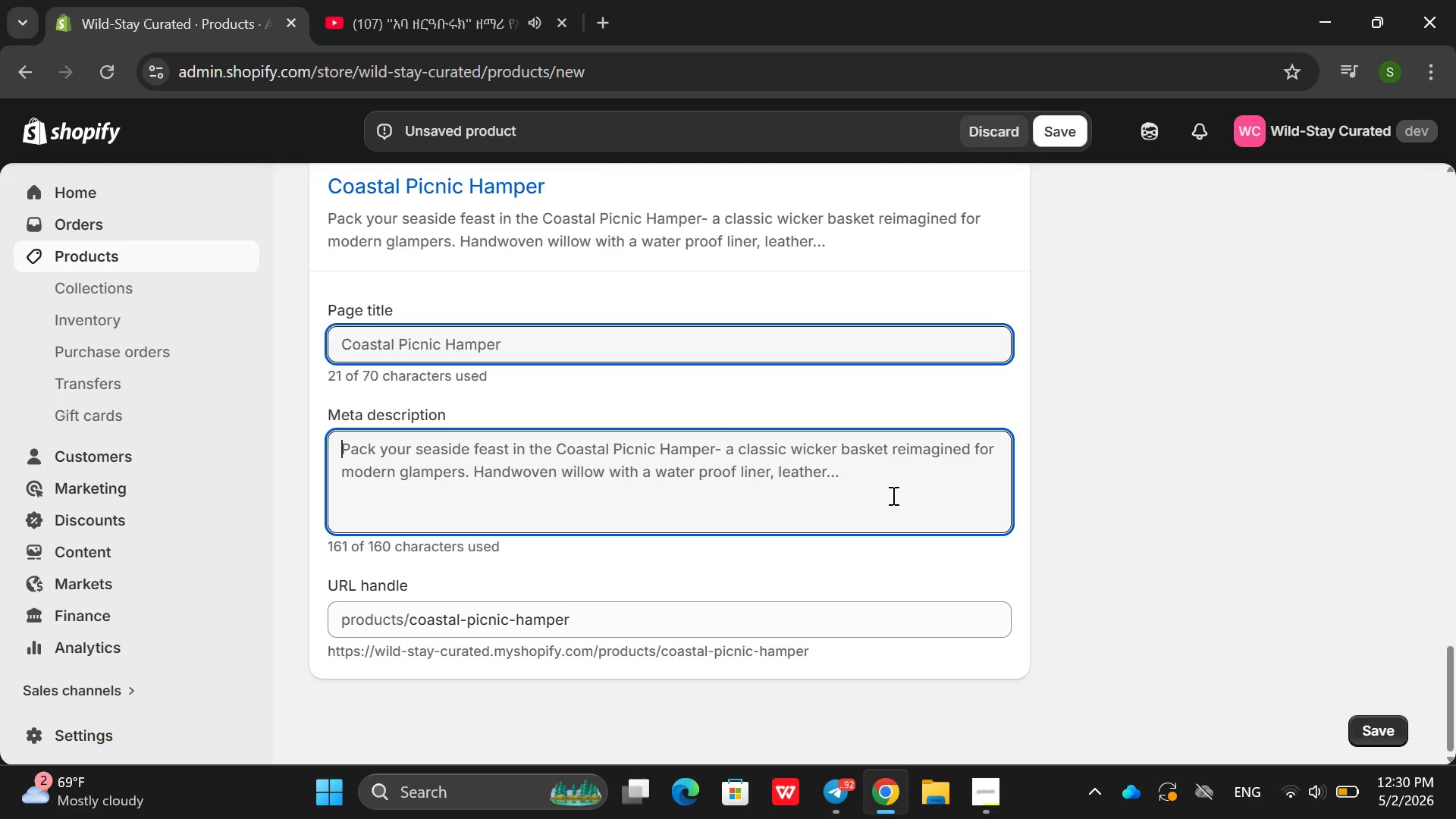 
type(Ca)
key(Backspace)
type(oastal pici)
key(Backspace)
type(nic J)
key(Backspace)
key(Backspace)
key(Backspace)
key(Backspace)
key(Backspace)
key(Backspace)
key(Backspace)
key(Backspace)
type(Picnic )
 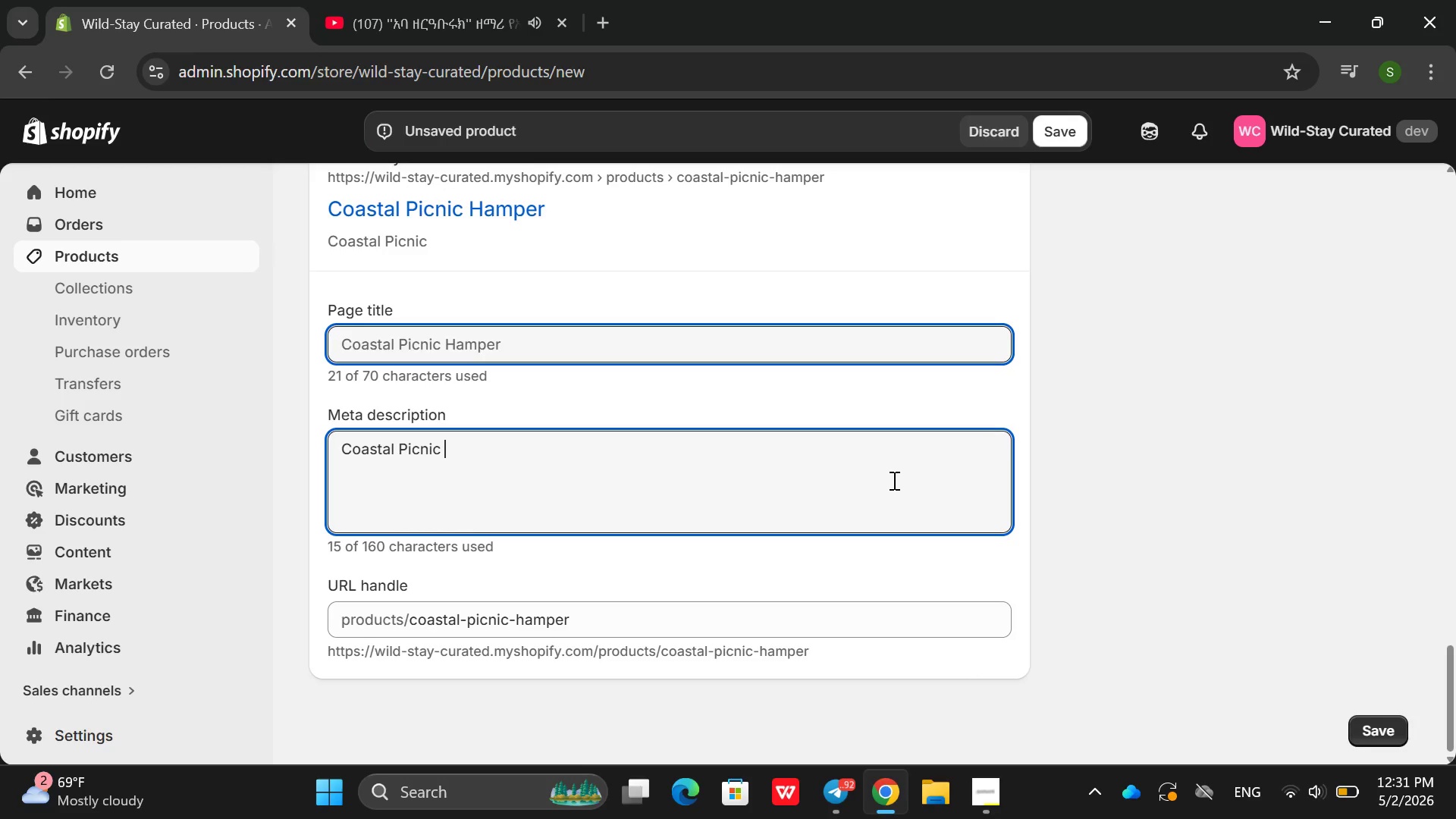 
hold_key(key=ShiftRight, duration=0.59)
 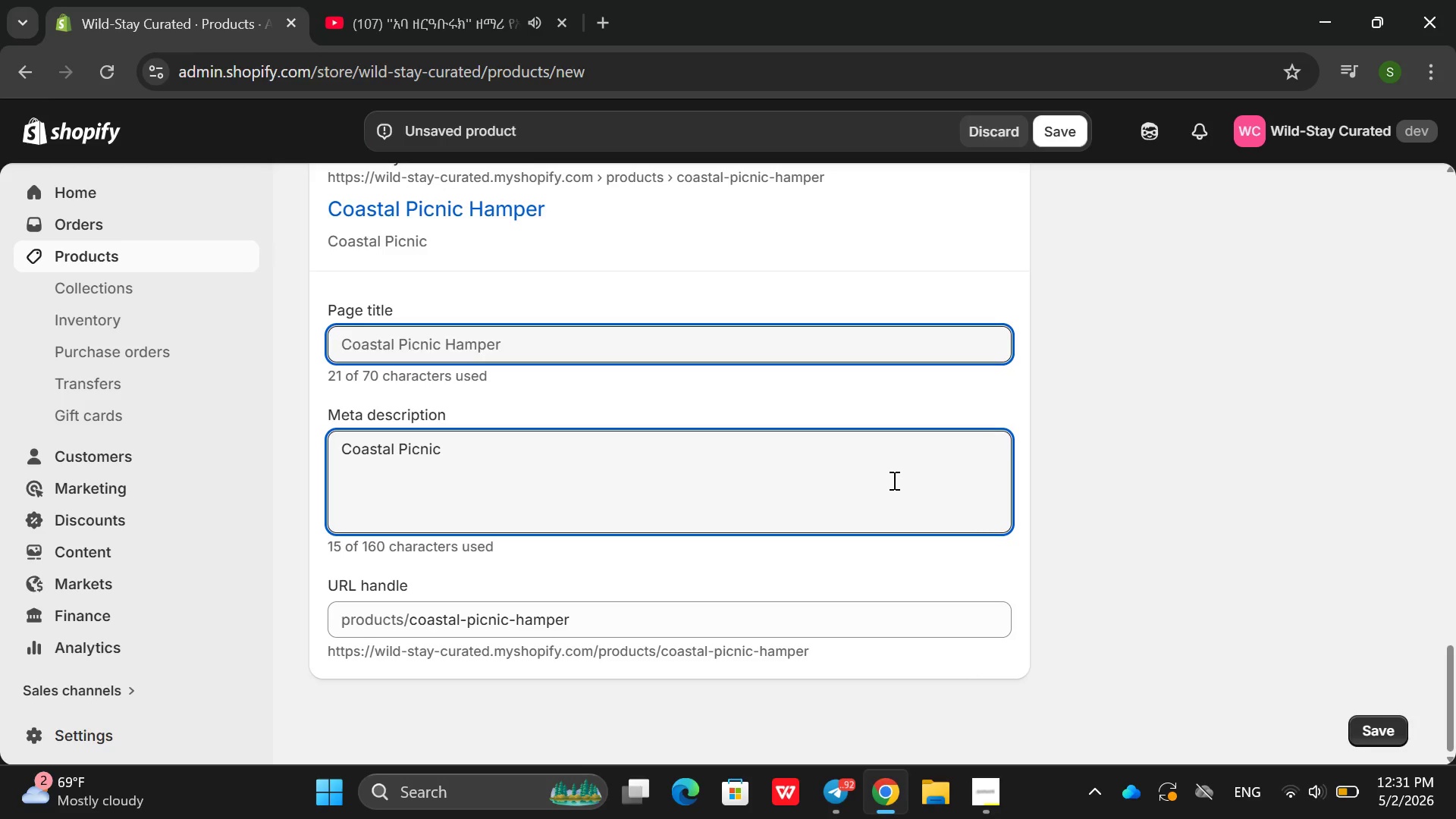 
type(Hamper-  wicker pici)
key(Backspace)
type(nic basker with )
key(Backspace)
key(Backspace)
key(Backspace)
 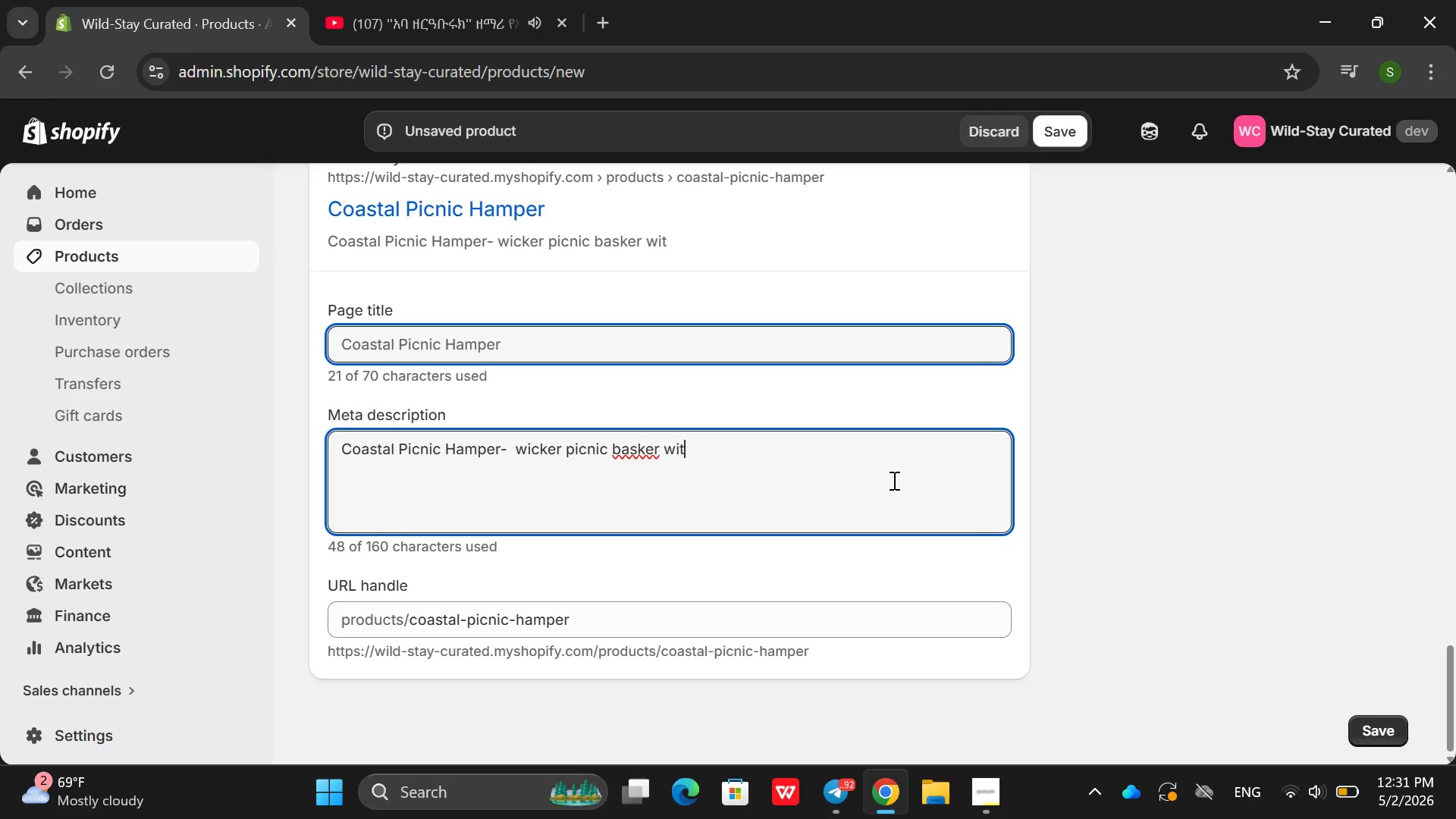 
left_click([893, 480])
 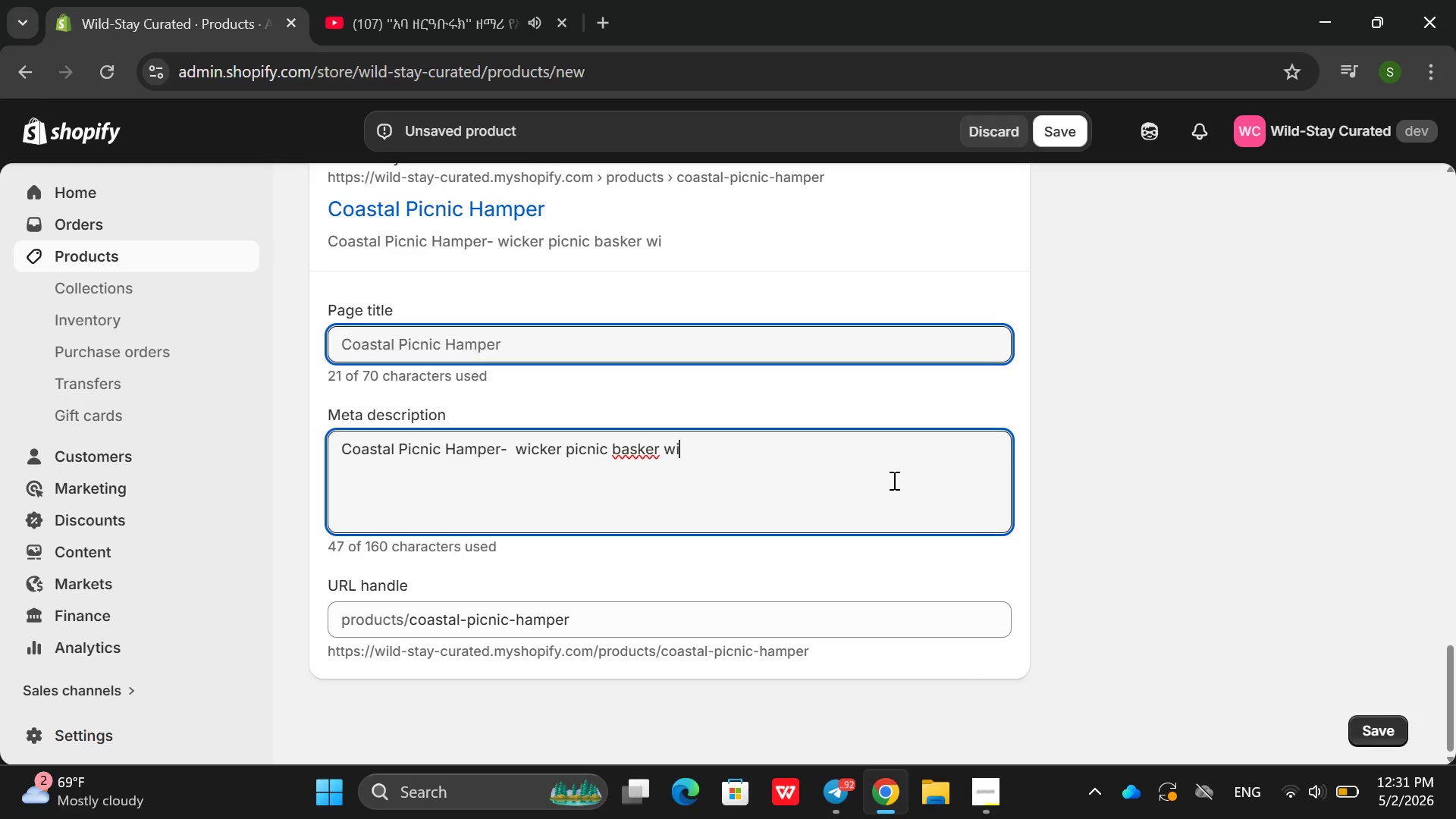 
key(Backspace)
 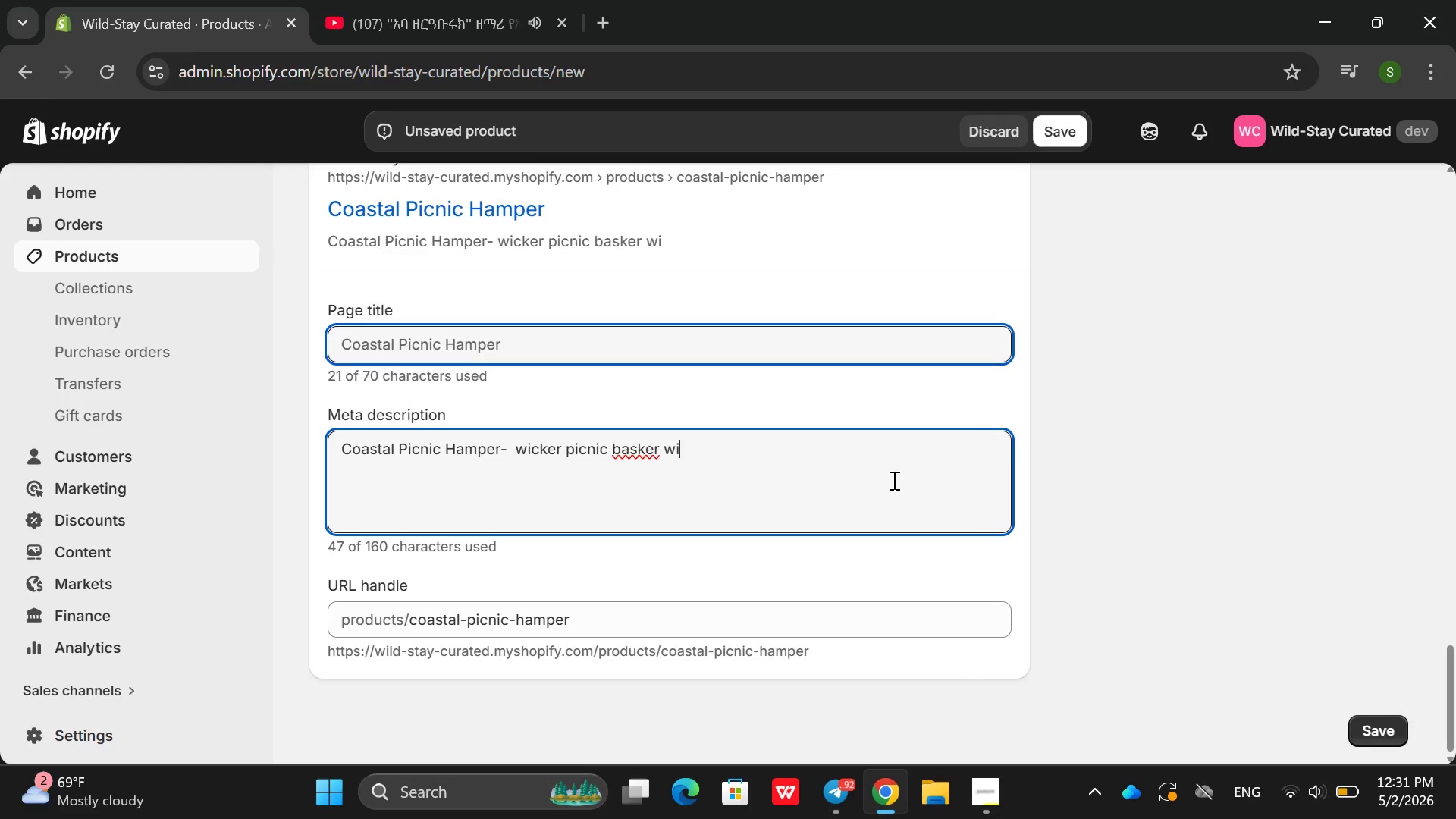 
double_click([893, 480])
 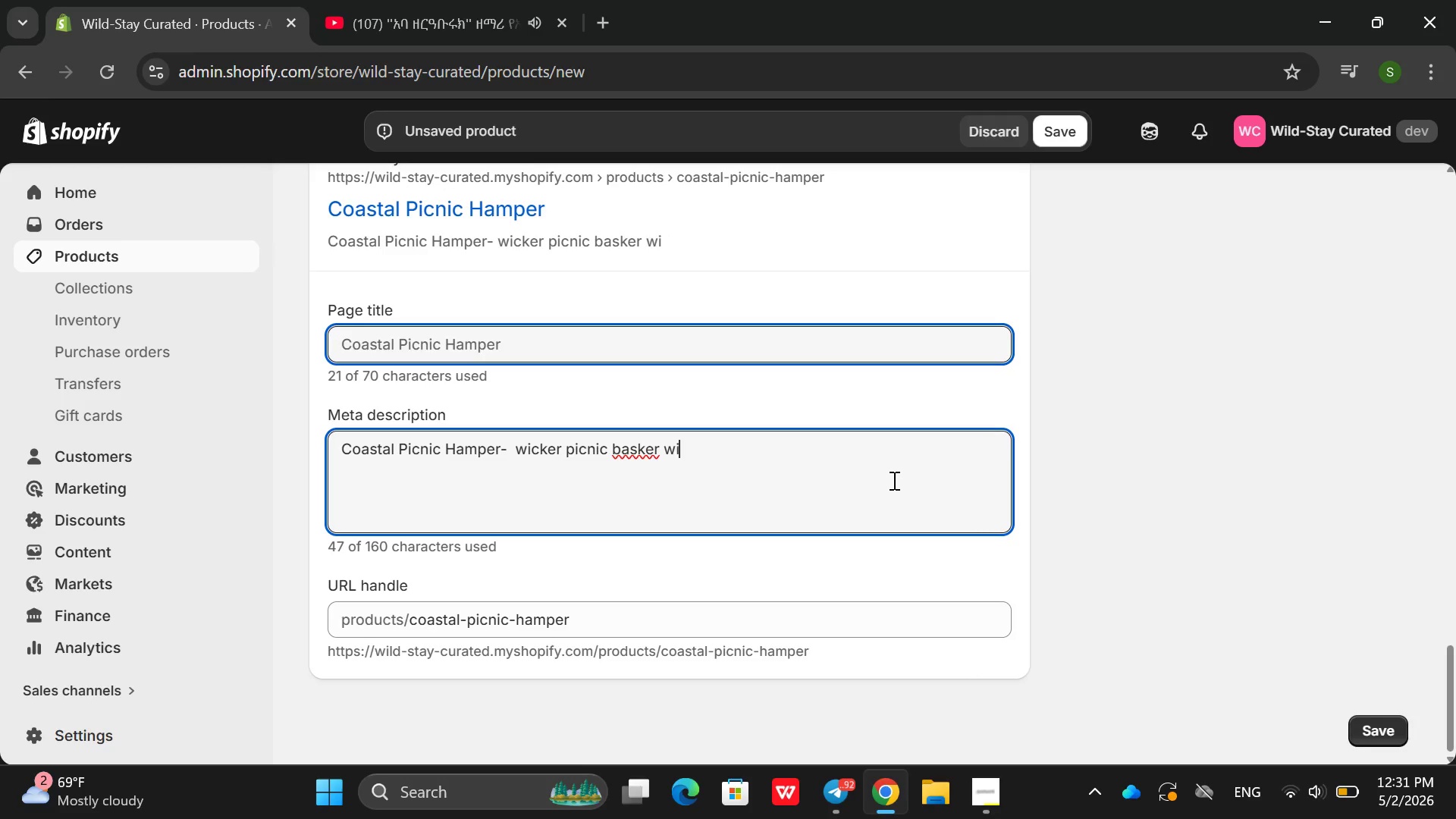 
key(Backspace)
 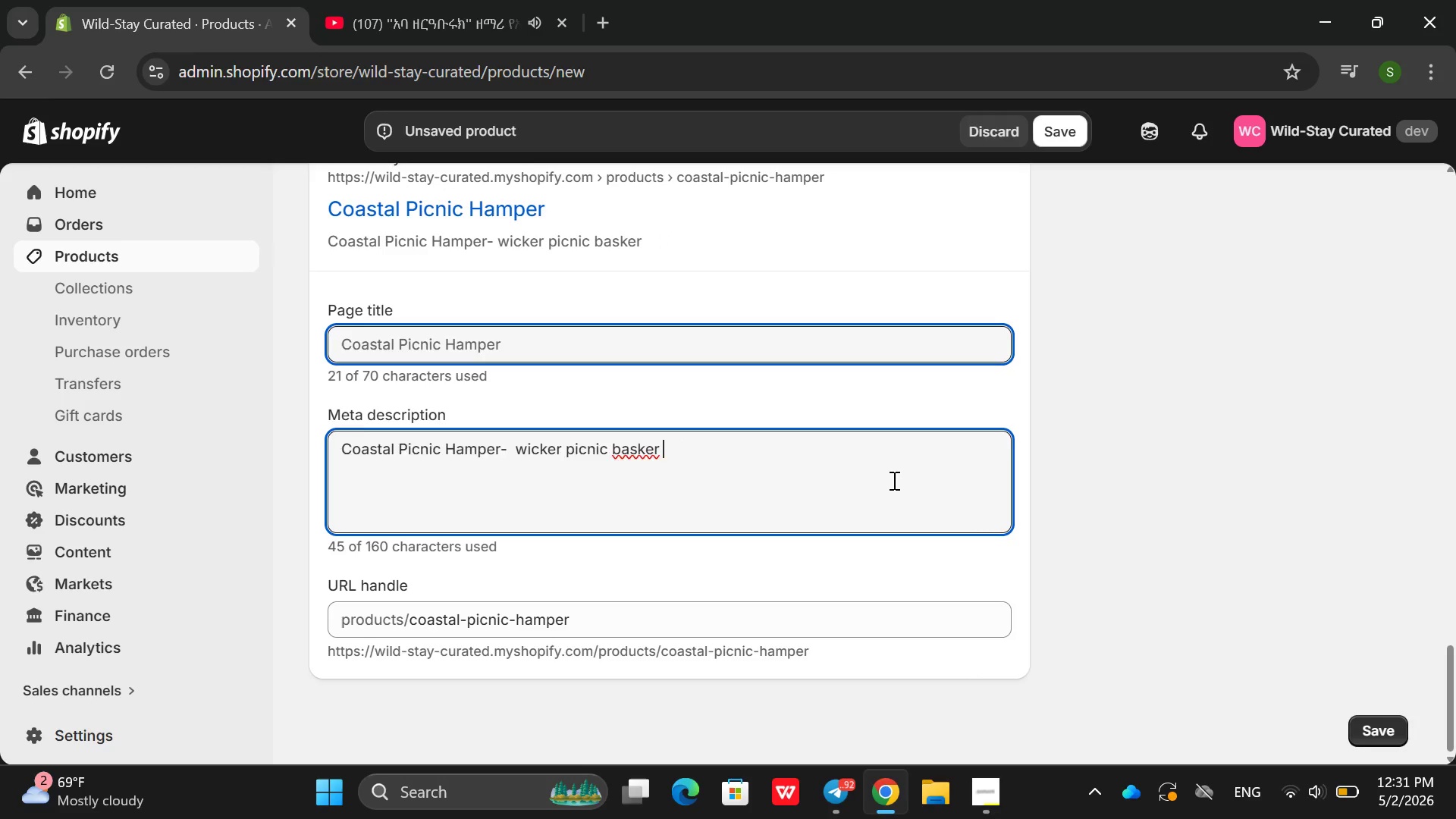 
triple_click([893, 480])
 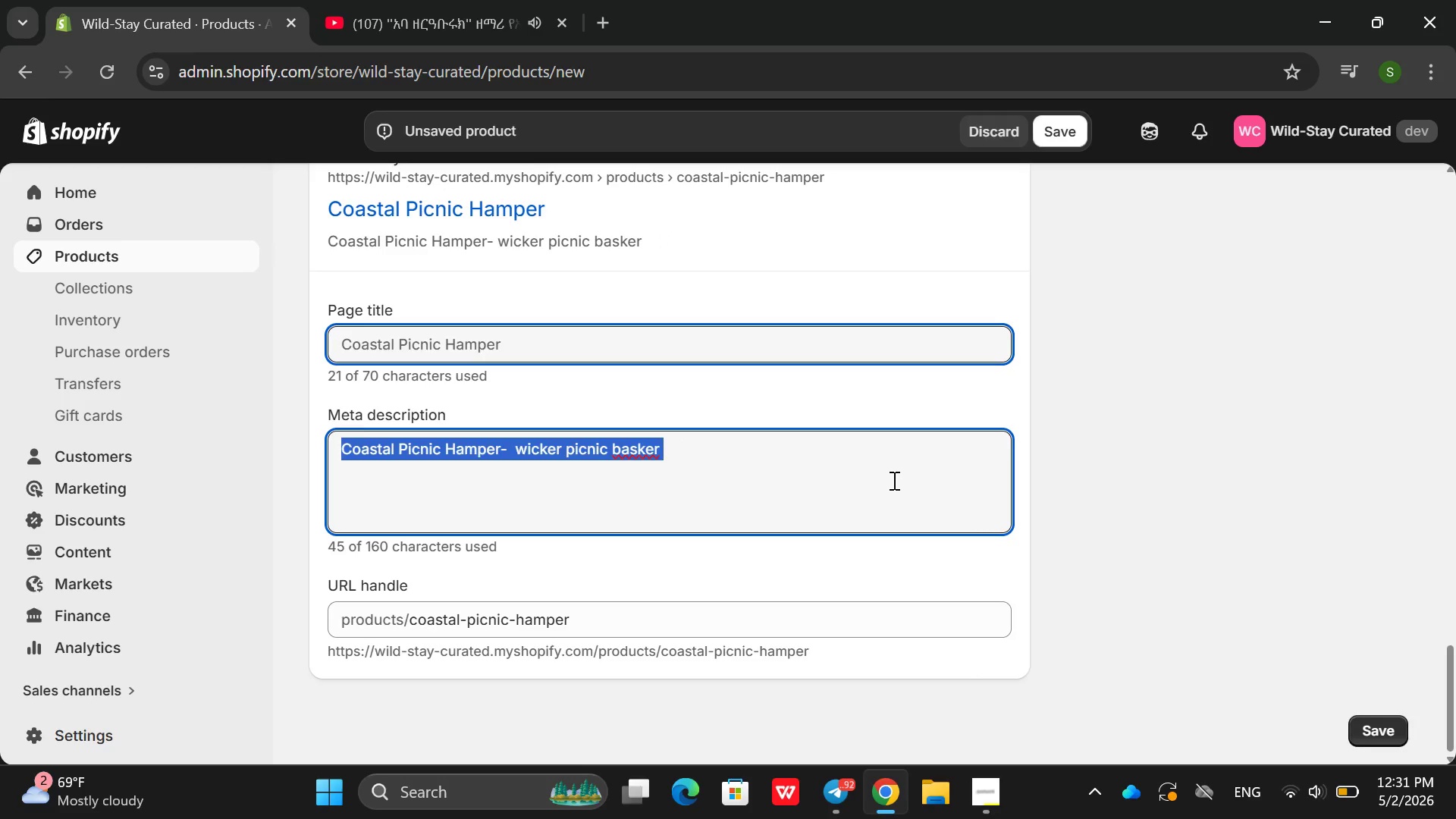 
key(Backspace)
 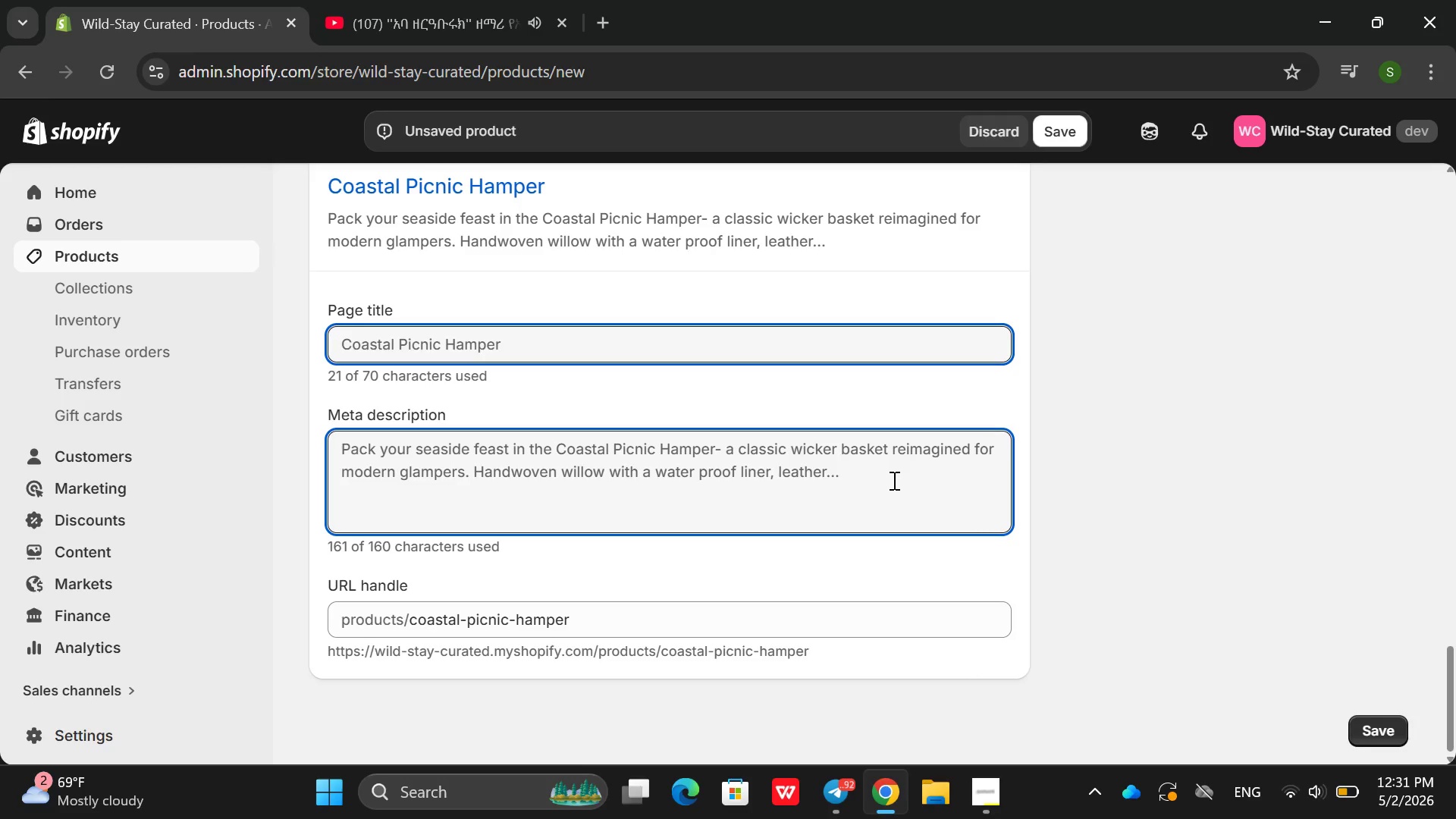 
key(Control+Z)
 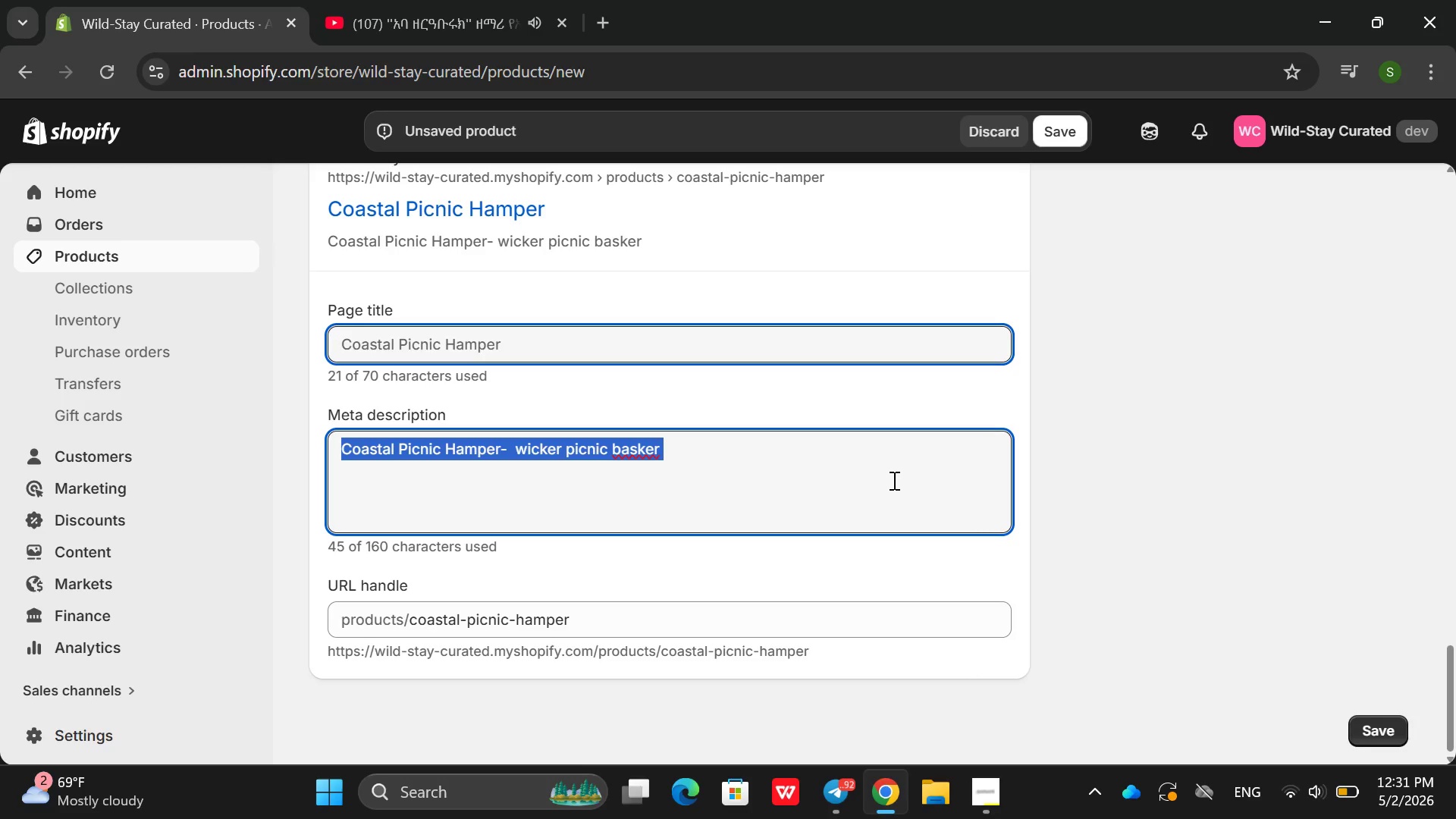 
left_click([893, 480])
 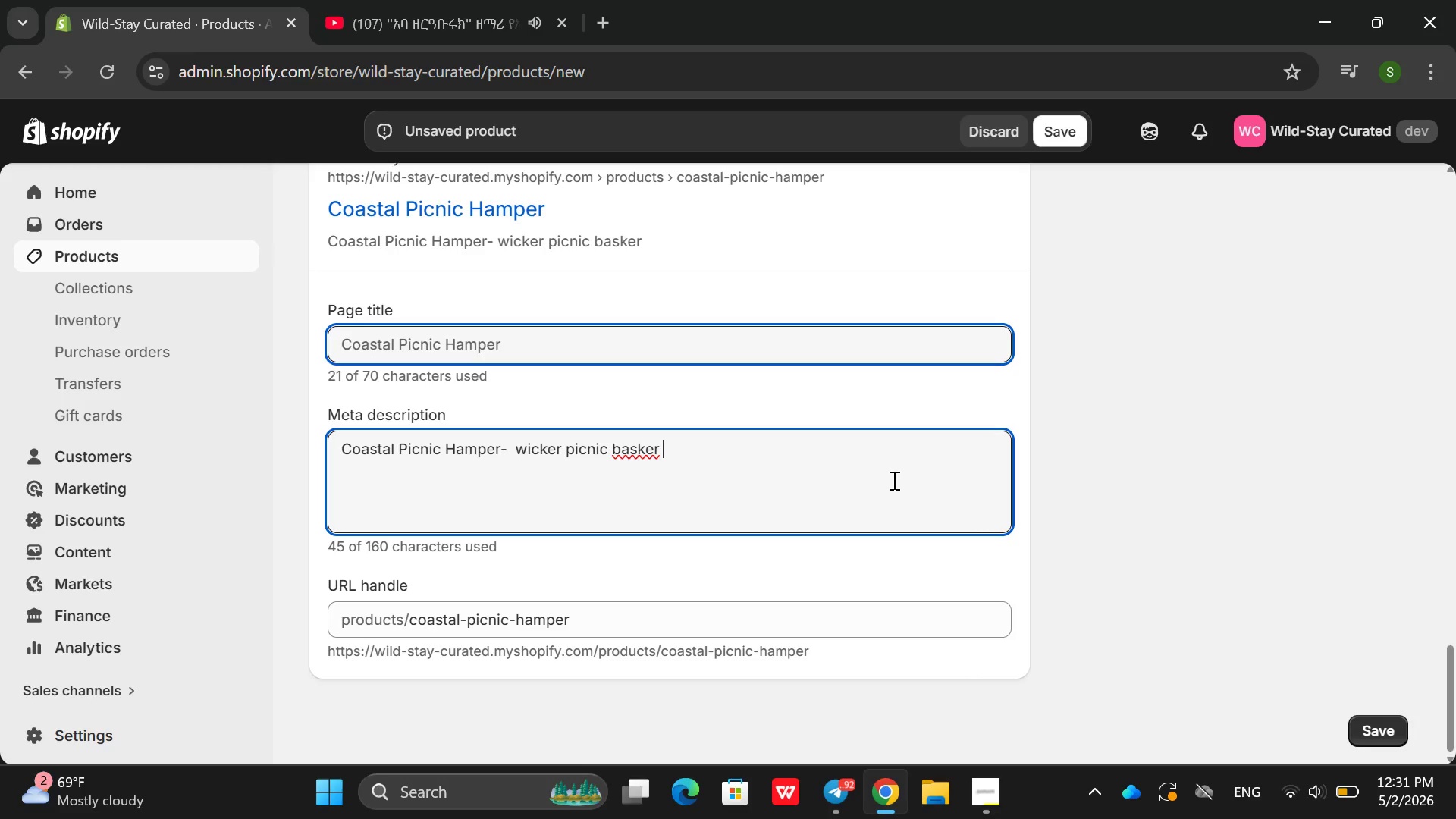 
key(Backspace)
key(Backspace)
type(t with woo;)
key(Backspace)
type(l blanker )
key(Backspace)
type(, plates, cutter)
key(Backspace)
key(Backspace)
key(Backspace)
type(lery ,)
key(Backspace)
key(Backspace)
type(m c)
key(Backspace)
key(Backspace)
type( )
key(Backspace)
key(Backspace)
type(, corkscrew, ice pack, Queen Loft )
key(Backspace)
 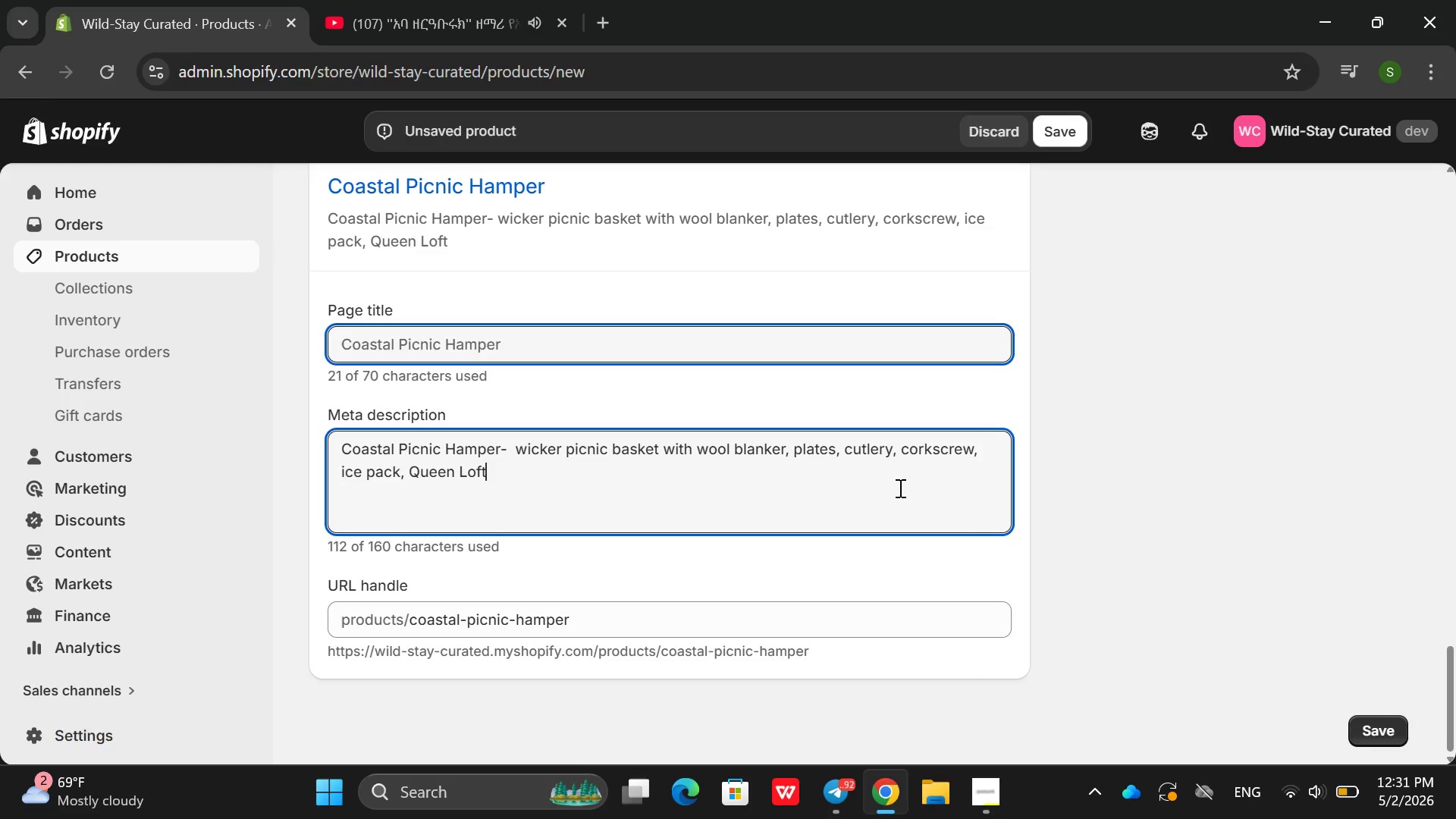 
type(or w)
key(Backspace)
key(Backspace)
key(Backspace)
key(Backspace)
type( or weekend options.)
 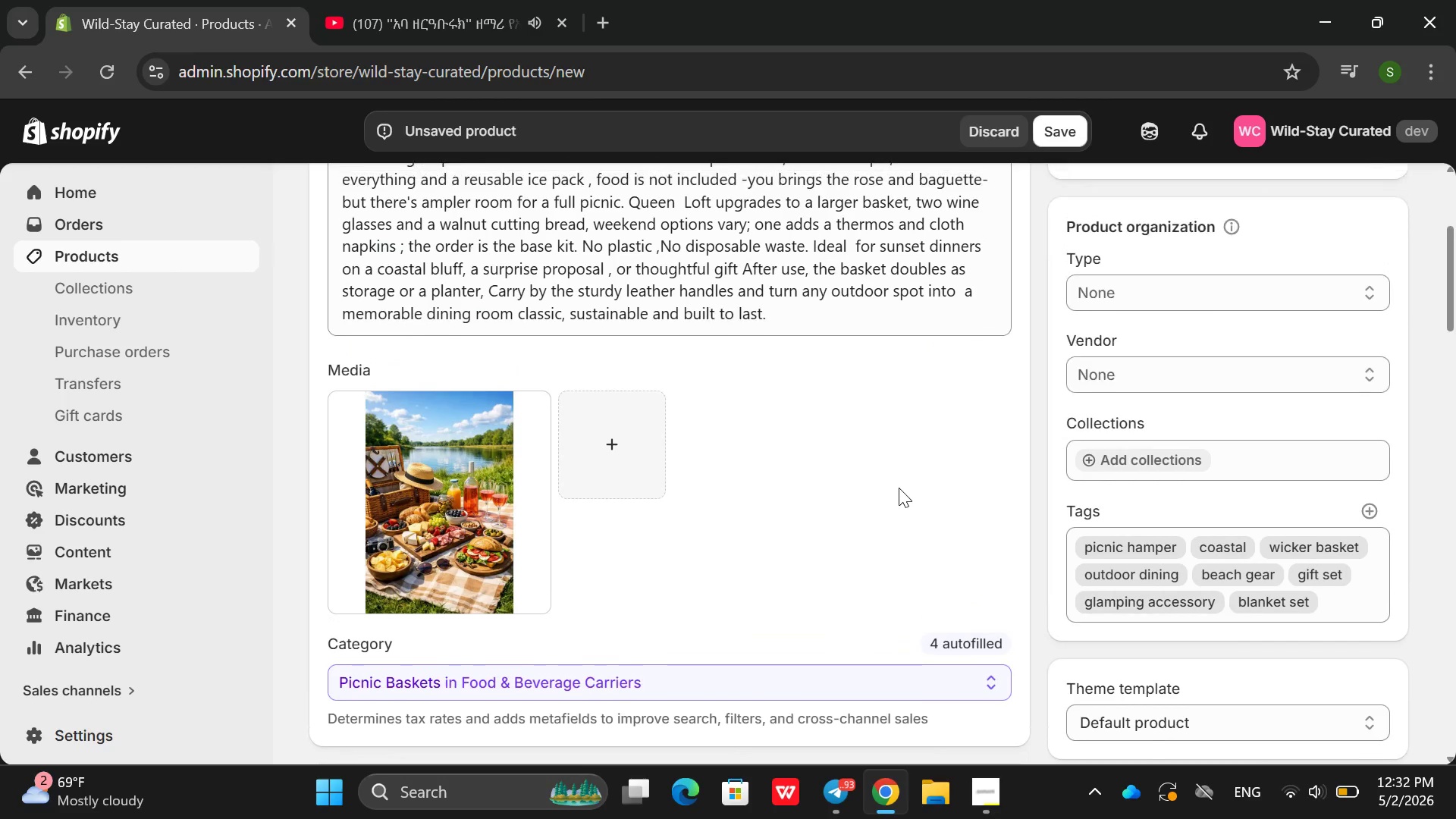 
wait(8.47)
 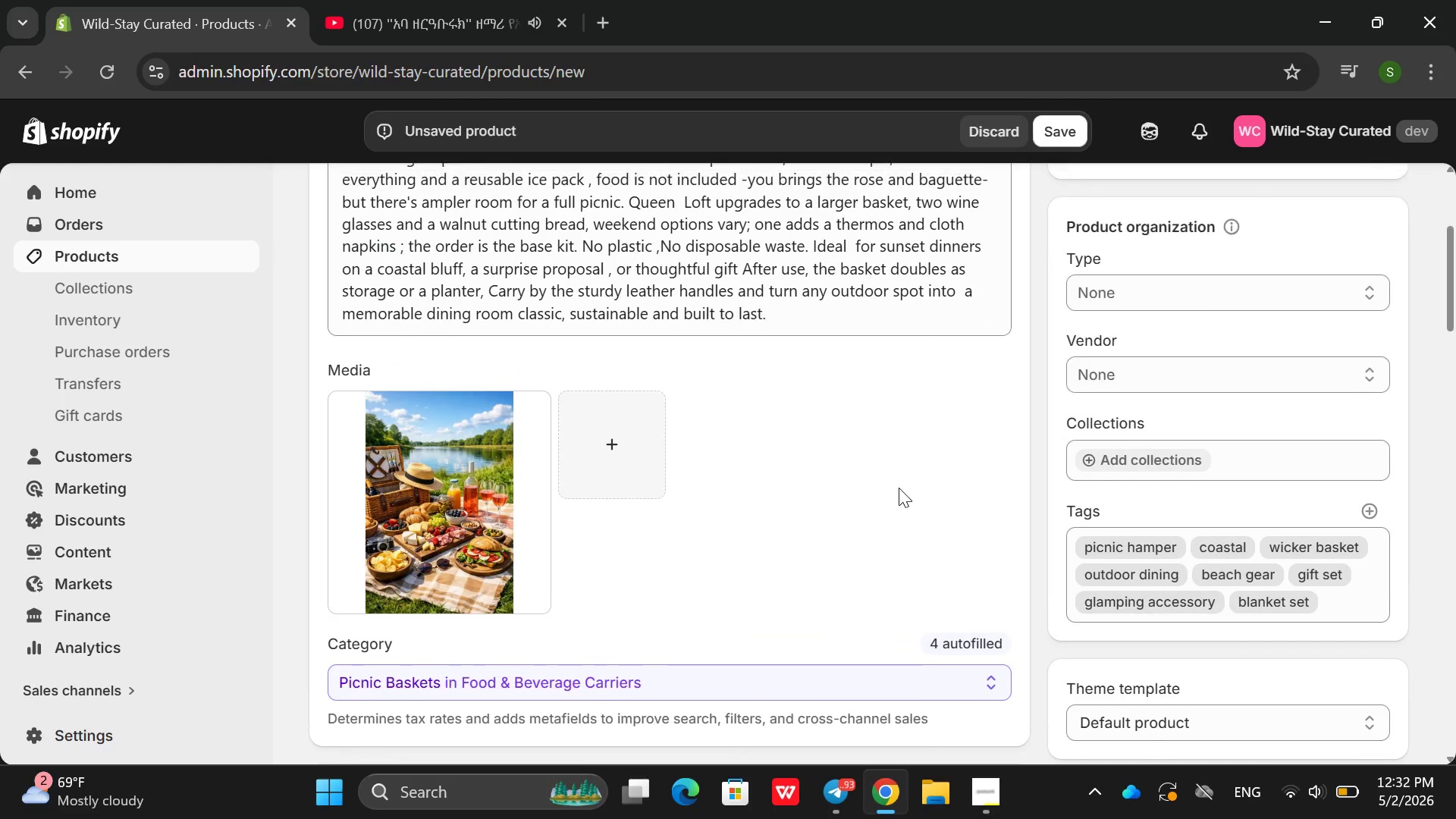 
left_click([937, 373])
 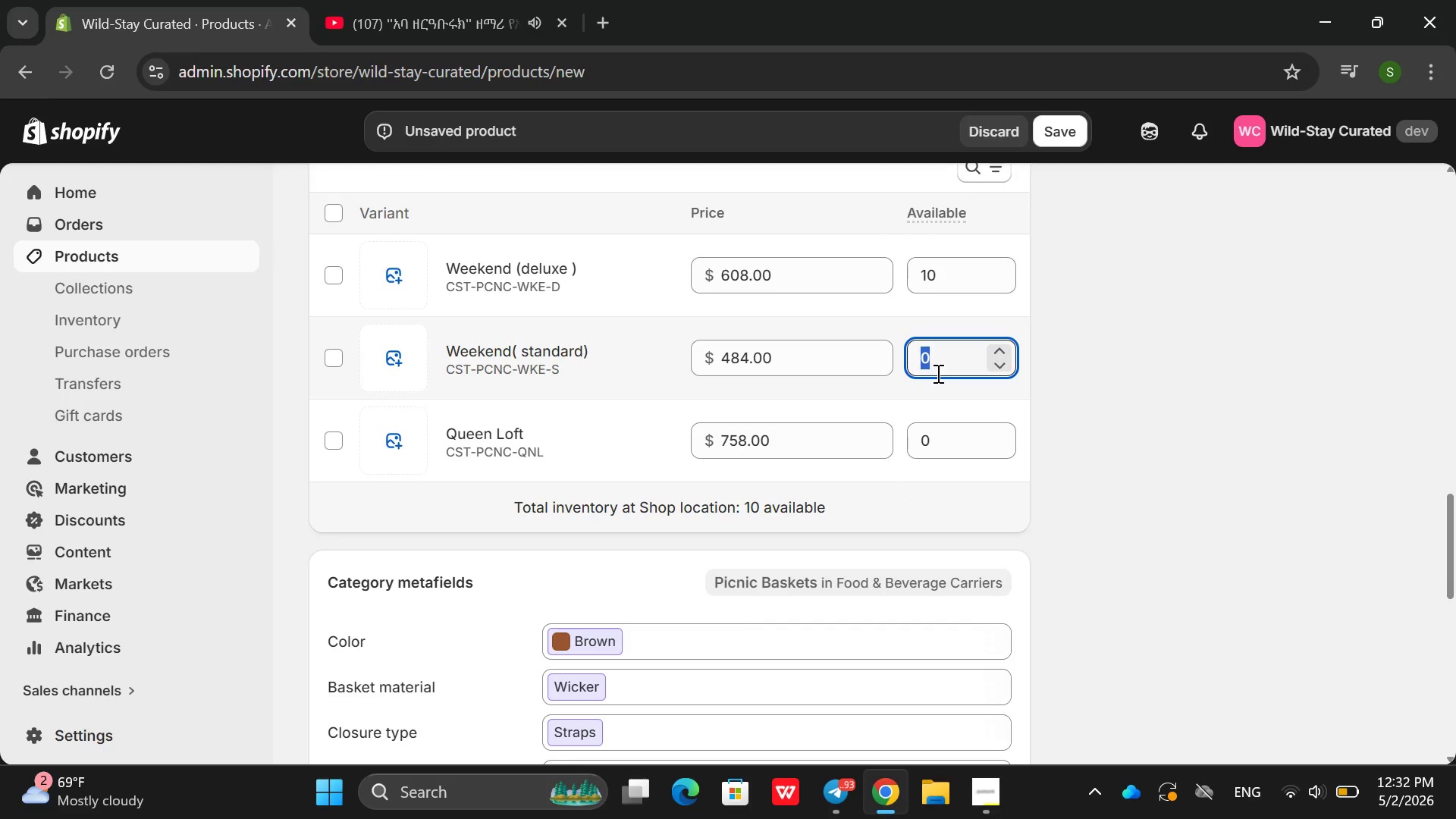 
key(Backspace)
 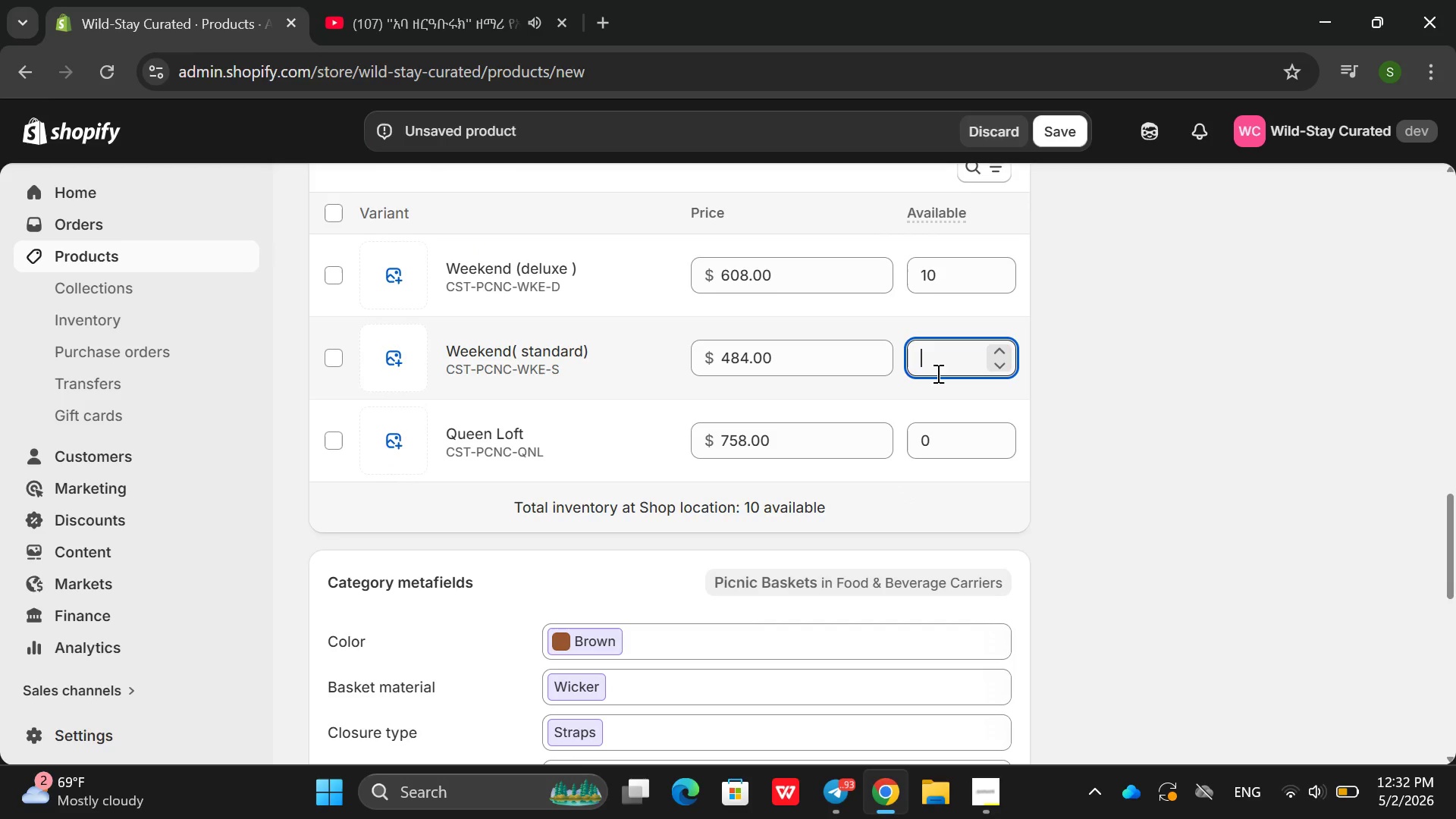 
key(6)
 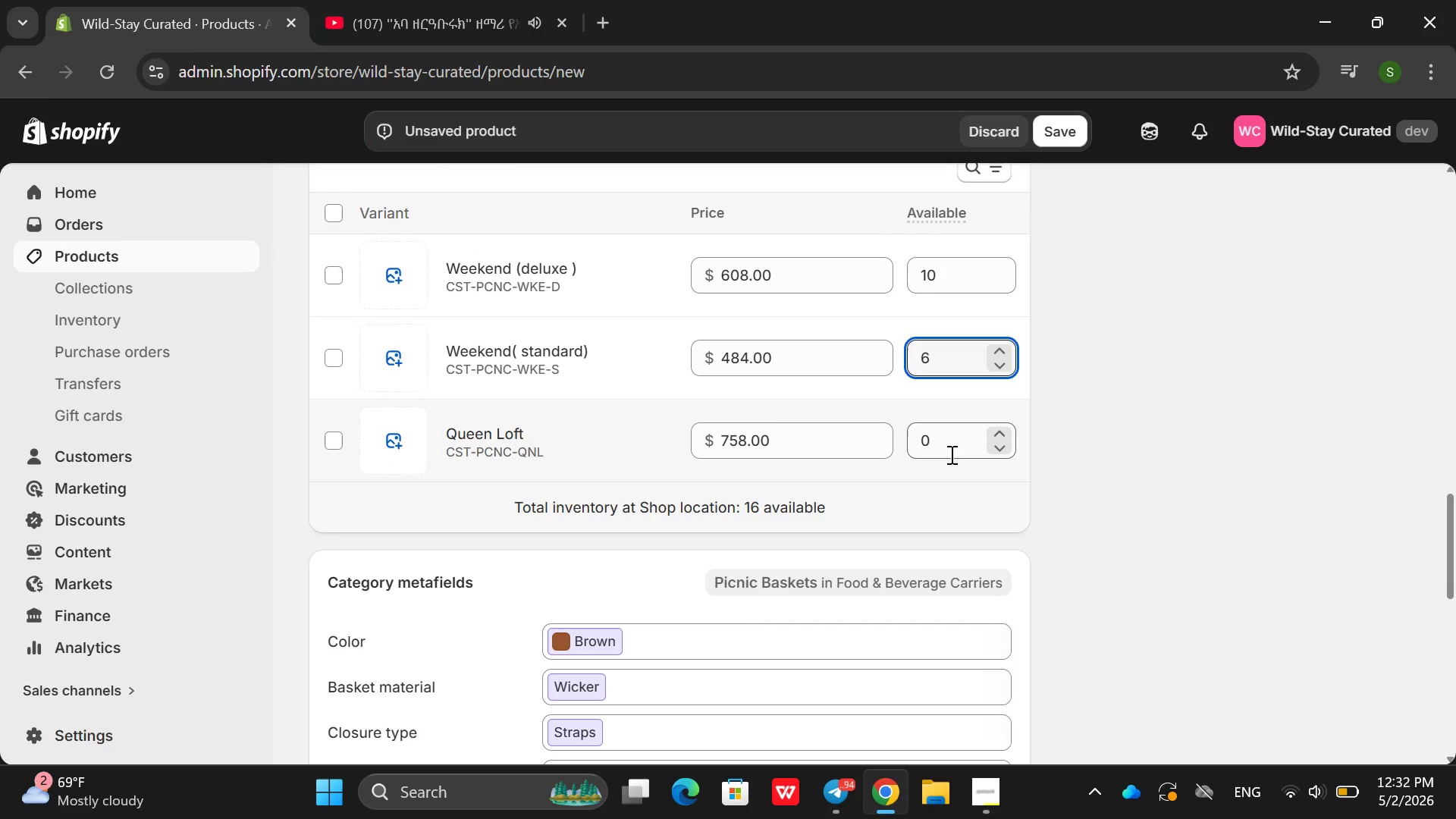 
left_click([942, 443])
 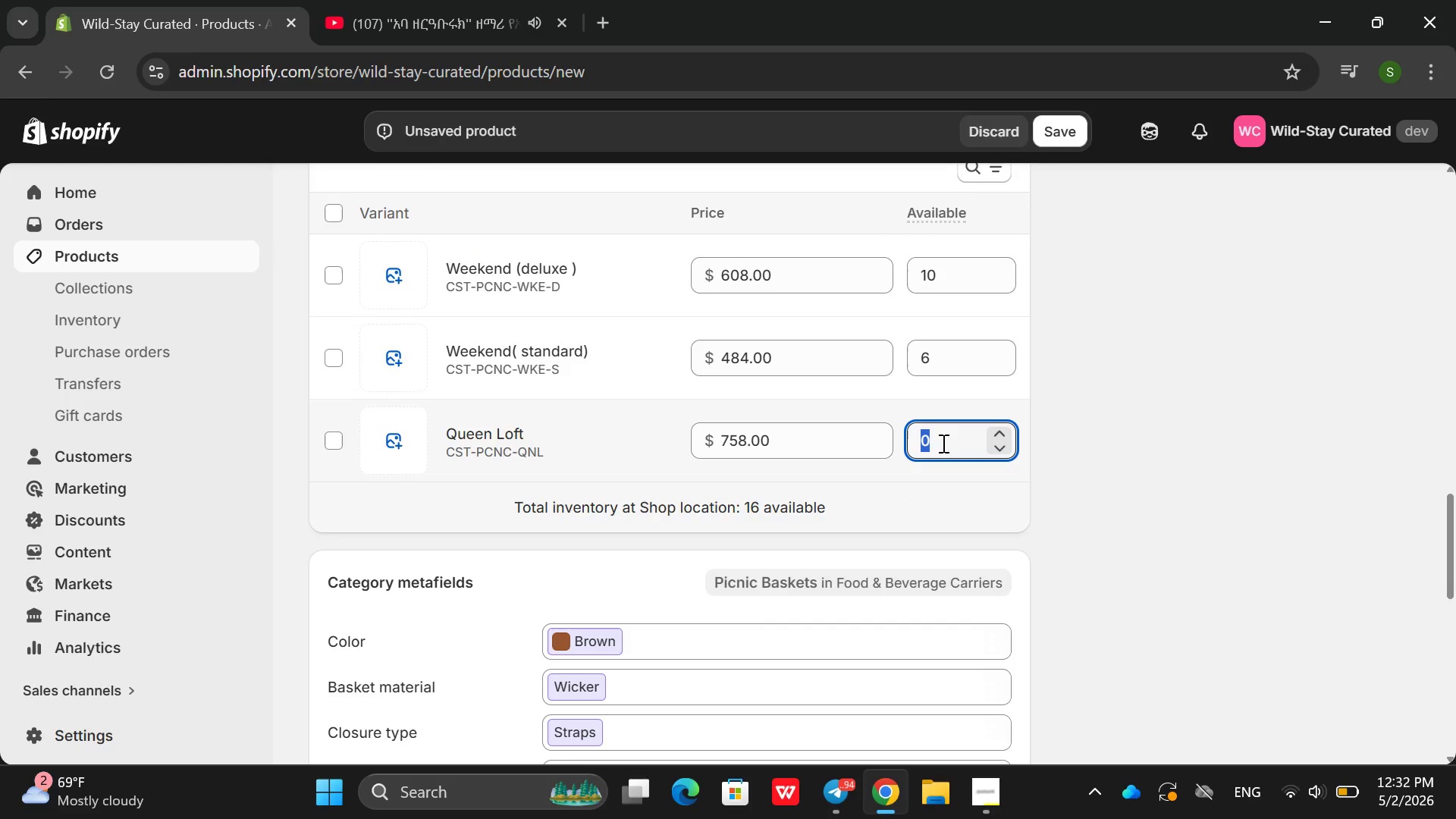 
key(Backspace)
 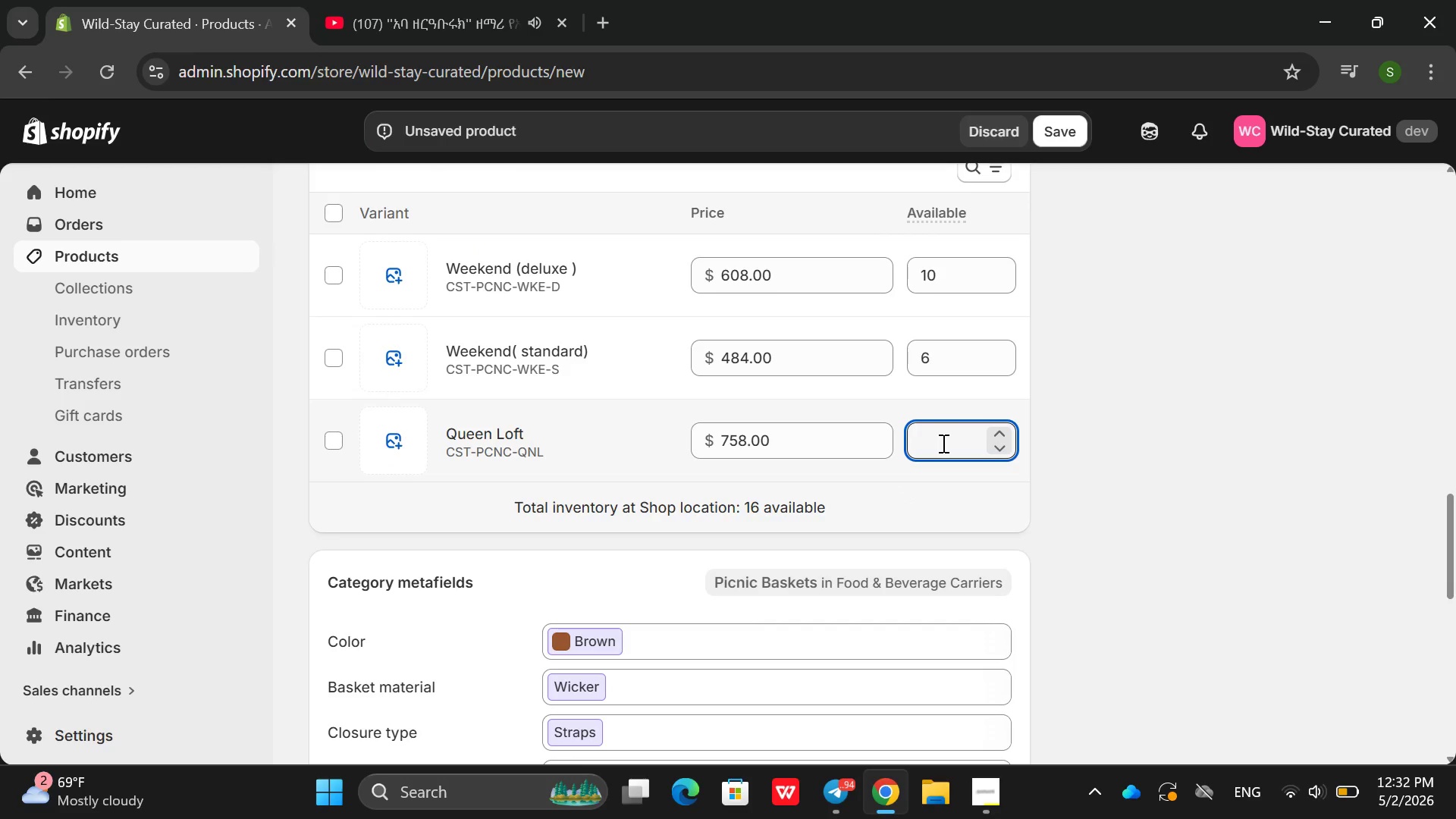 
key(4)
 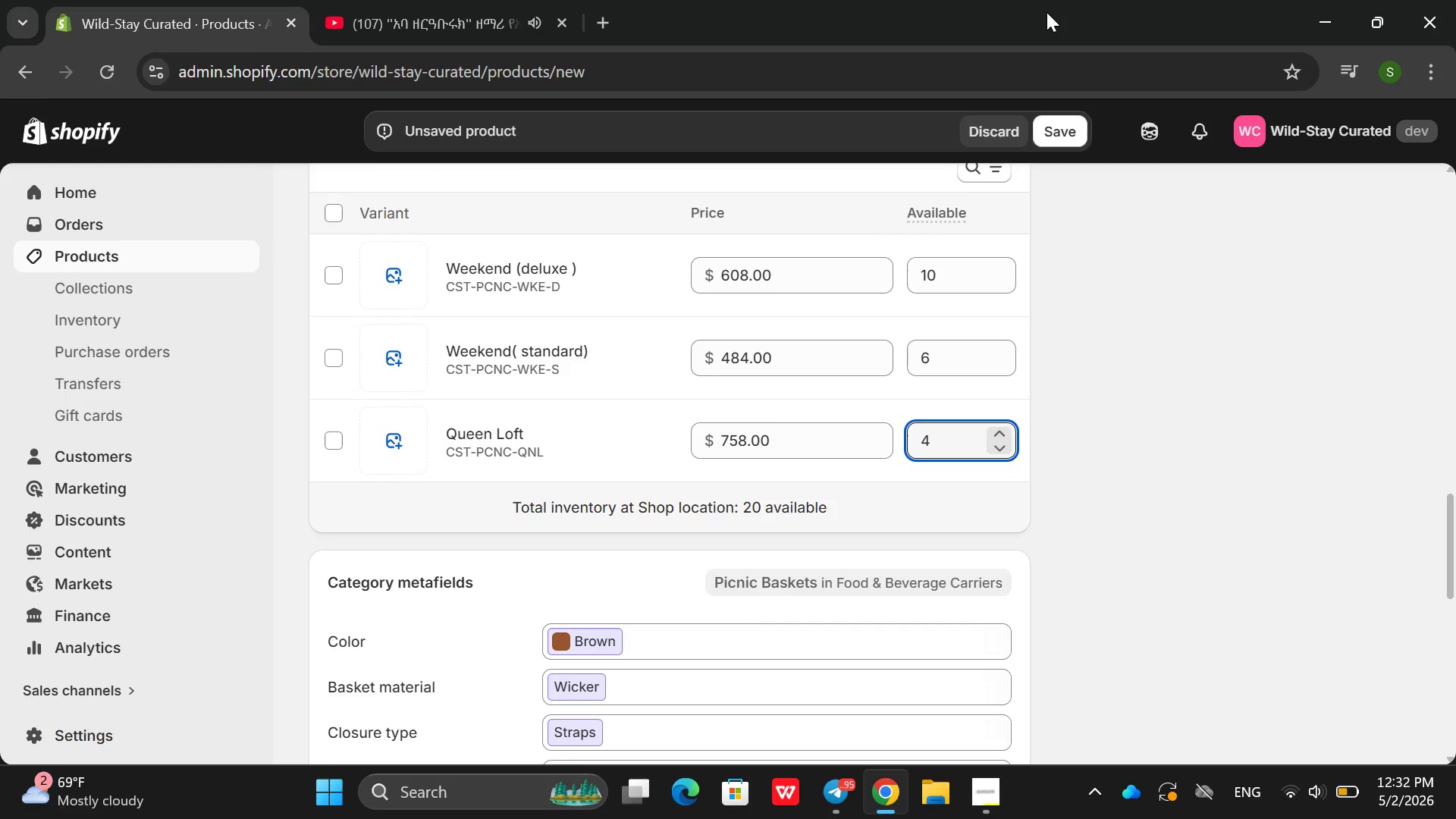 
left_click([1061, 126])
 